 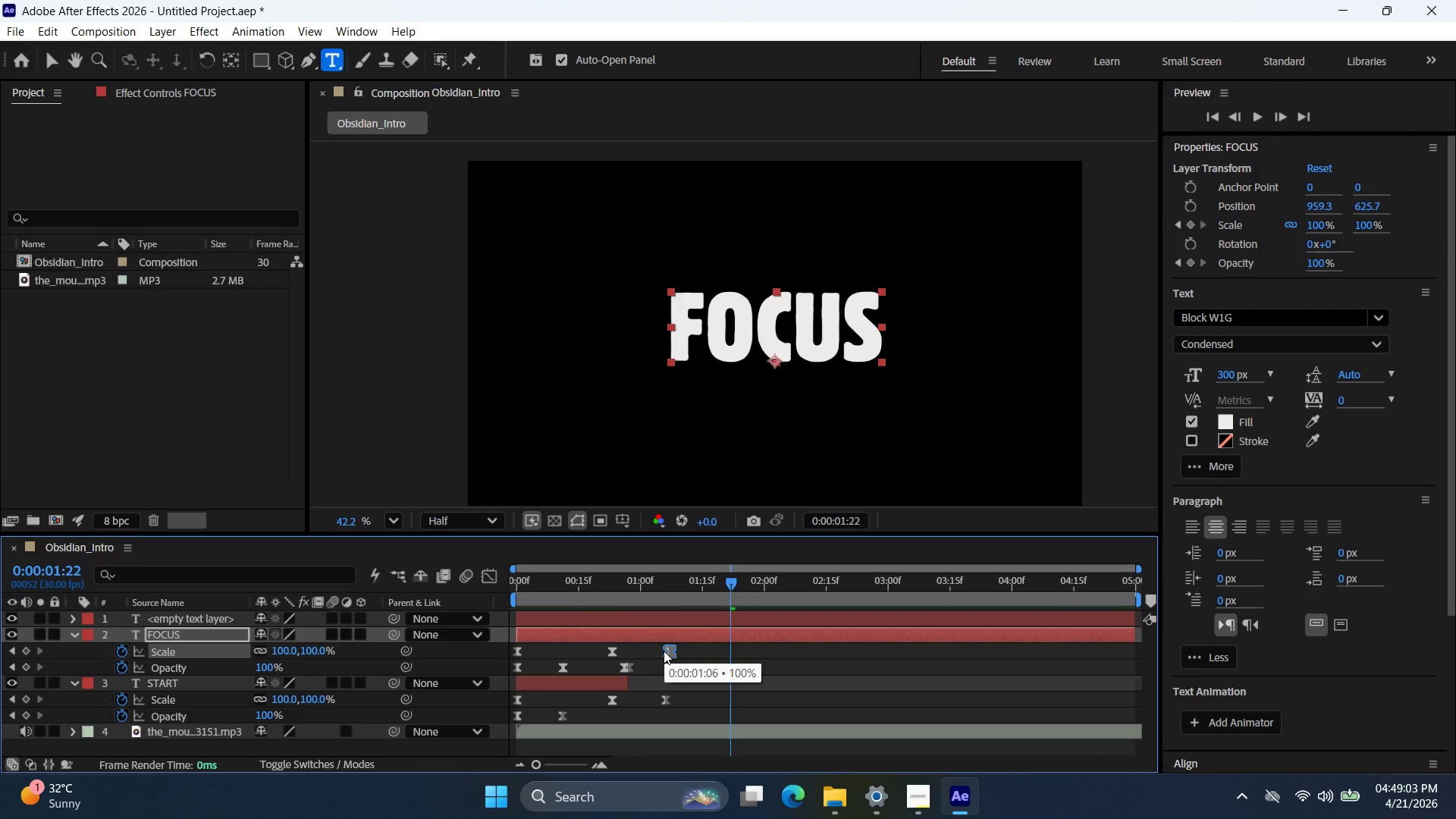 
left_click_drag(start_coordinate=[665, 653], to_coordinate=[697, 656])
 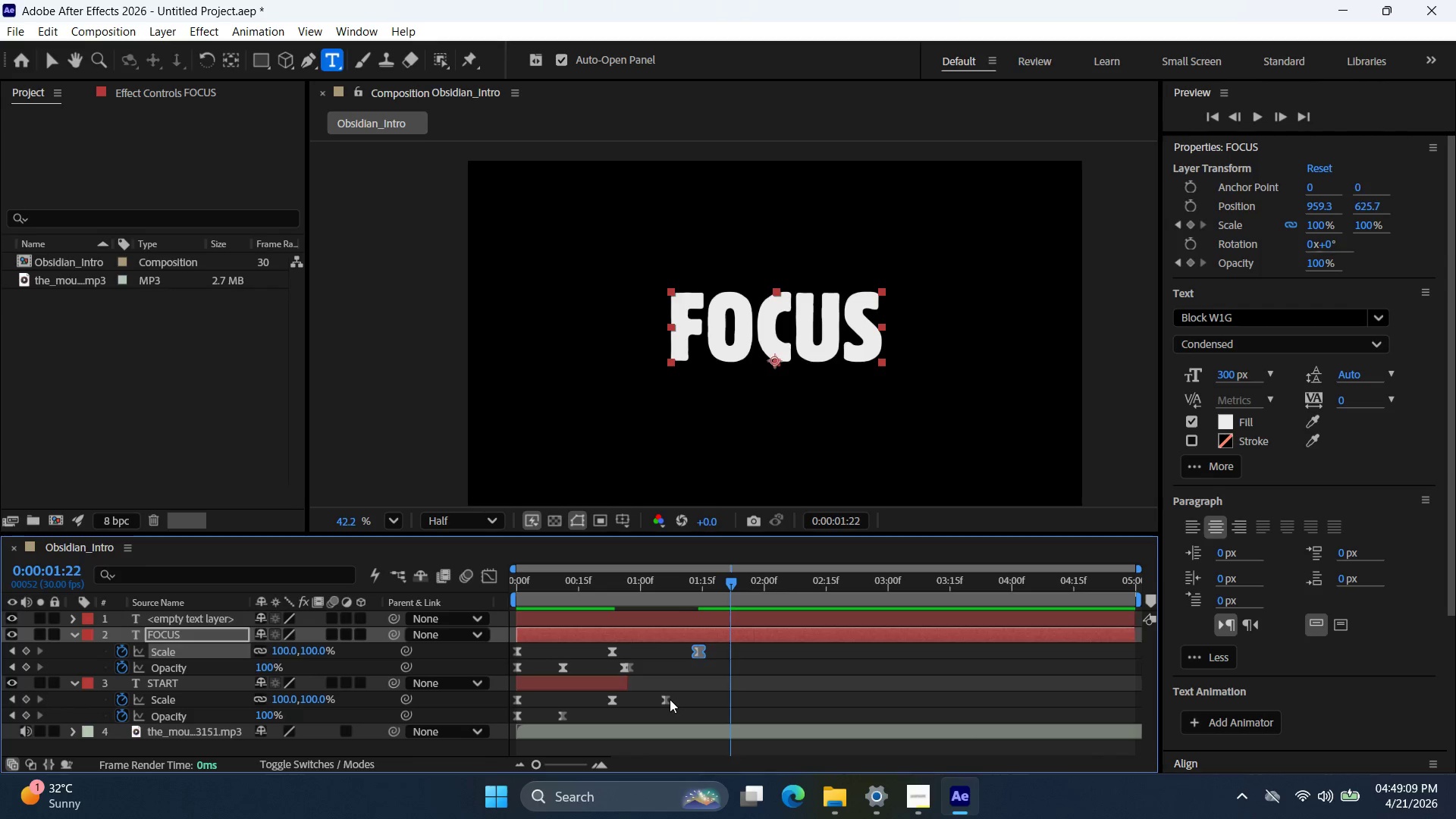 
left_click_drag(start_coordinate=[670, 699], to_coordinate=[699, 696])
 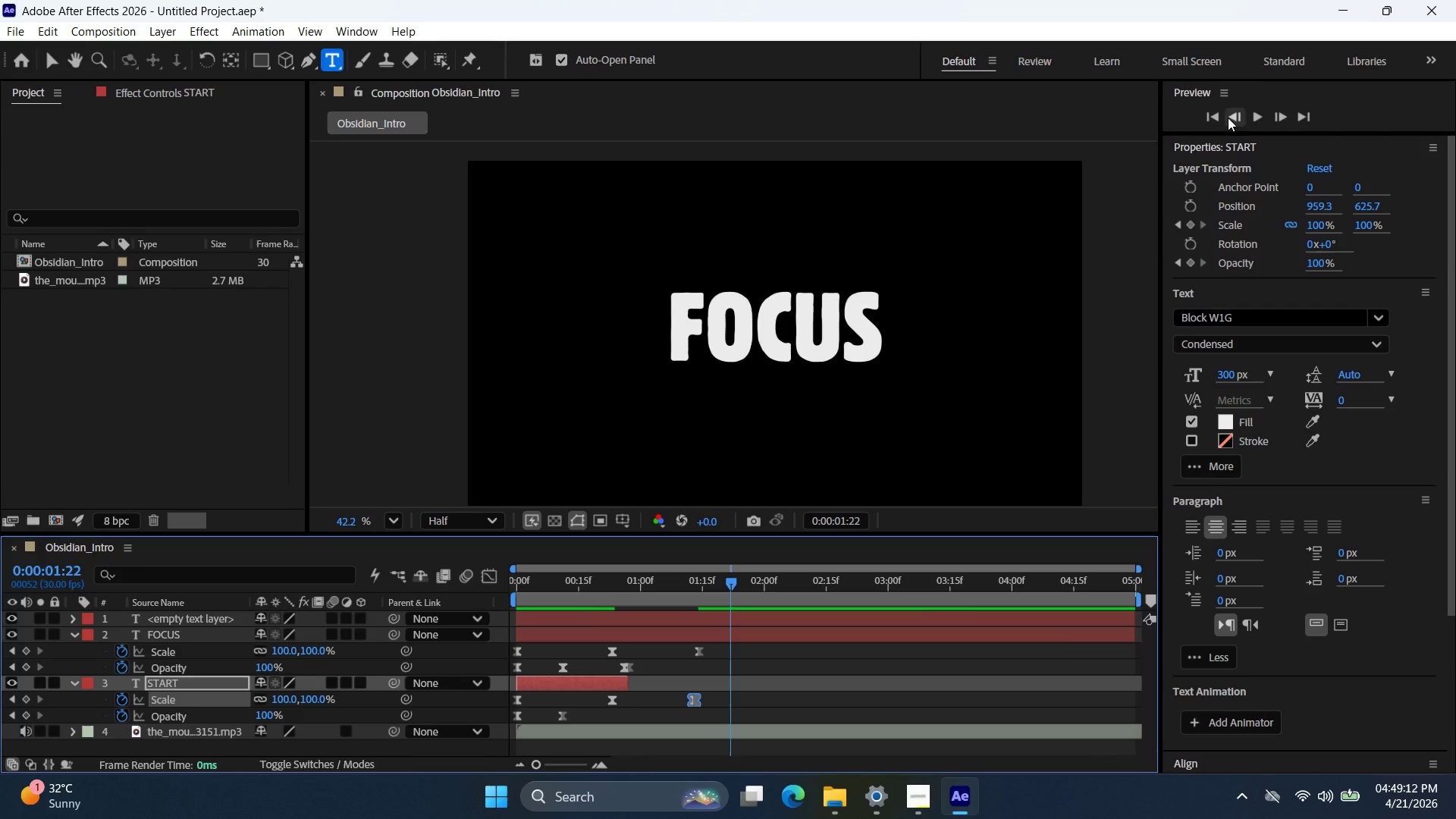 
double_click([1257, 115])
 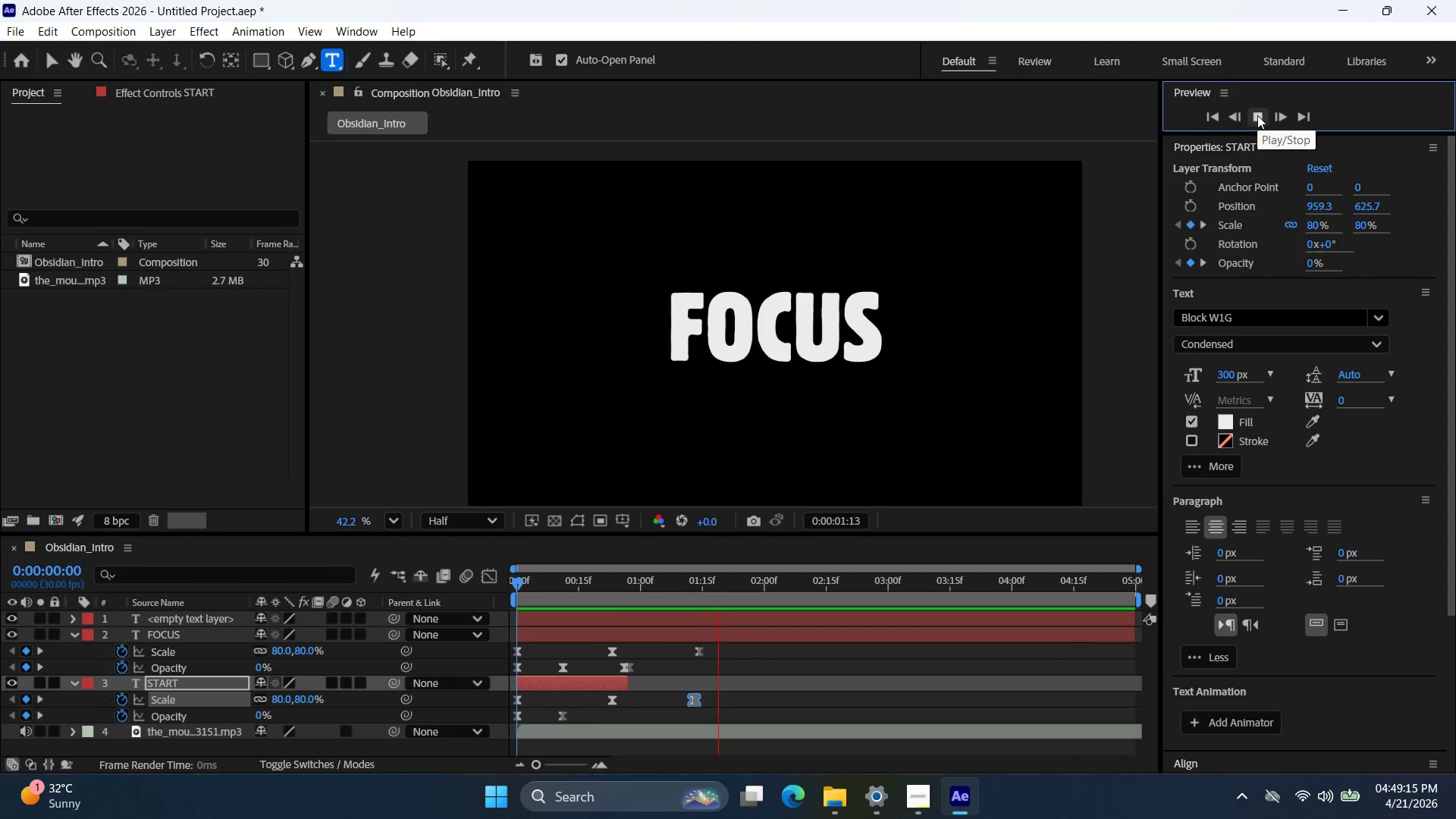 
left_click([1257, 115])
 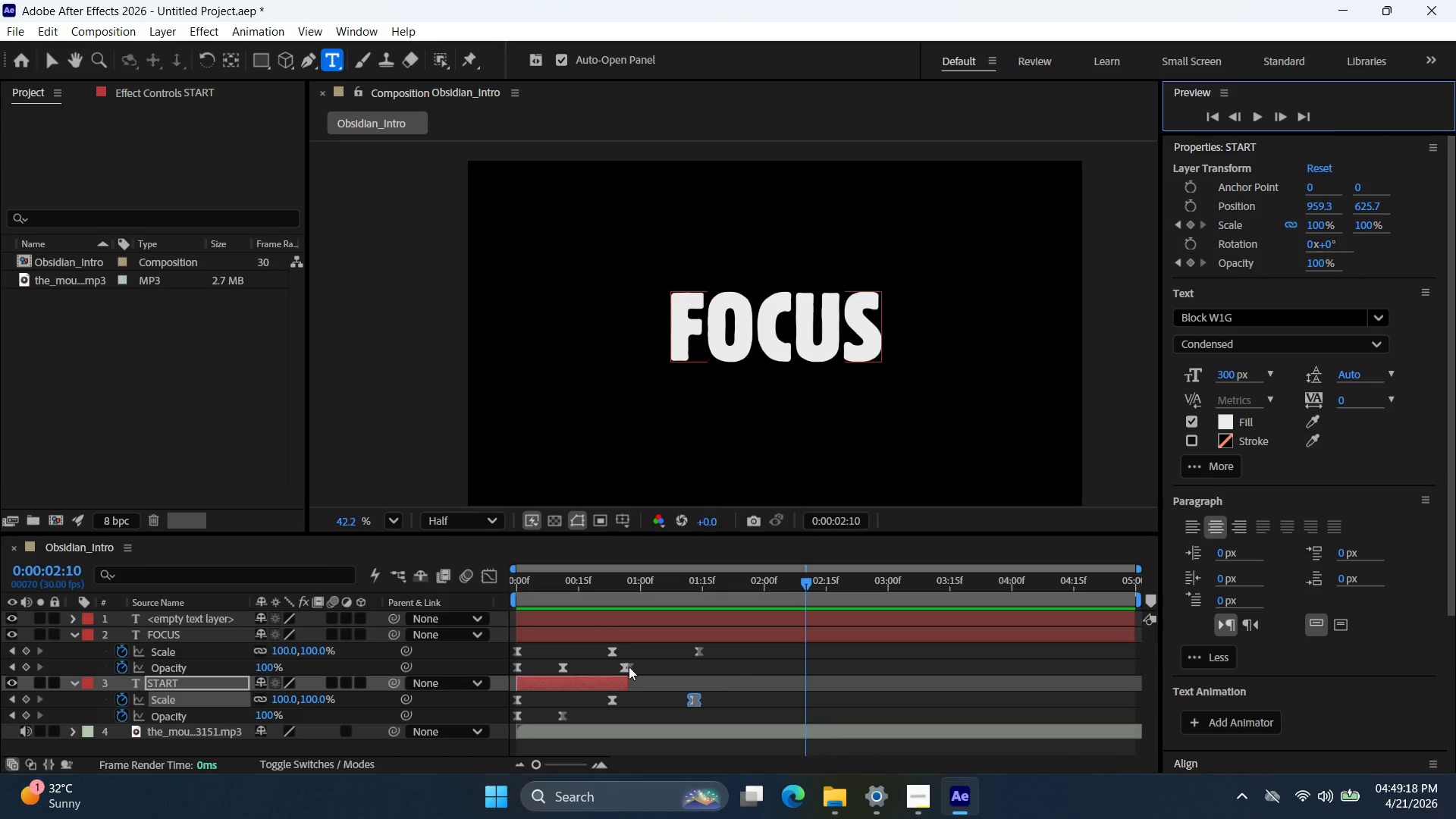 
left_click_drag(start_coordinate=[625, 667], to_coordinate=[632, 673])
 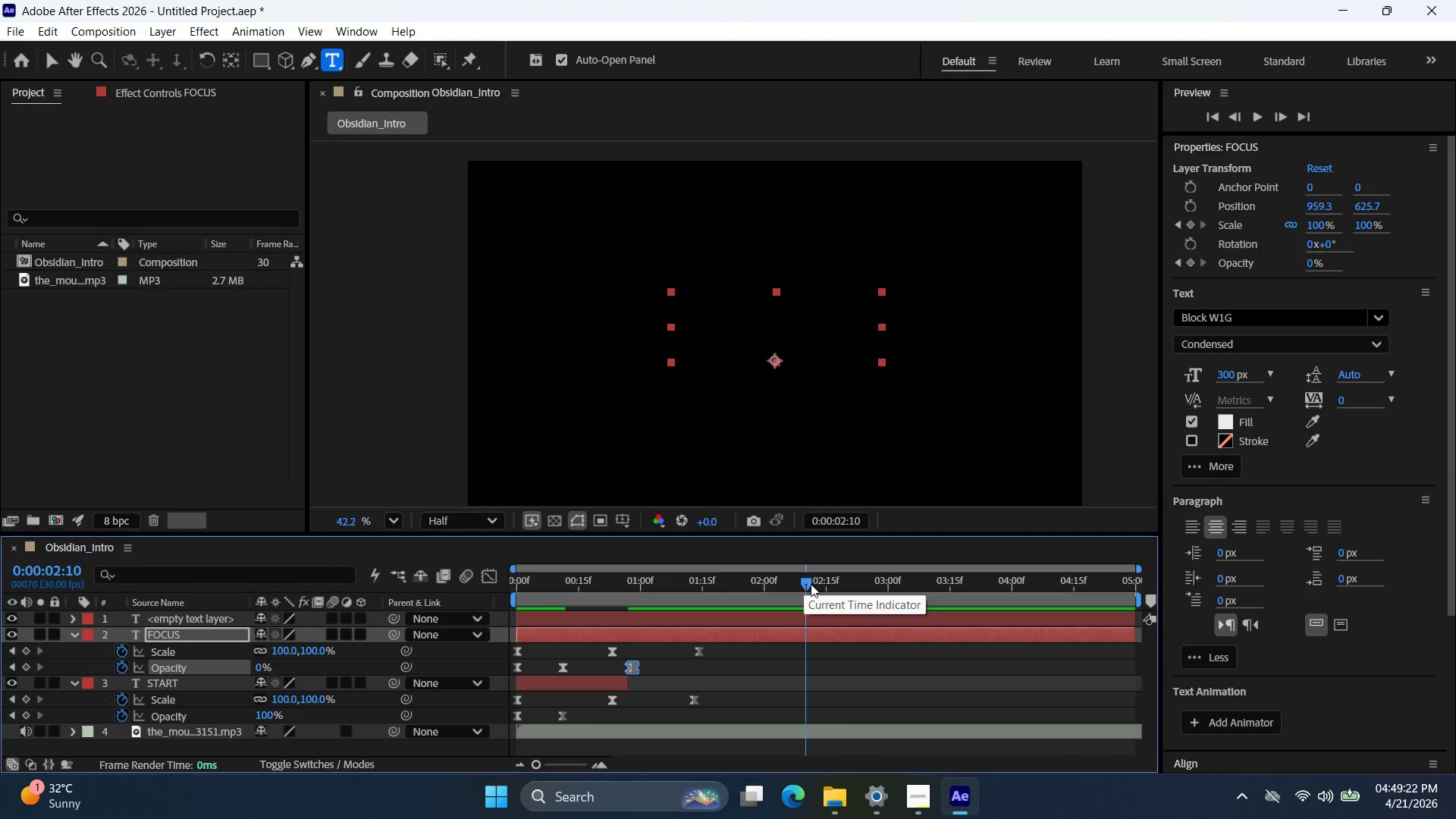 
left_click_drag(start_coordinate=[810, 584], to_coordinate=[723, 594])
 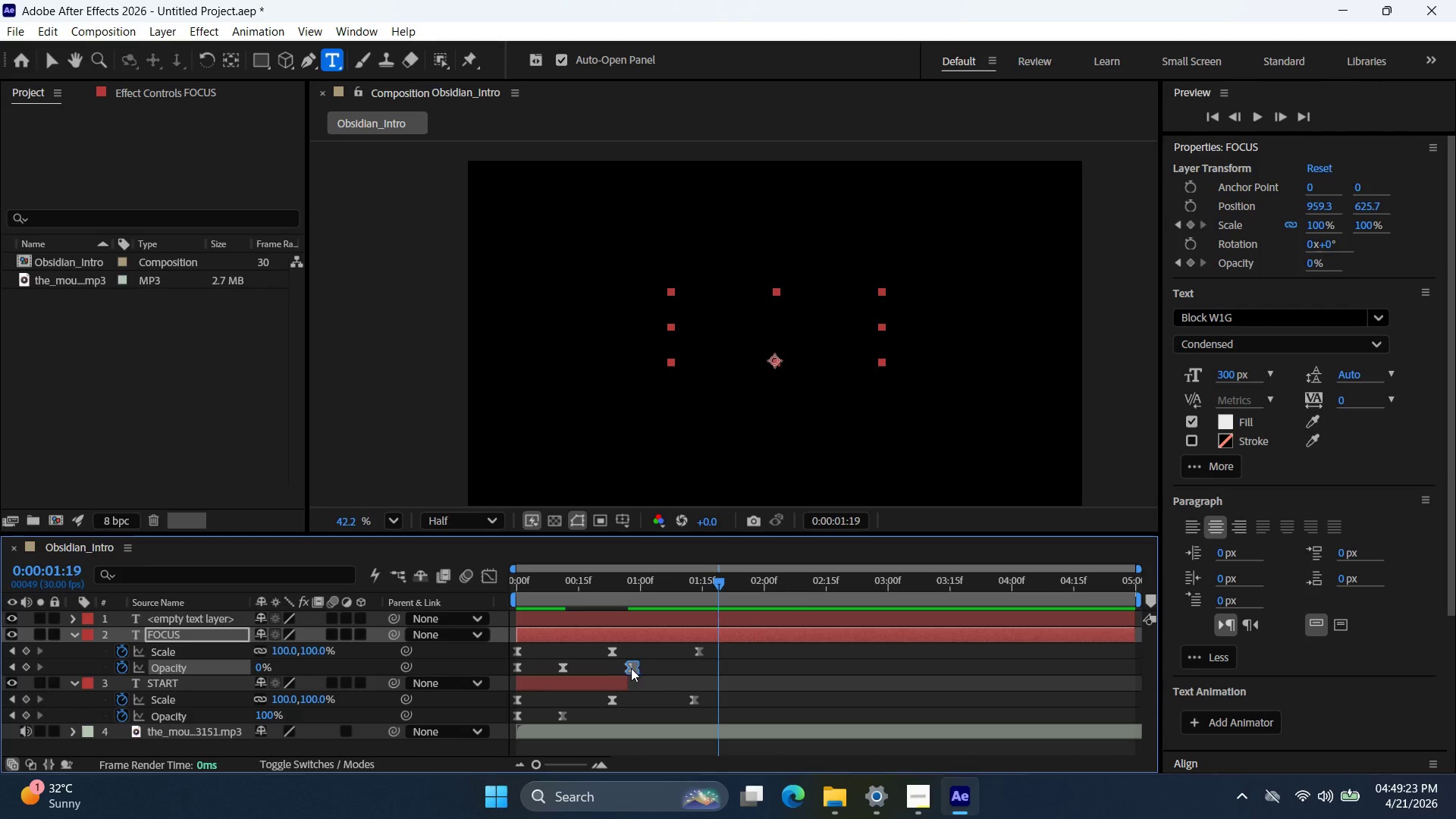 
left_click_drag(start_coordinate=[631, 667], to_coordinate=[623, 667])
 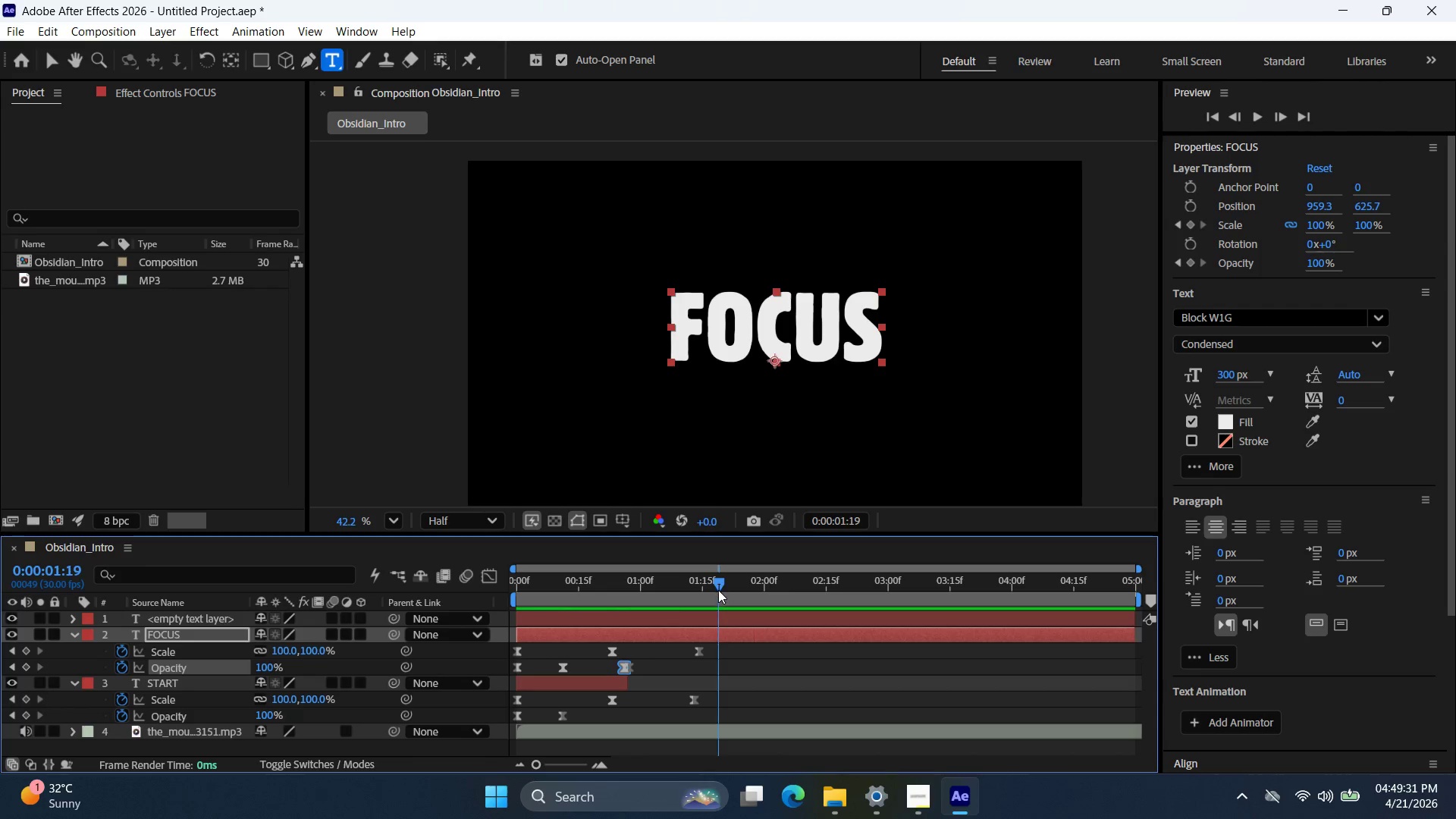 
left_click_drag(start_coordinate=[718, 590], to_coordinate=[462, 599])
 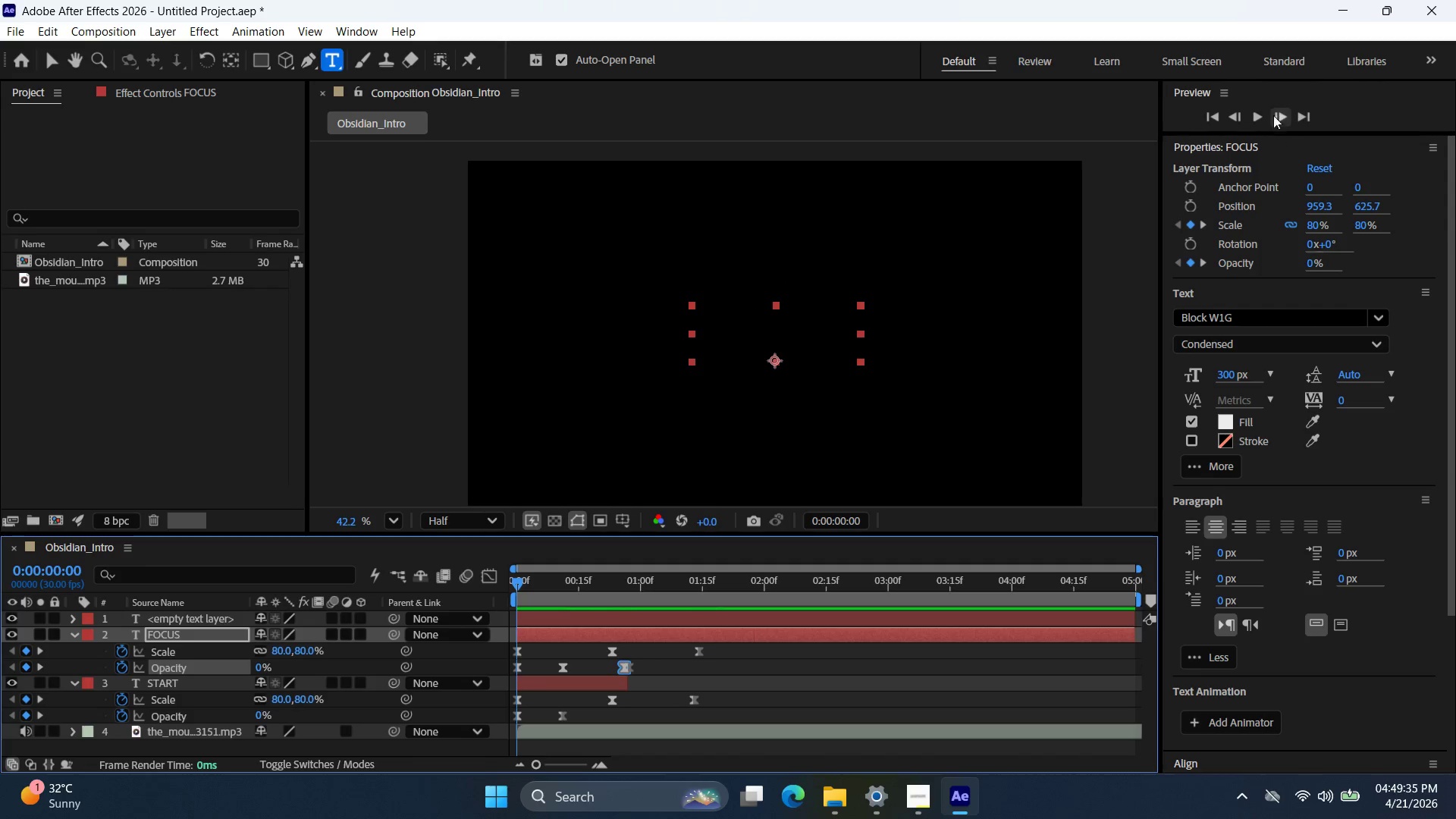 
left_click([1256, 118])
 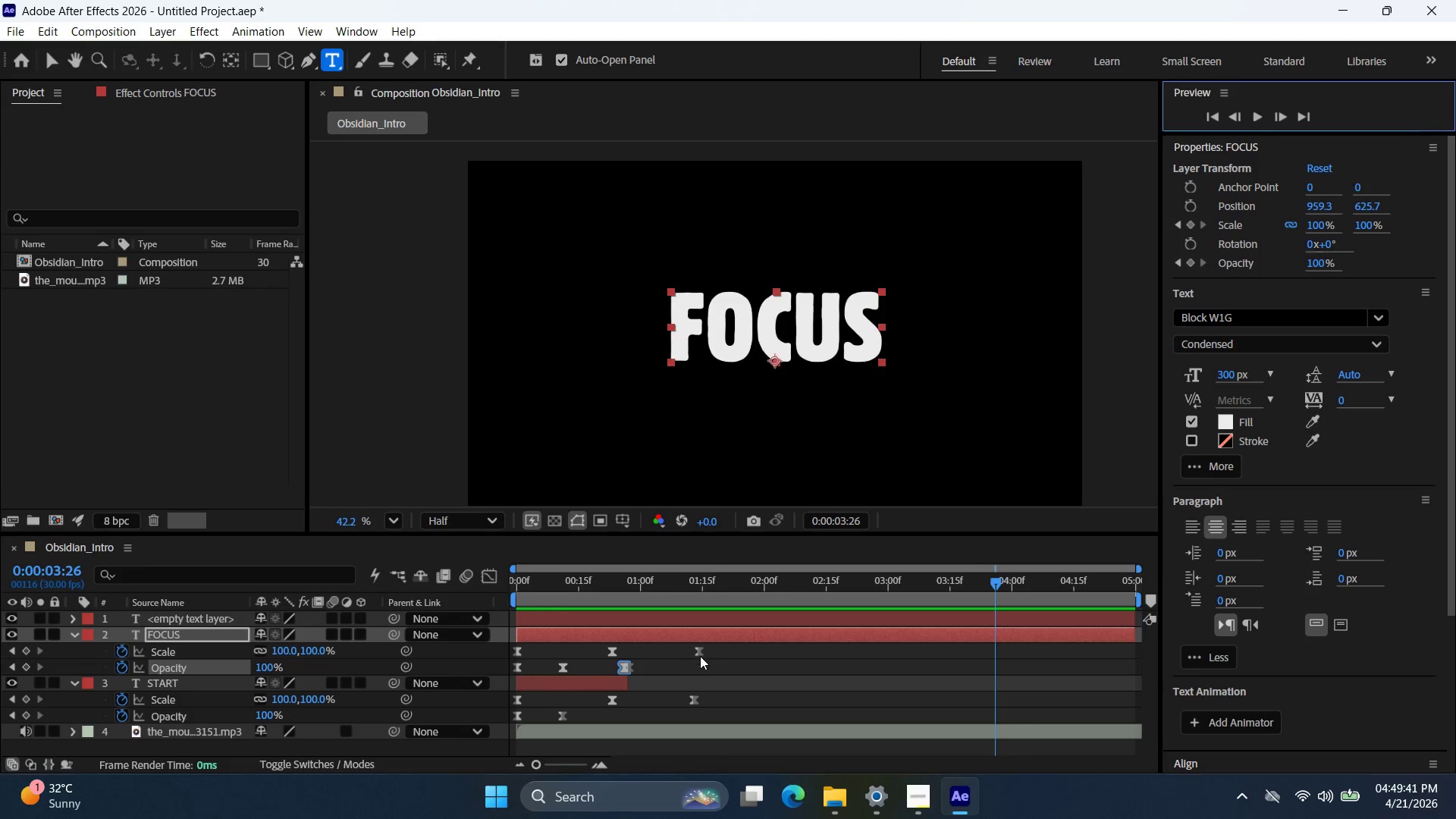 
wait(6.75)
 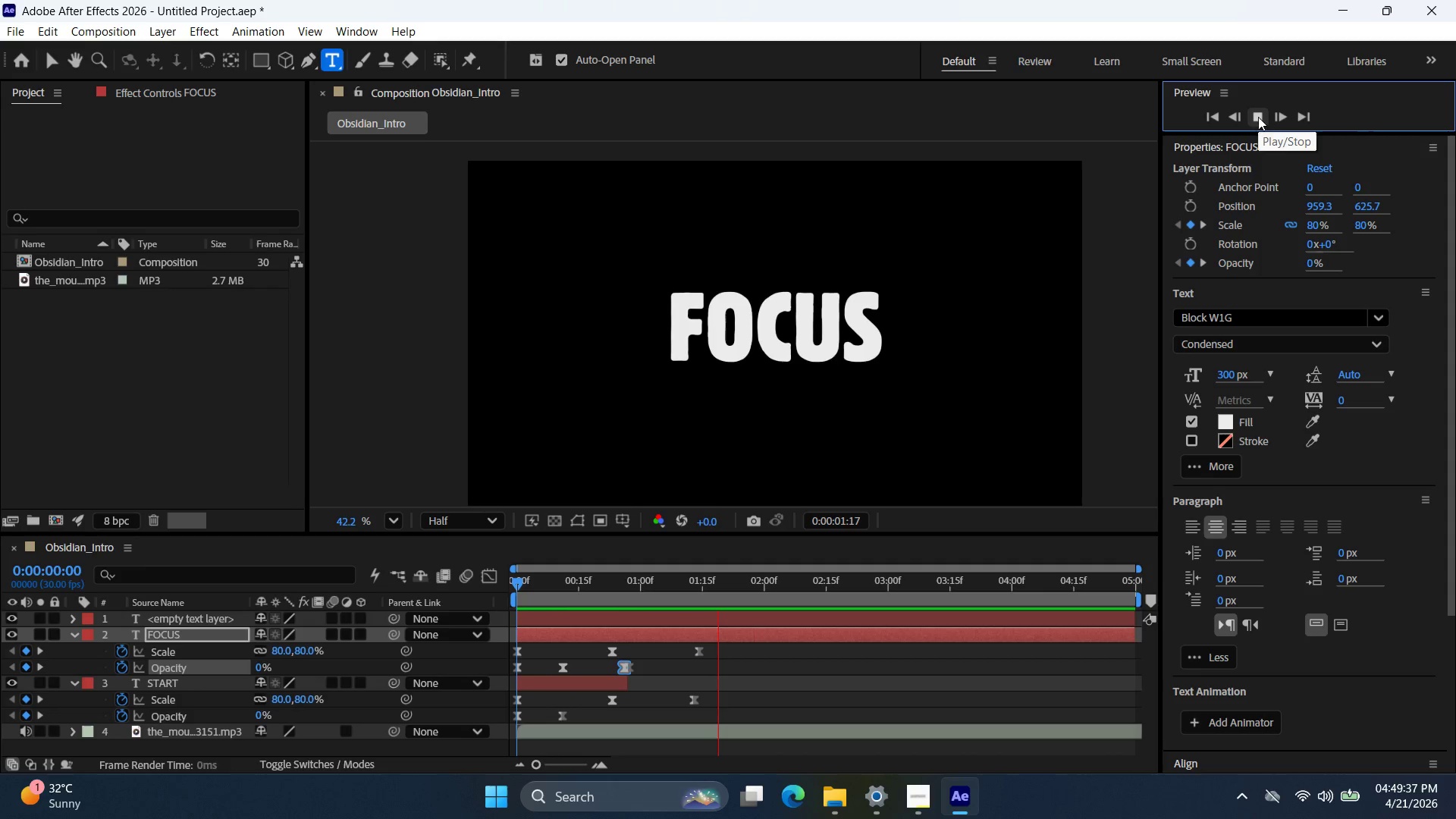 
left_click_drag(start_coordinate=[694, 651], to_coordinate=[683, 651])
 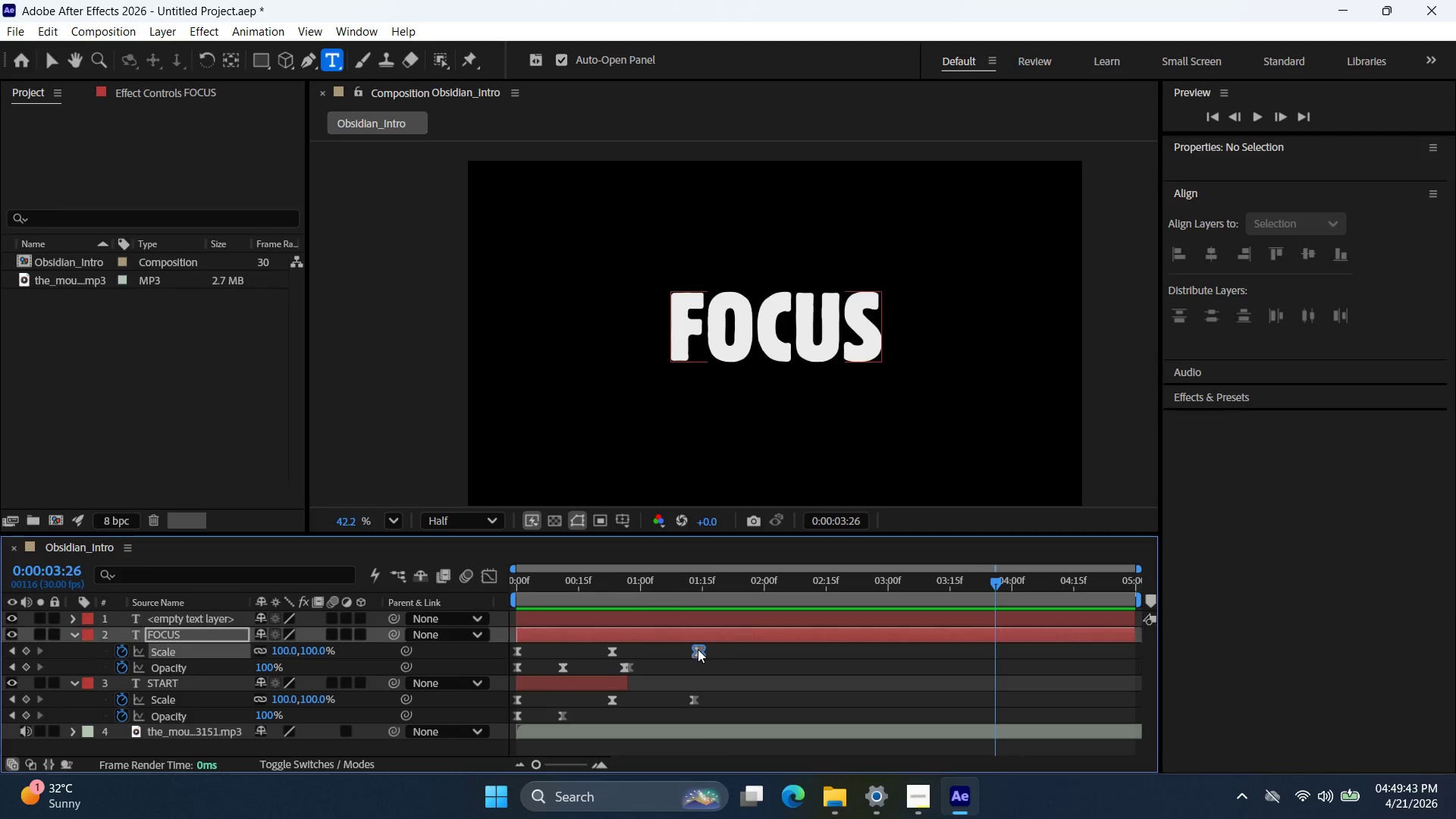 
left_click_drag(start_coordinate=[698, 649], to_coordinate=[680, 648])
 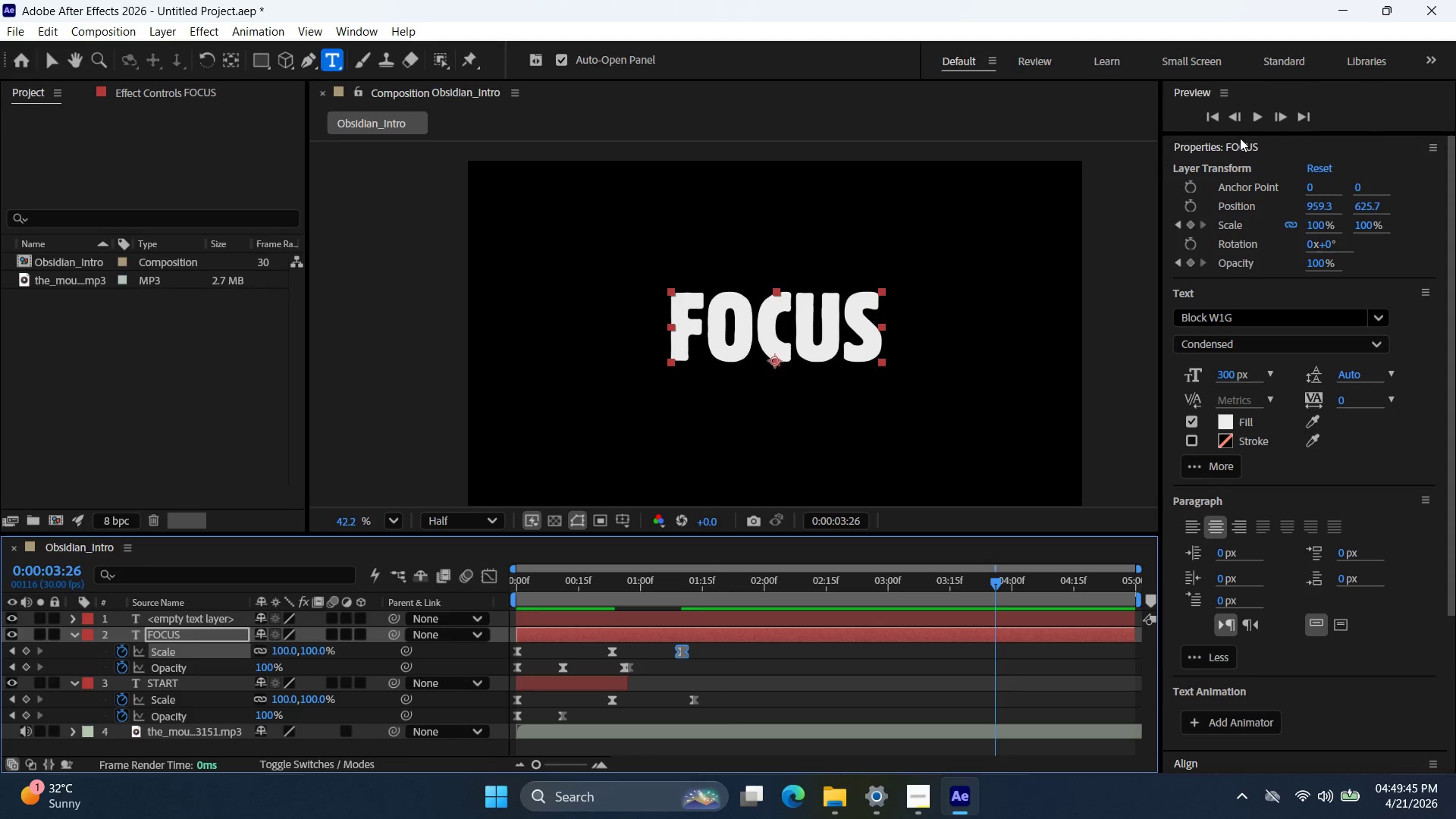 
left_click([1215, 114])
 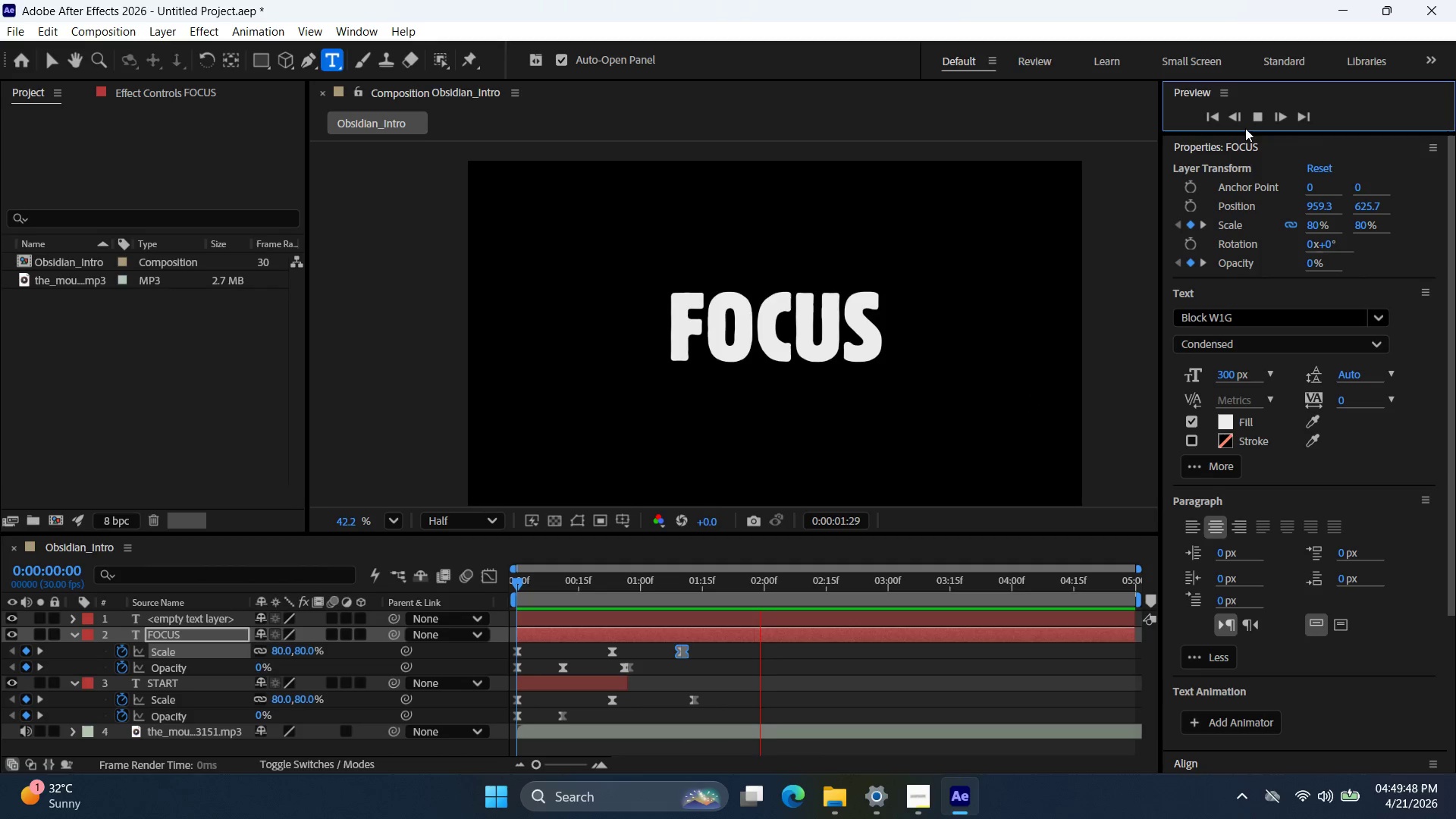 
left_click([1255, 124])
 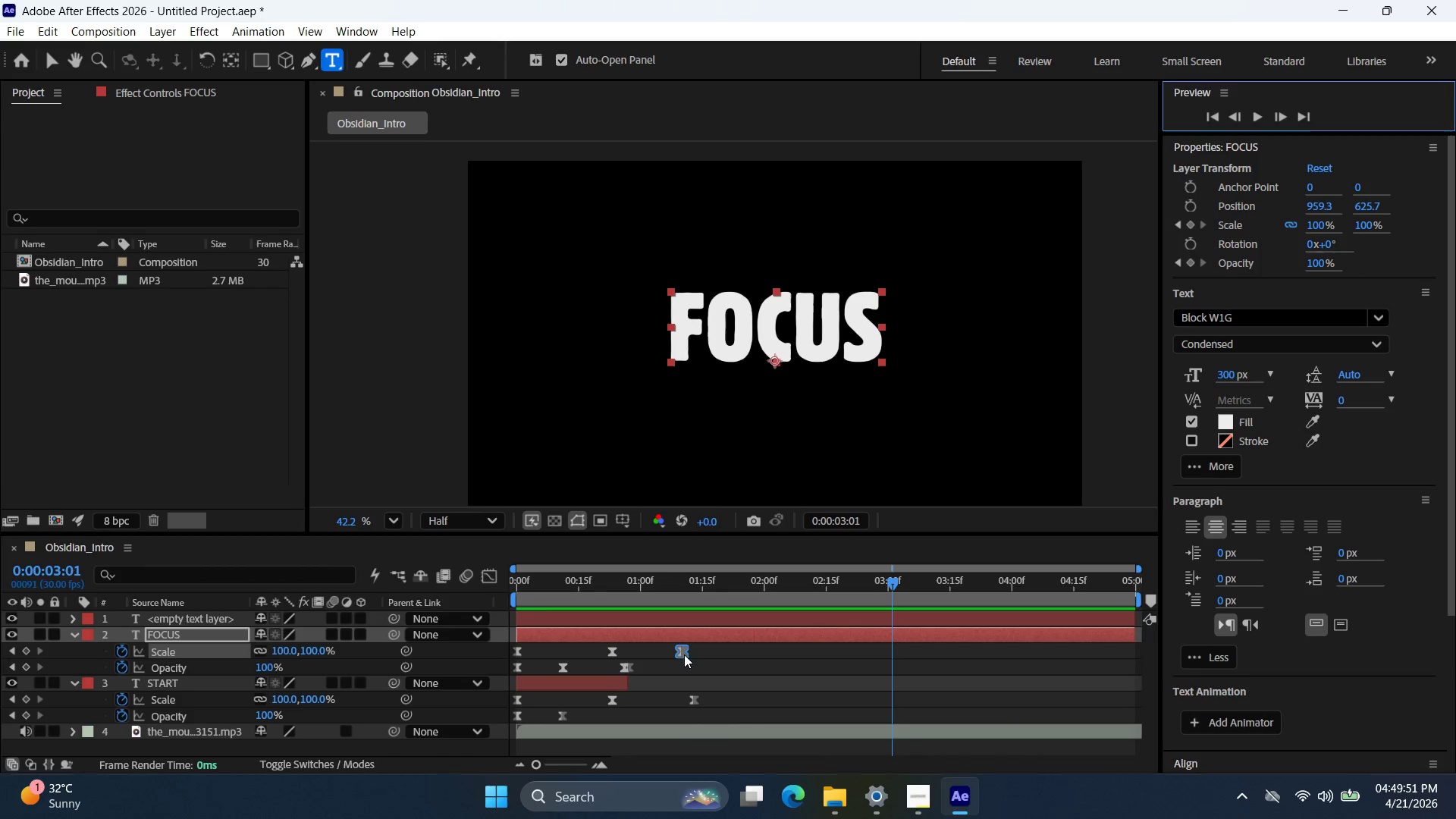 
left_click_drag(start_coordinate=[679, 649], to_coordinate=[742, 650])
 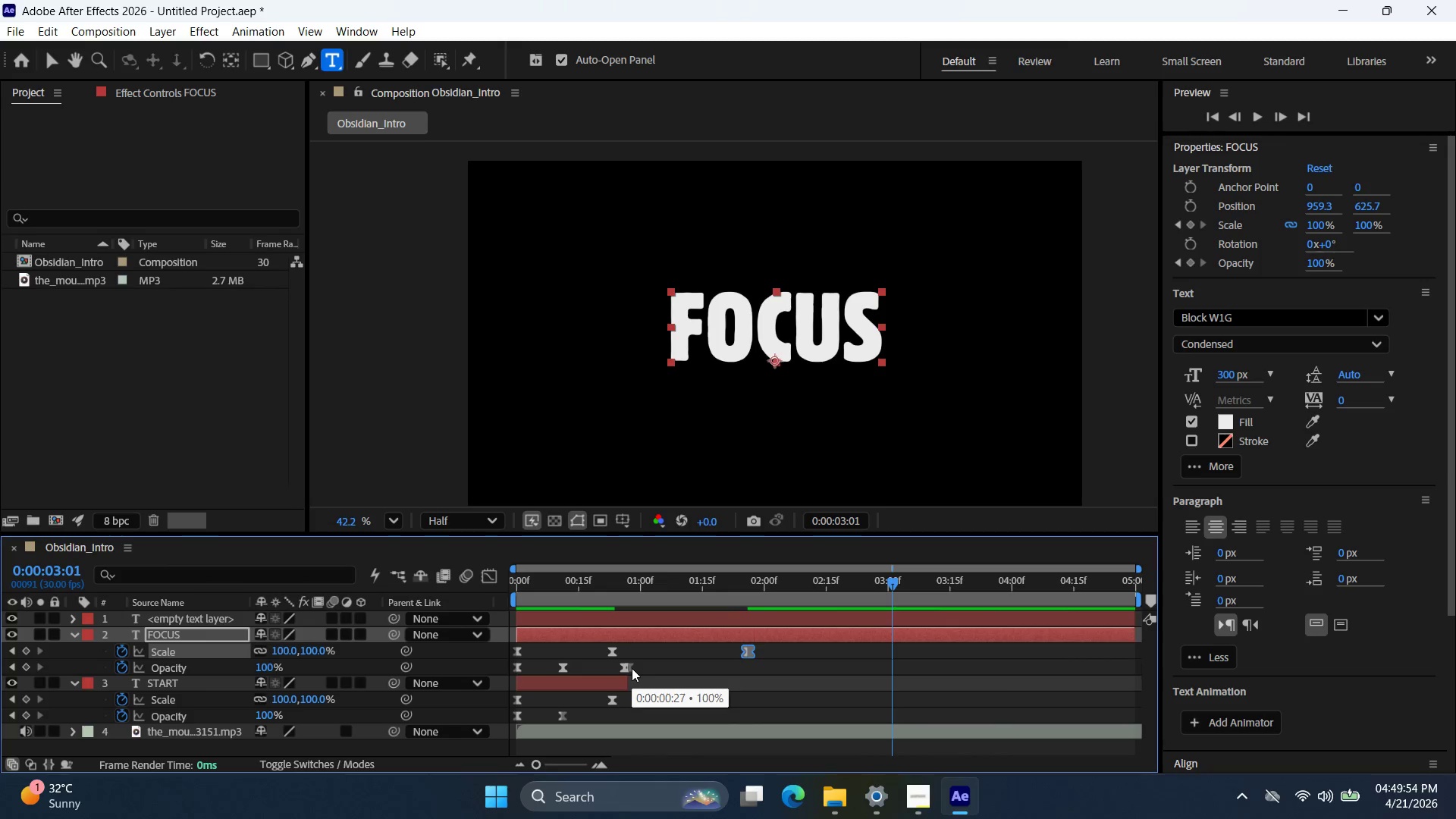 
left_click_drag(start_coordinate=[632, 668], to_coordinate=[722, 672])
 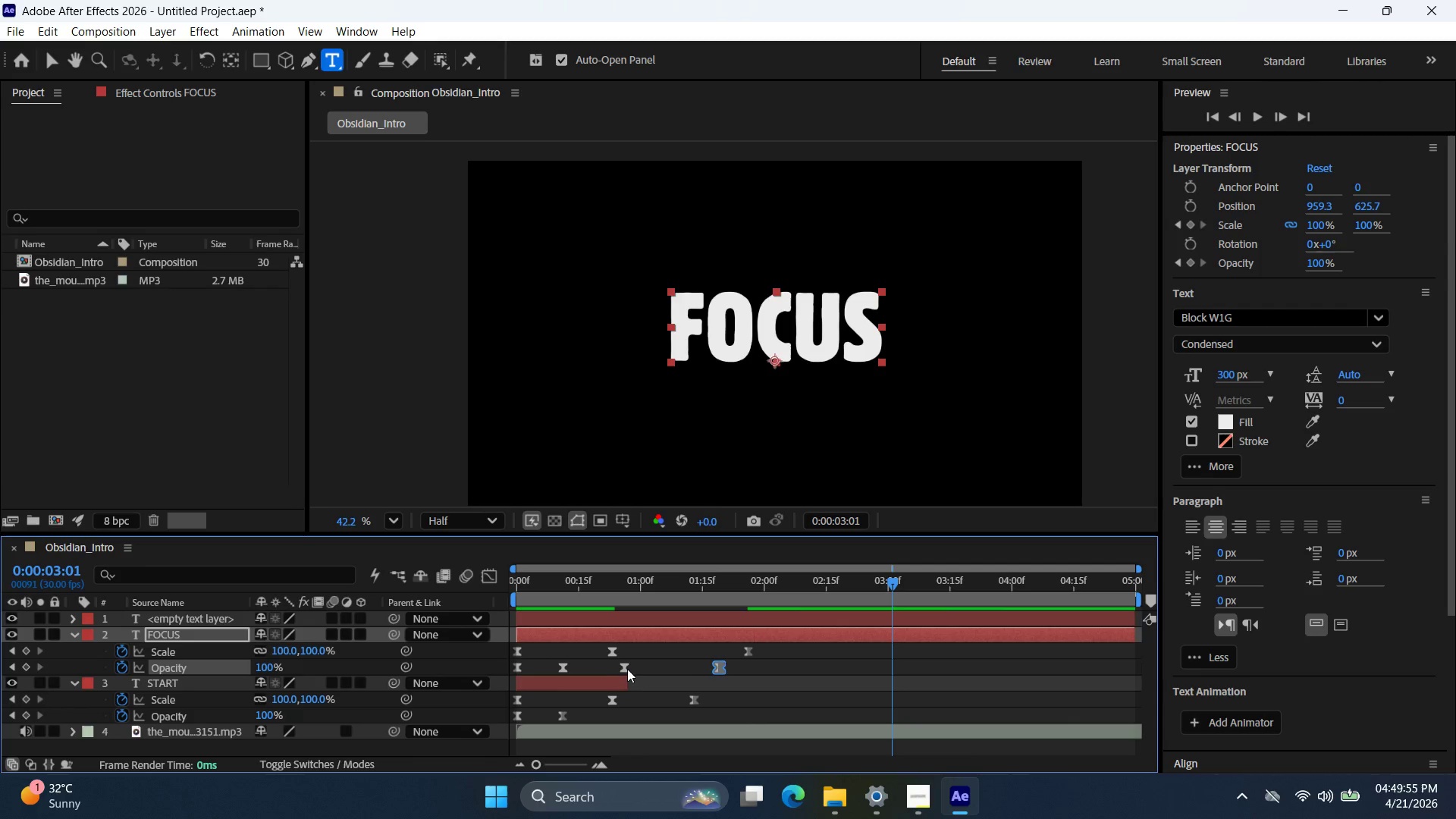 
left_click_drag(start_coordinate=[627, 669], to_coordinate=[713, 669])
 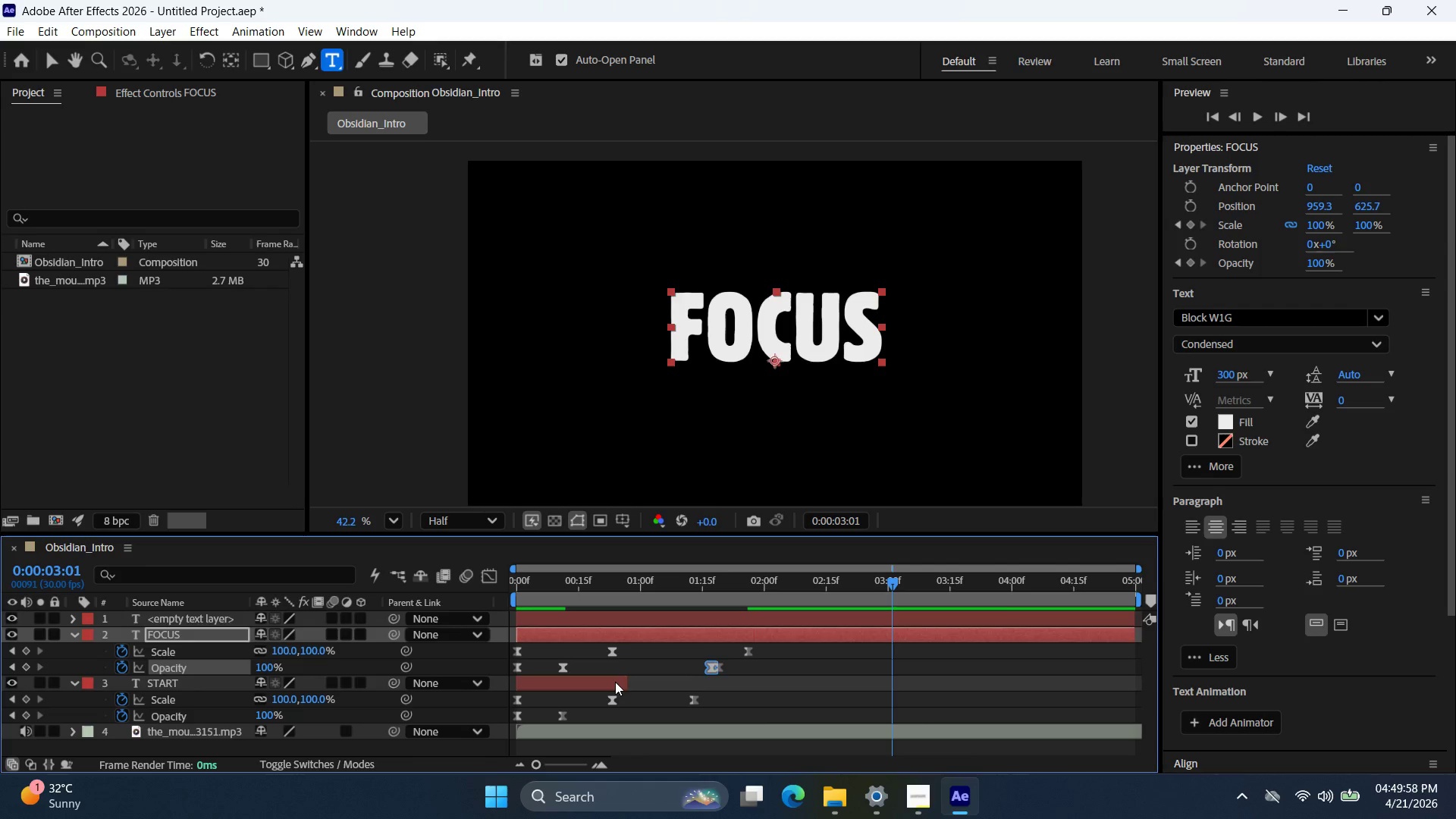 
left_click([615, 682])
 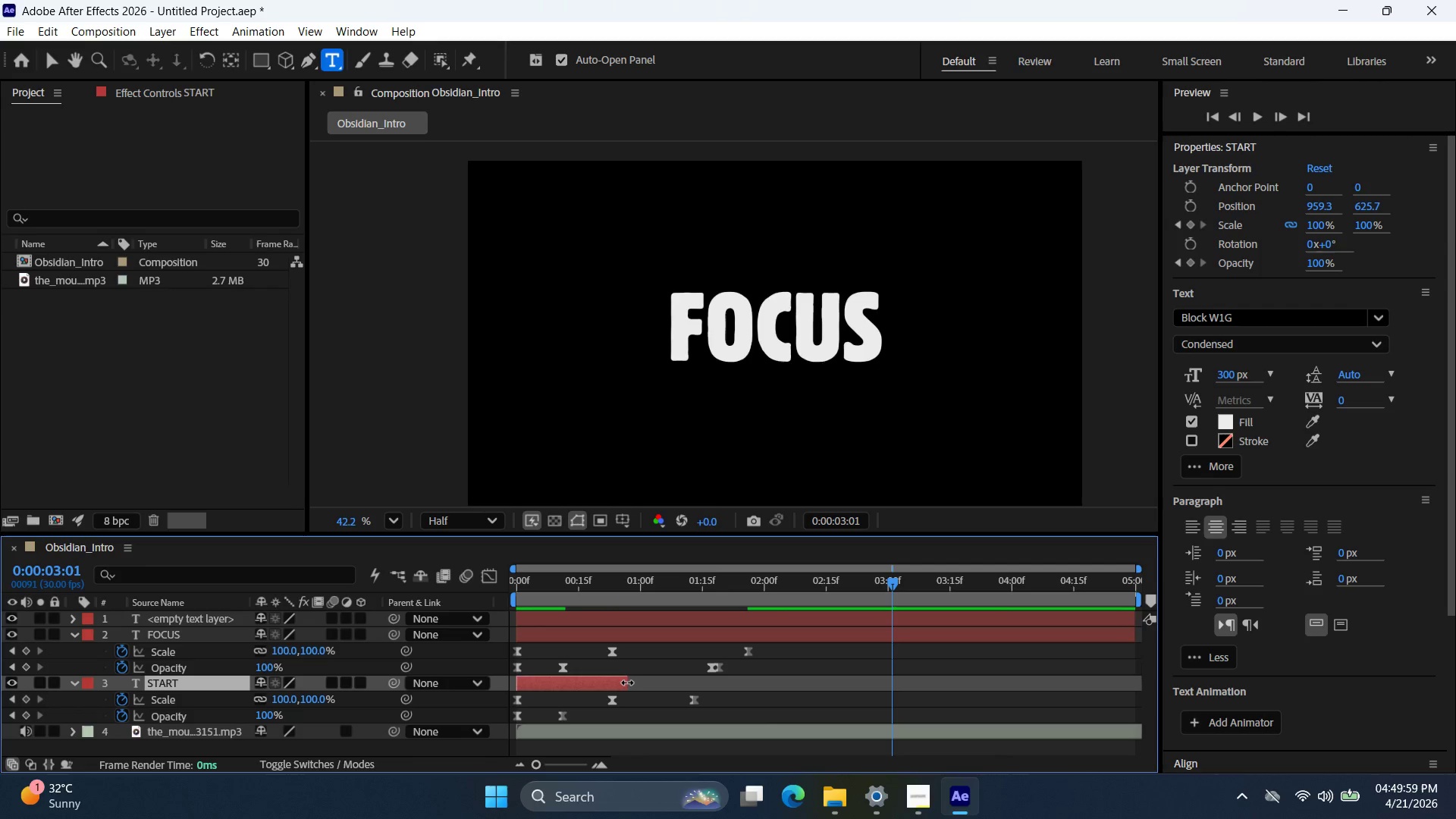 
left_click_drag(start_coordinate=[627, 682], to_coordinate=[648, 687])
 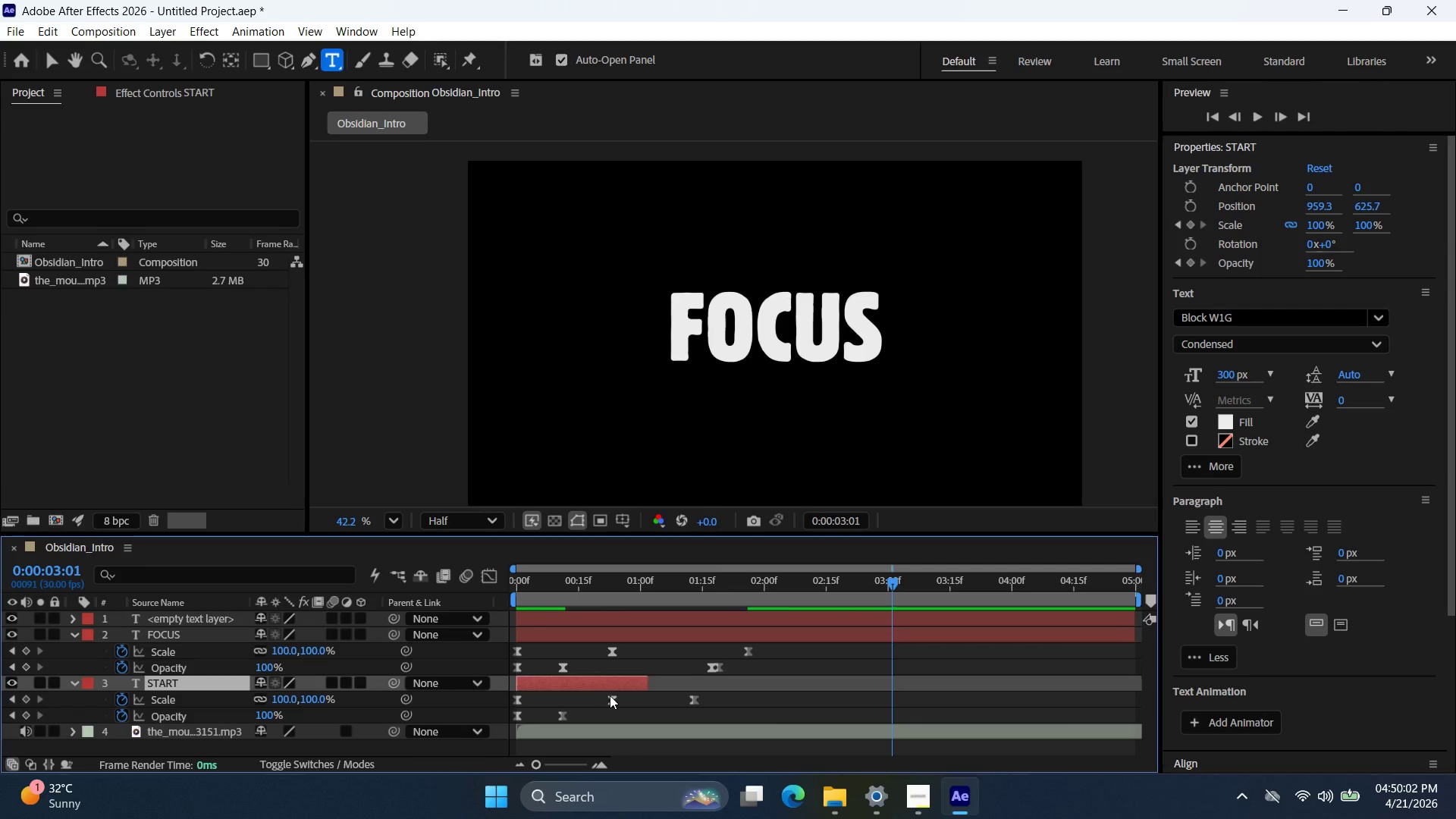 
left_click_drag(start_coordinate=[611, 695], to_coordinate=[645, 693])
 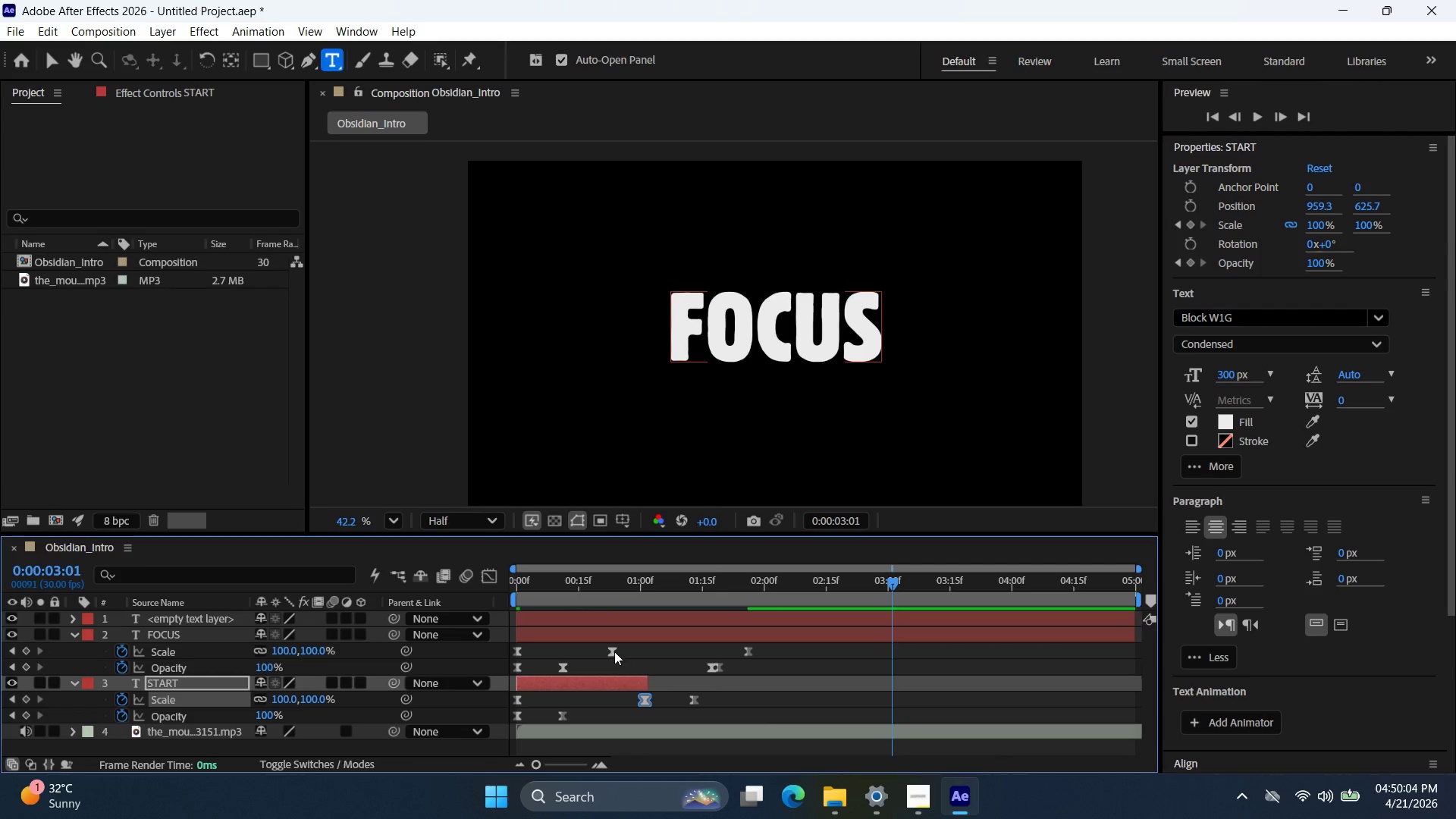 
left_click_drag(start_coordinate=[613, 651], to_coordinate=[645, 657])
 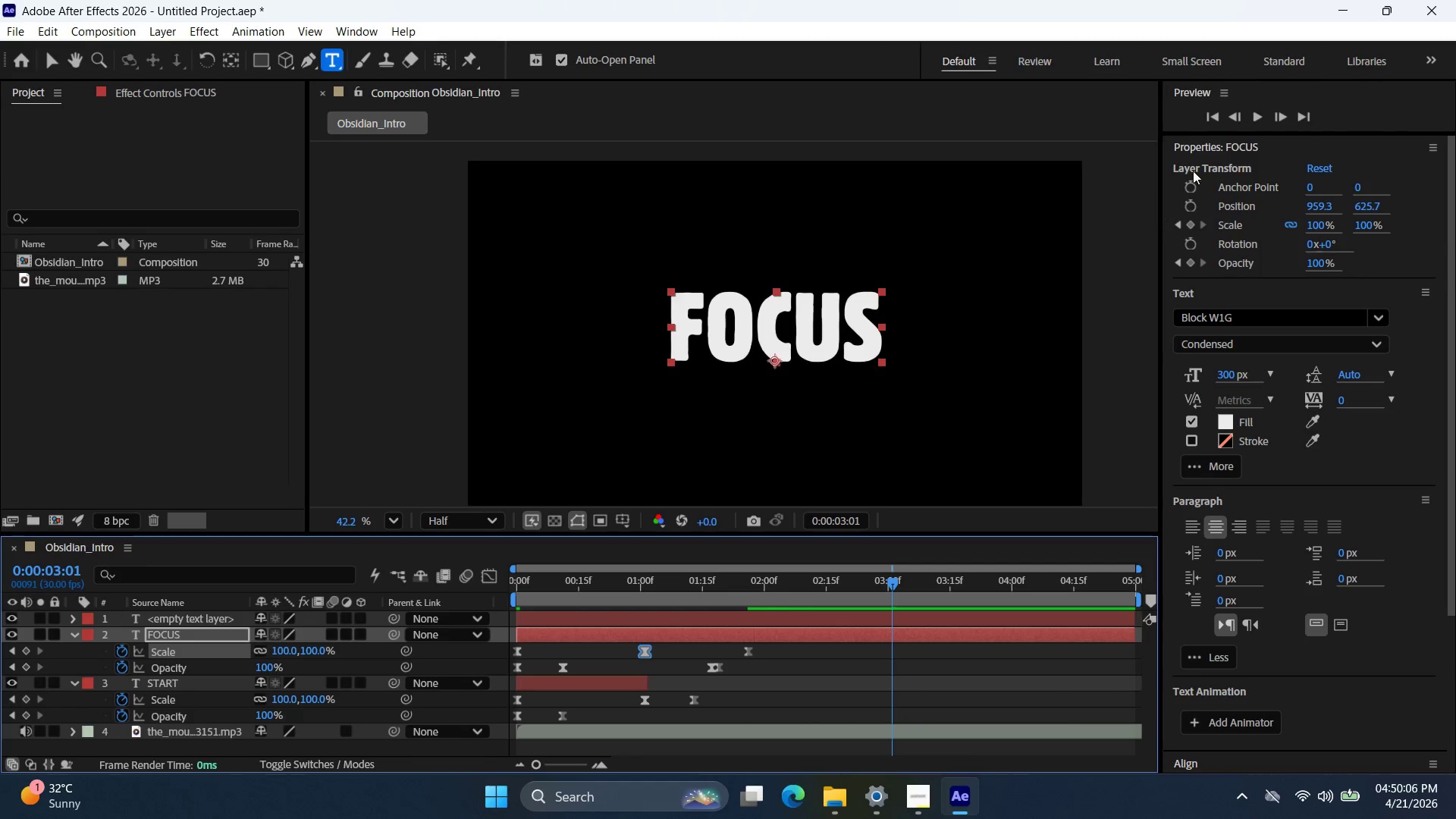 
left_click([1213, 115])
 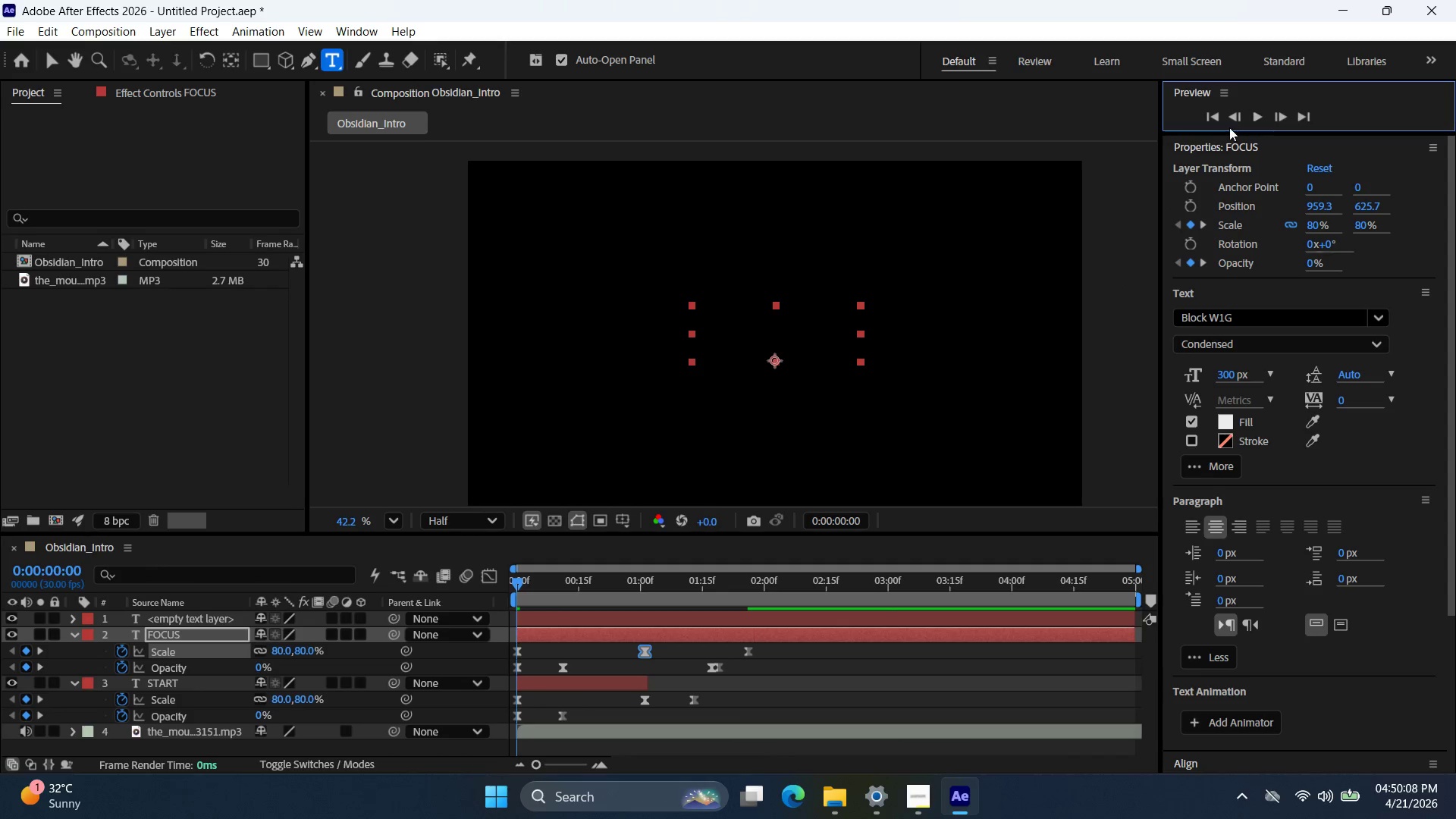 
left_click([1250, 124])
 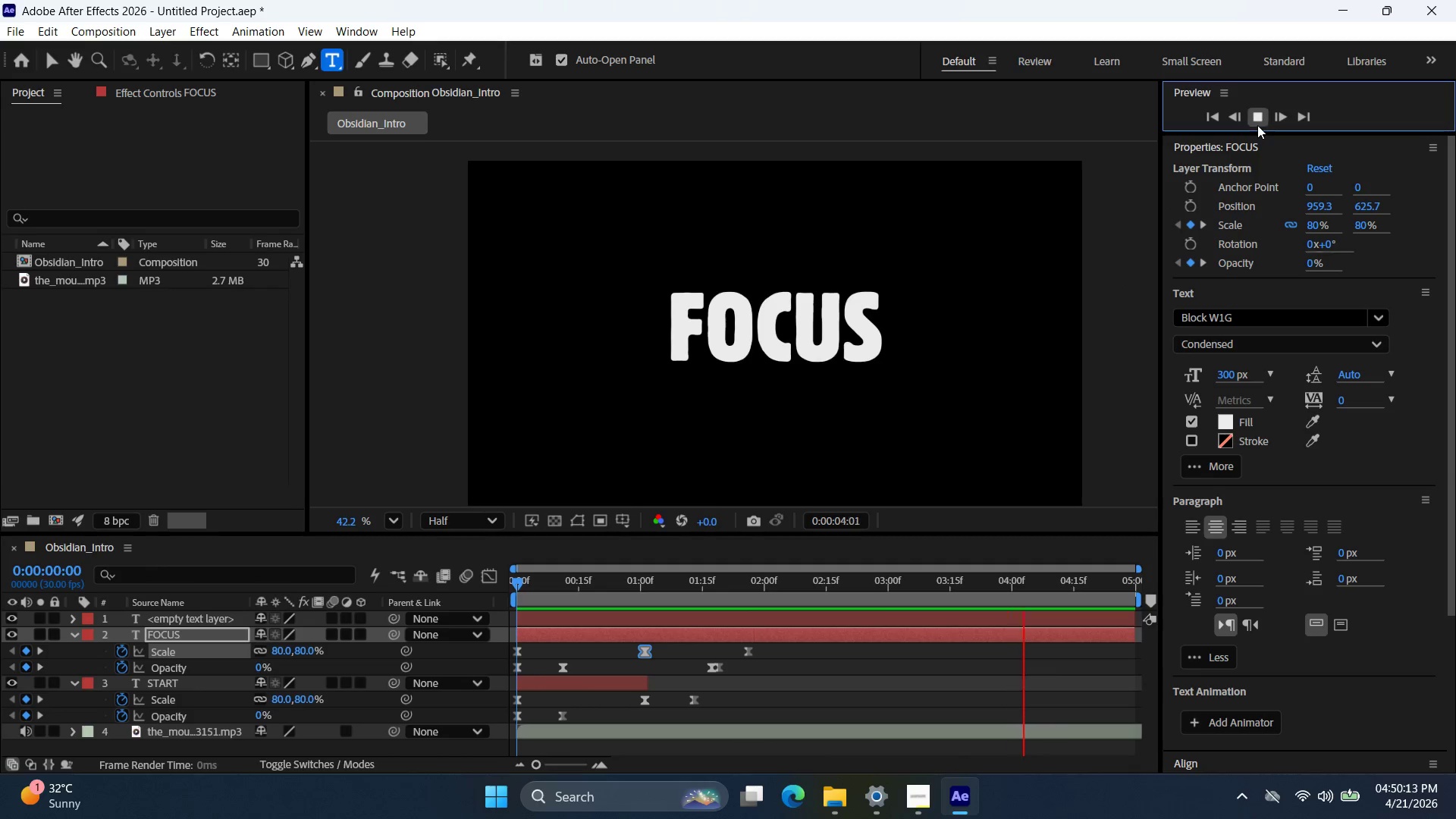 
wait(5.75)
 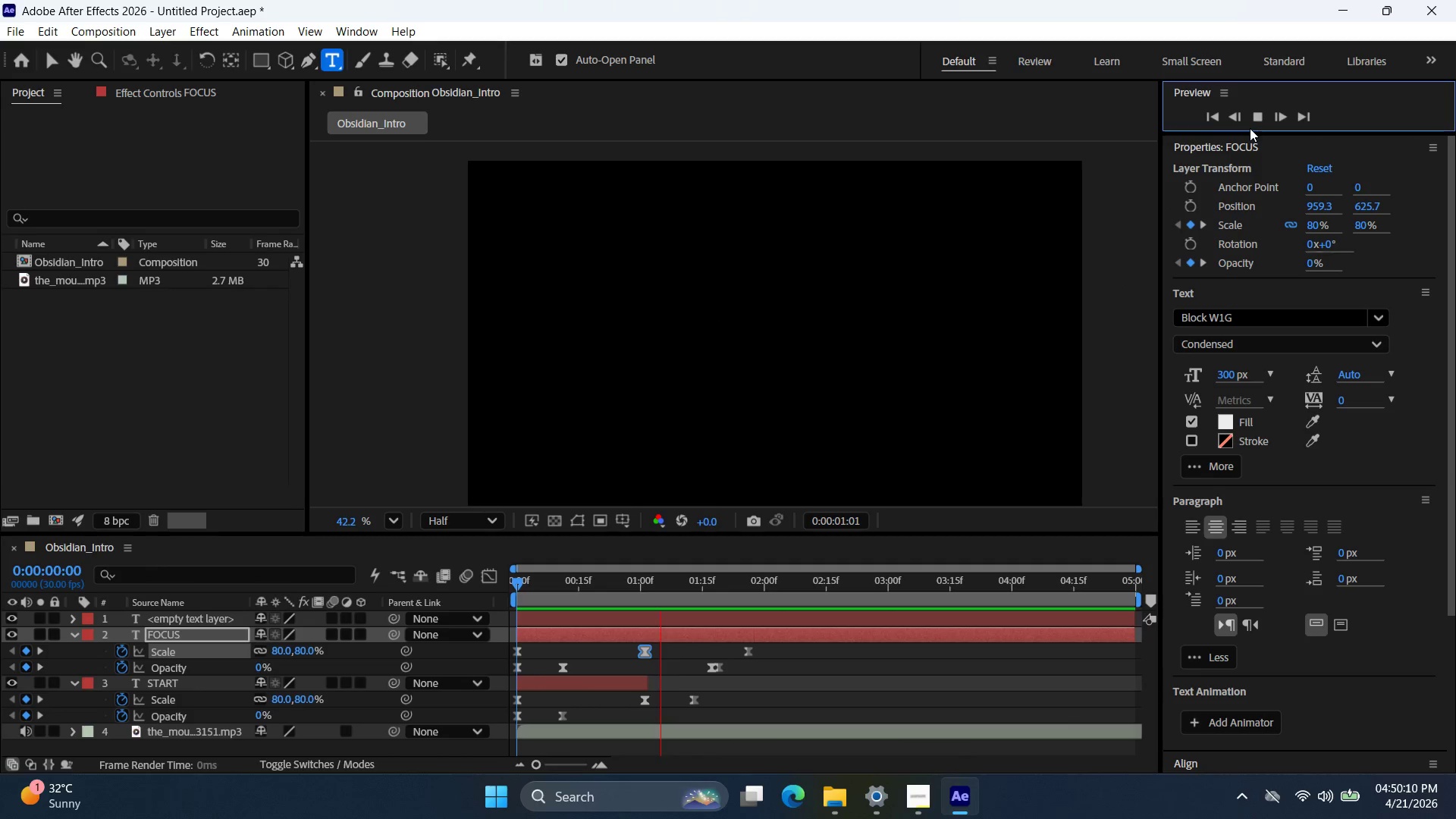 
left_click_drag(start_coordinate=[708, 669], to_coordinate=[698, 670])
 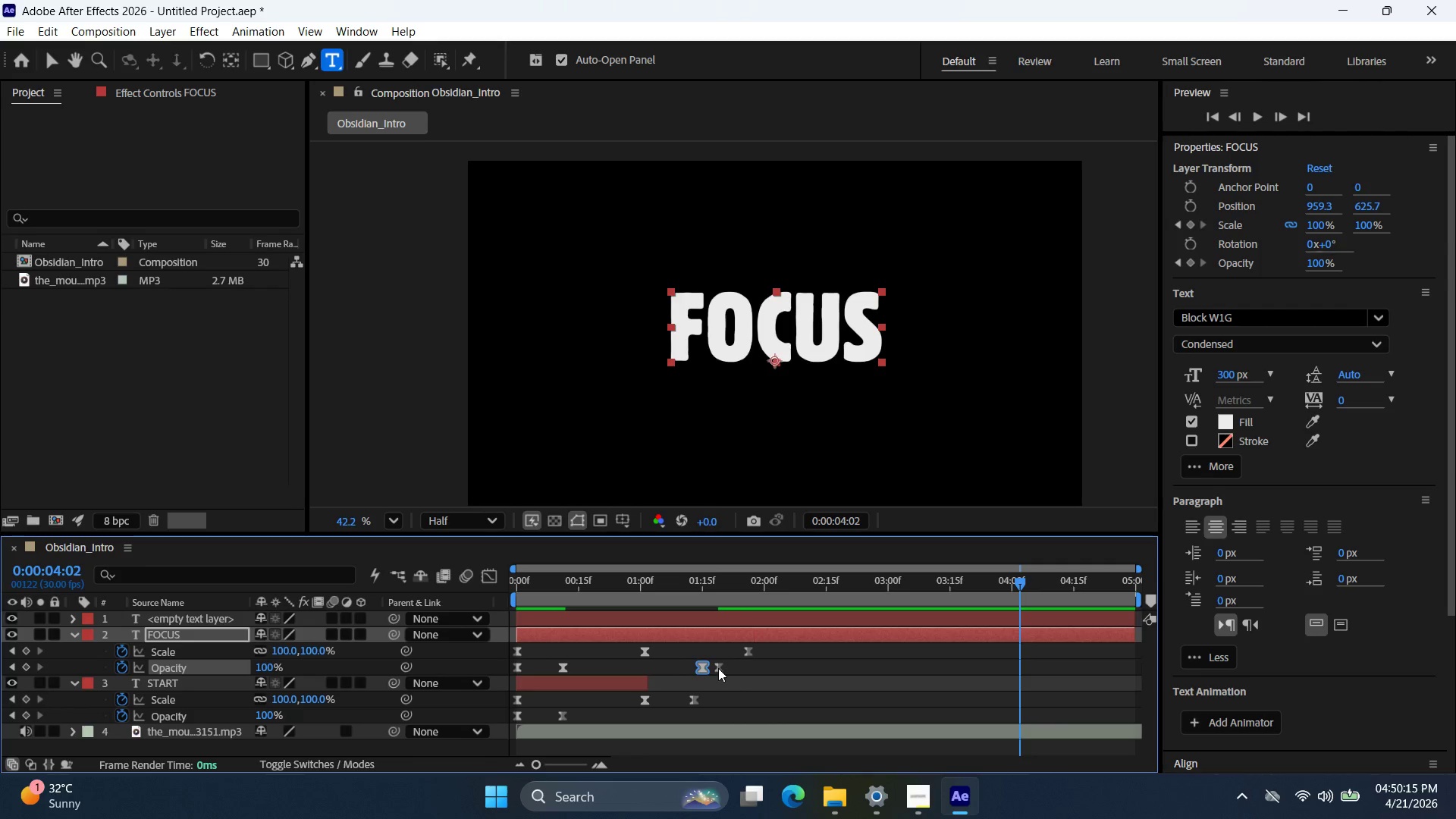 
left_click_drag(start_coordinate=[718, 668], to_coordinate=[710, 668])
 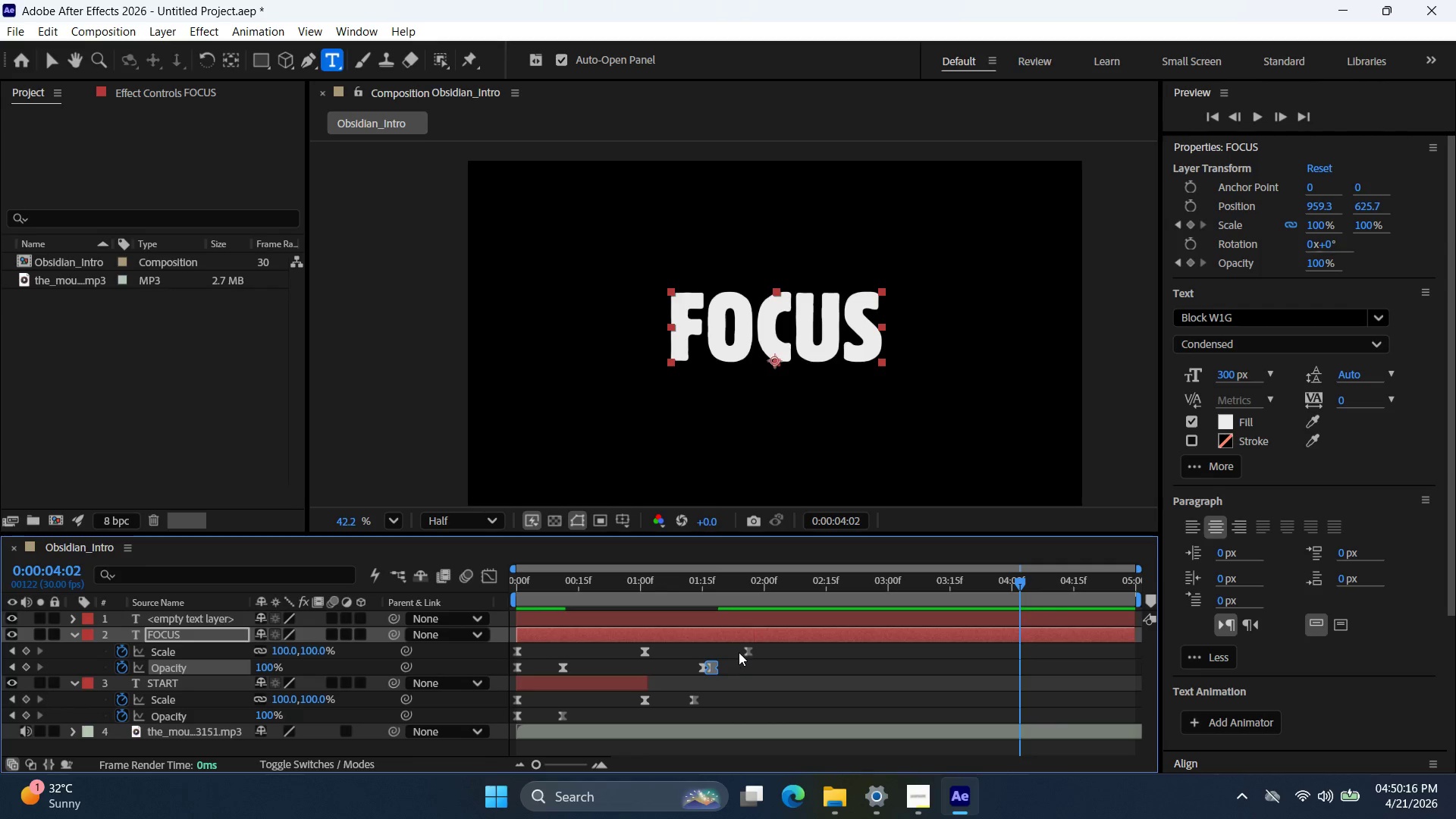 
mouse_move([733, 668])
 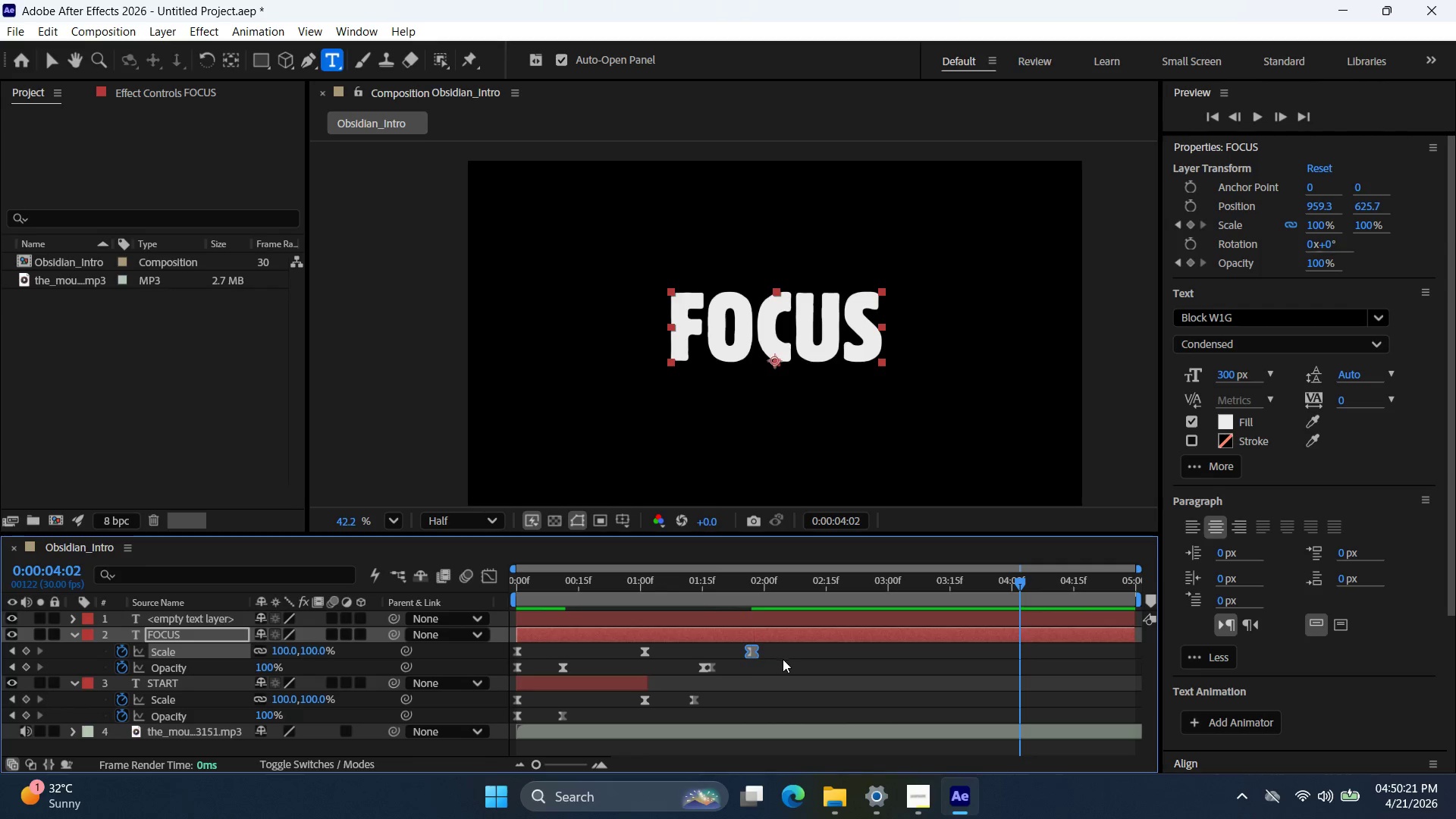 
left_click([801, 650])
 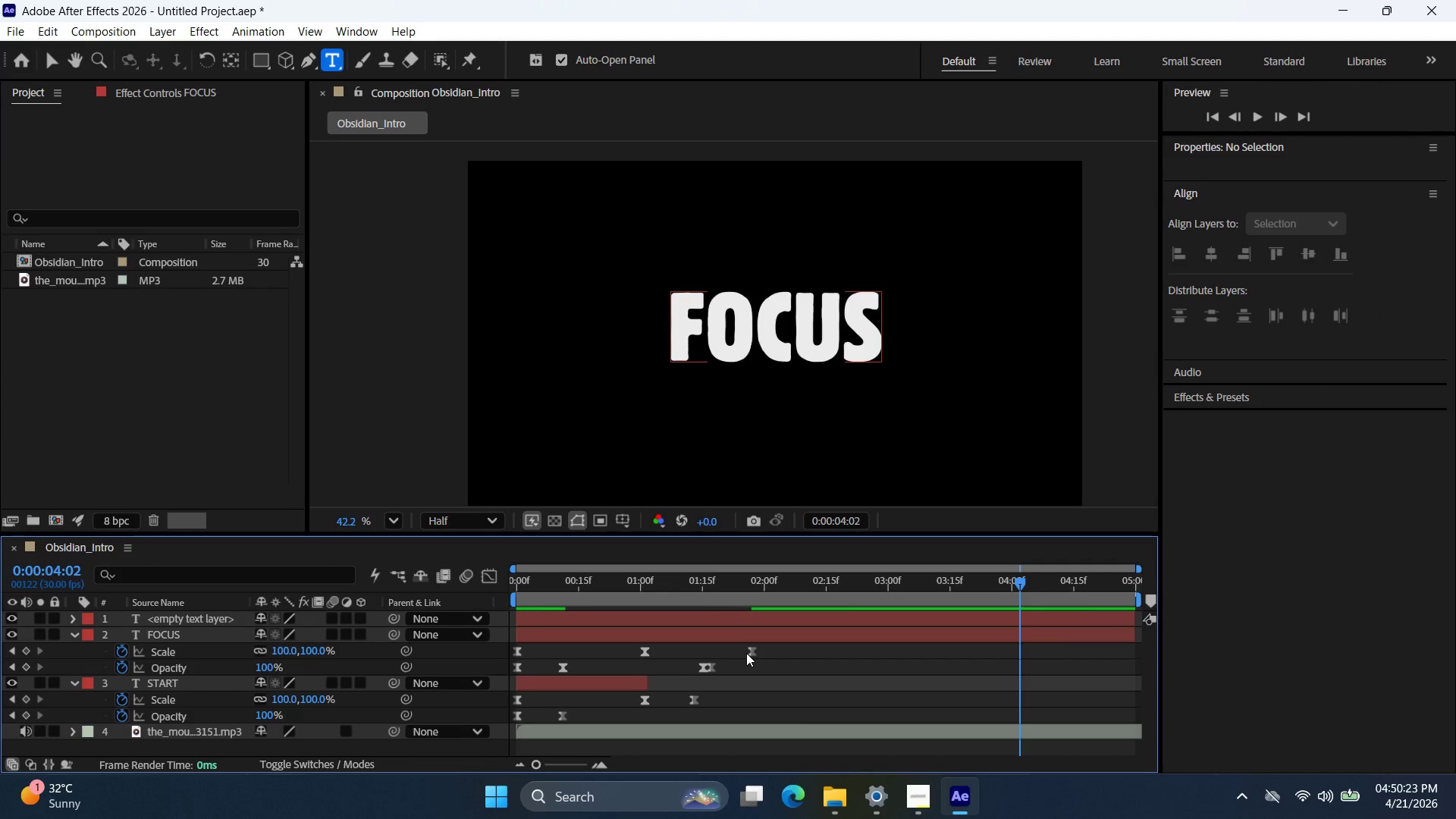 
left_click([752, 652])
 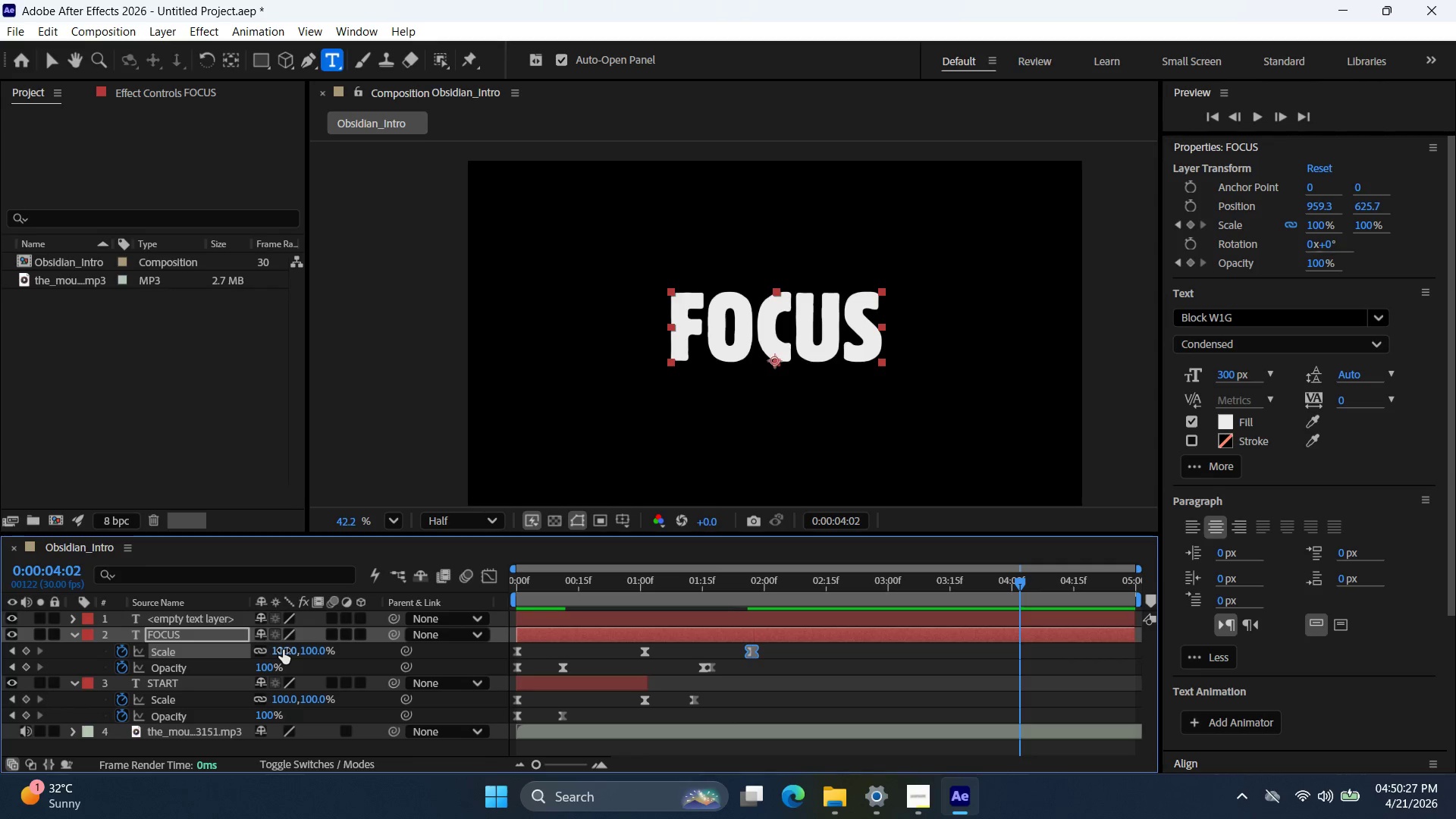 
left_click_drag(start_coordinate=[1020, 586], to_coordinate=[754, 623])
 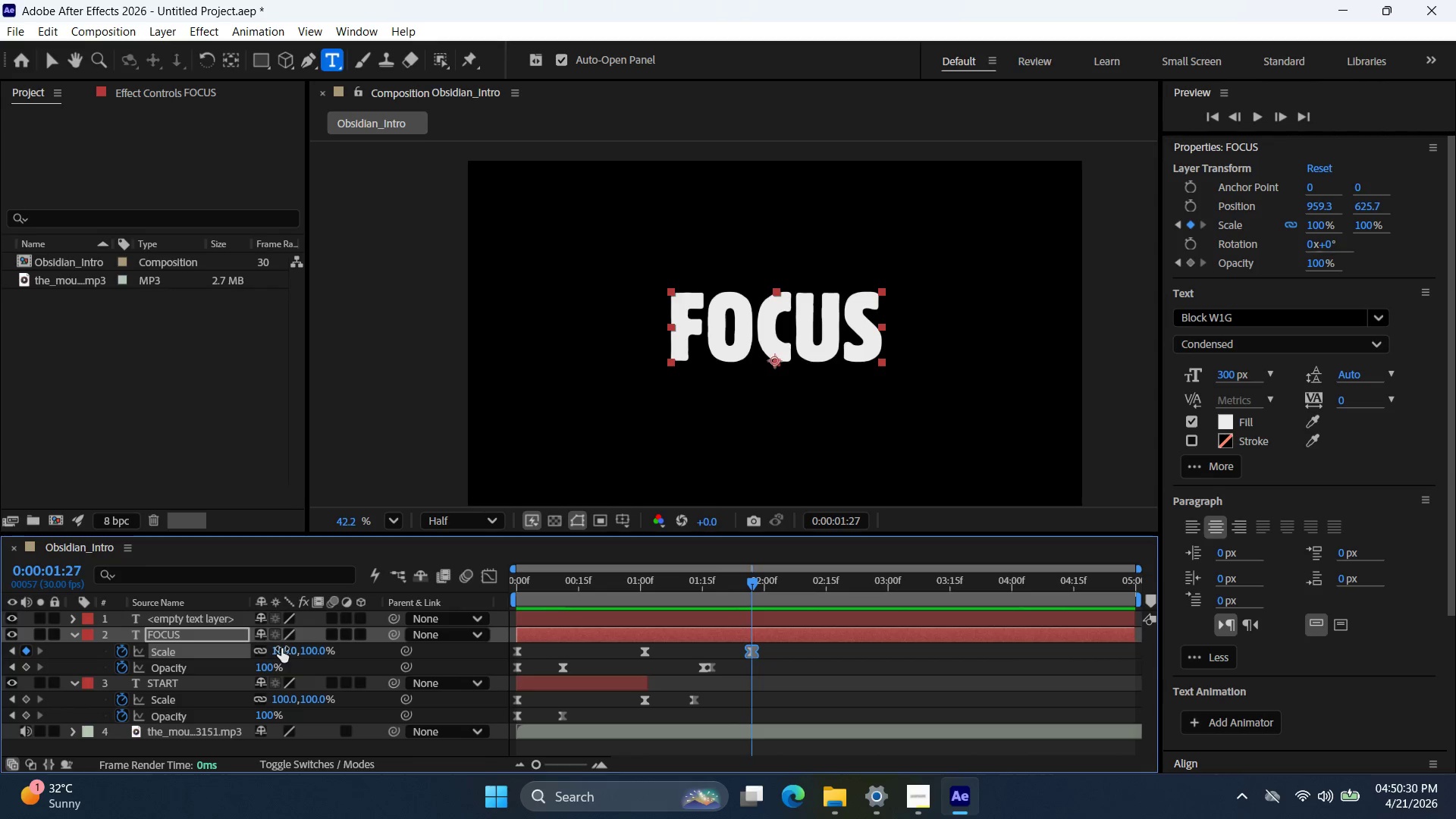 
double_click([281, 648])
 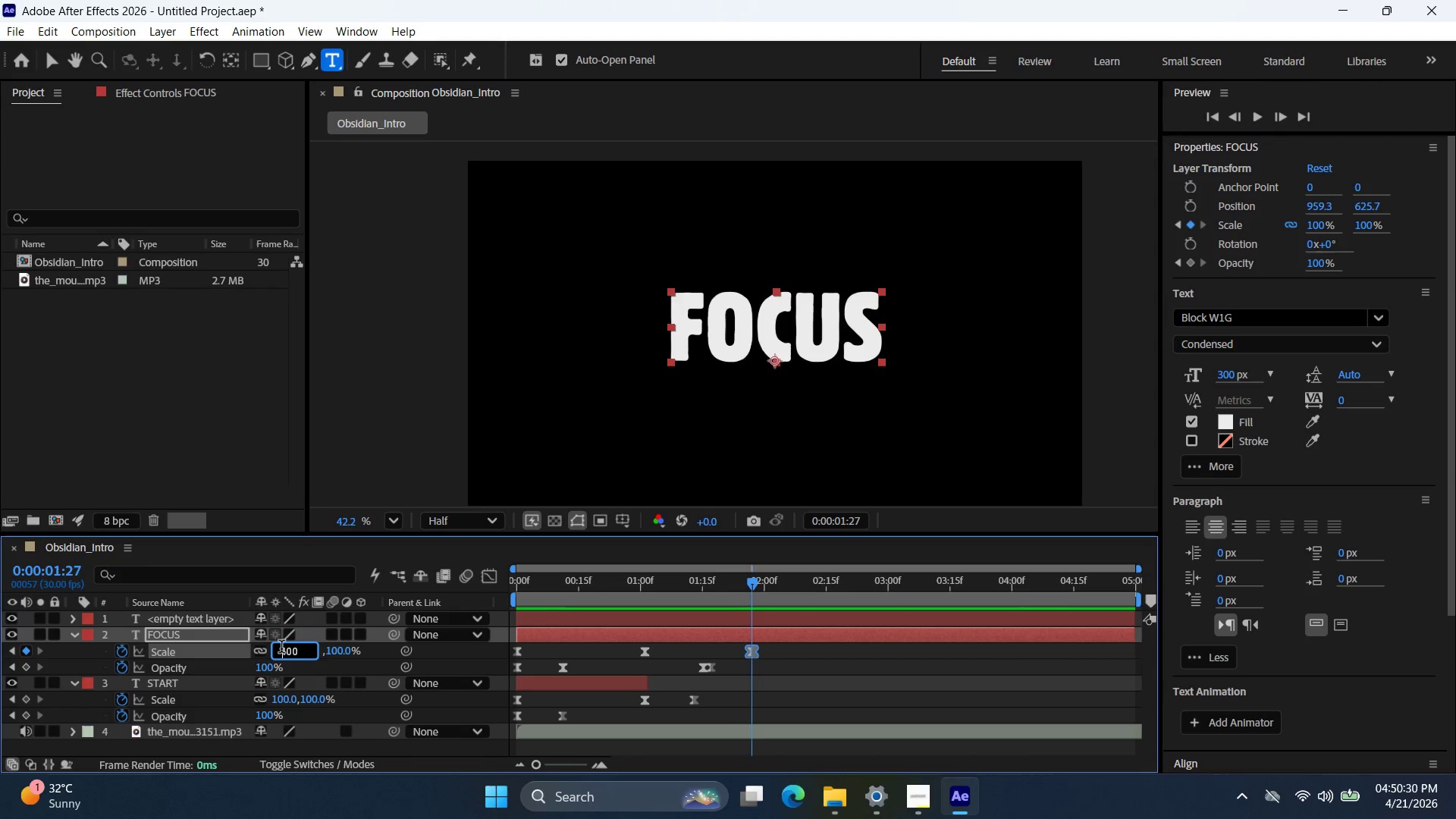 
triple_click([281, 648])
 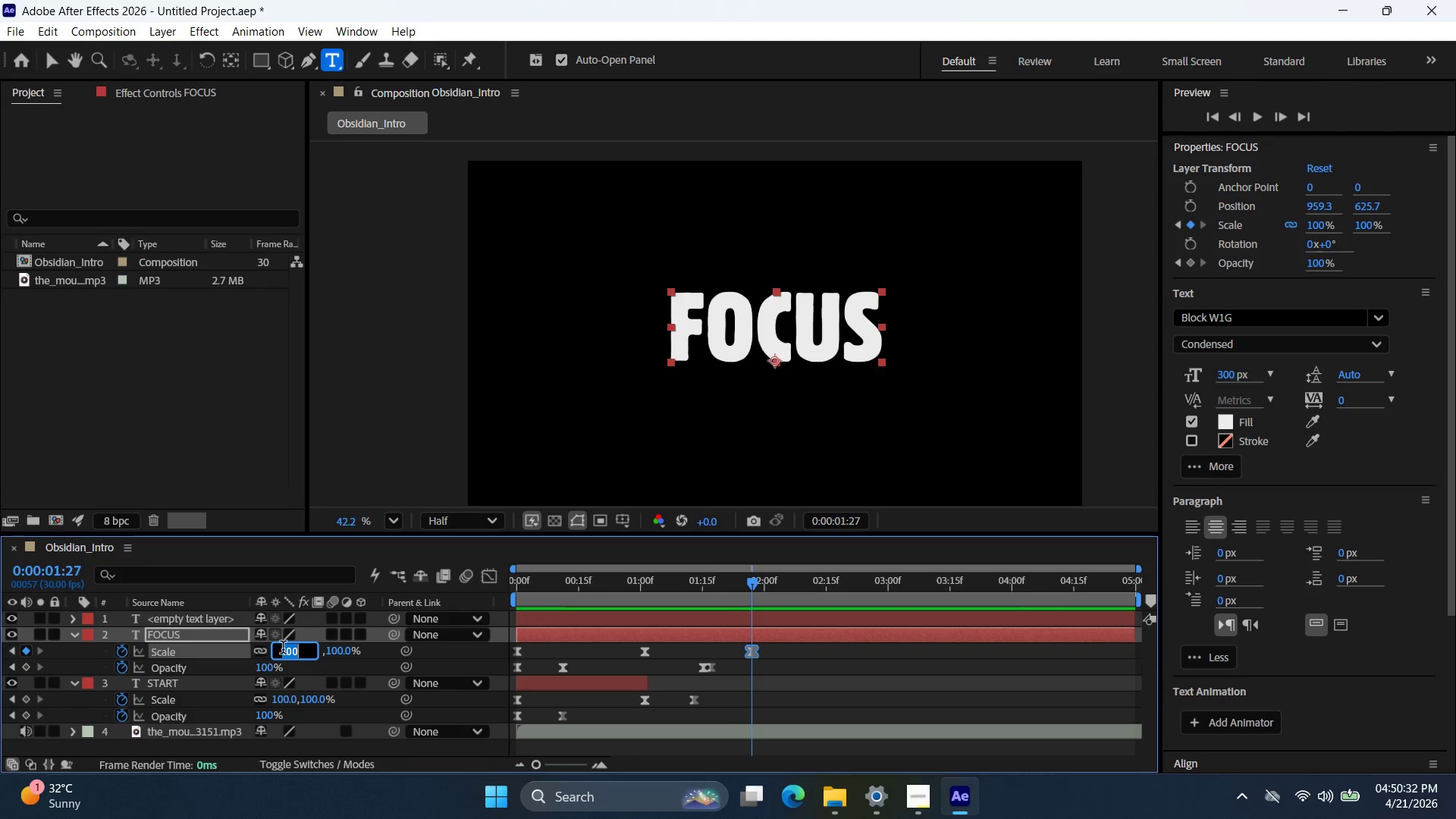 
type(110)
 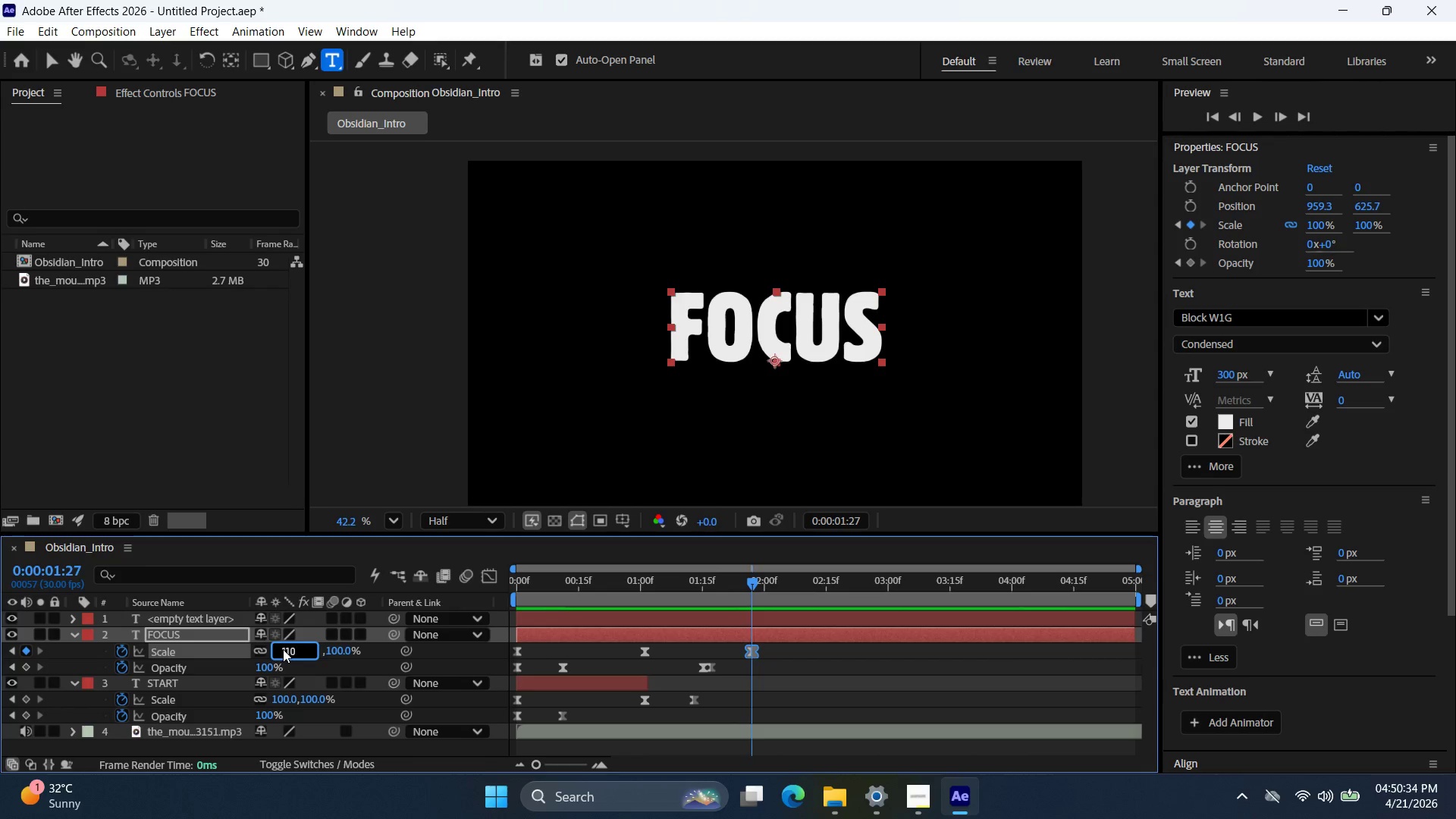 
key(Enter)
 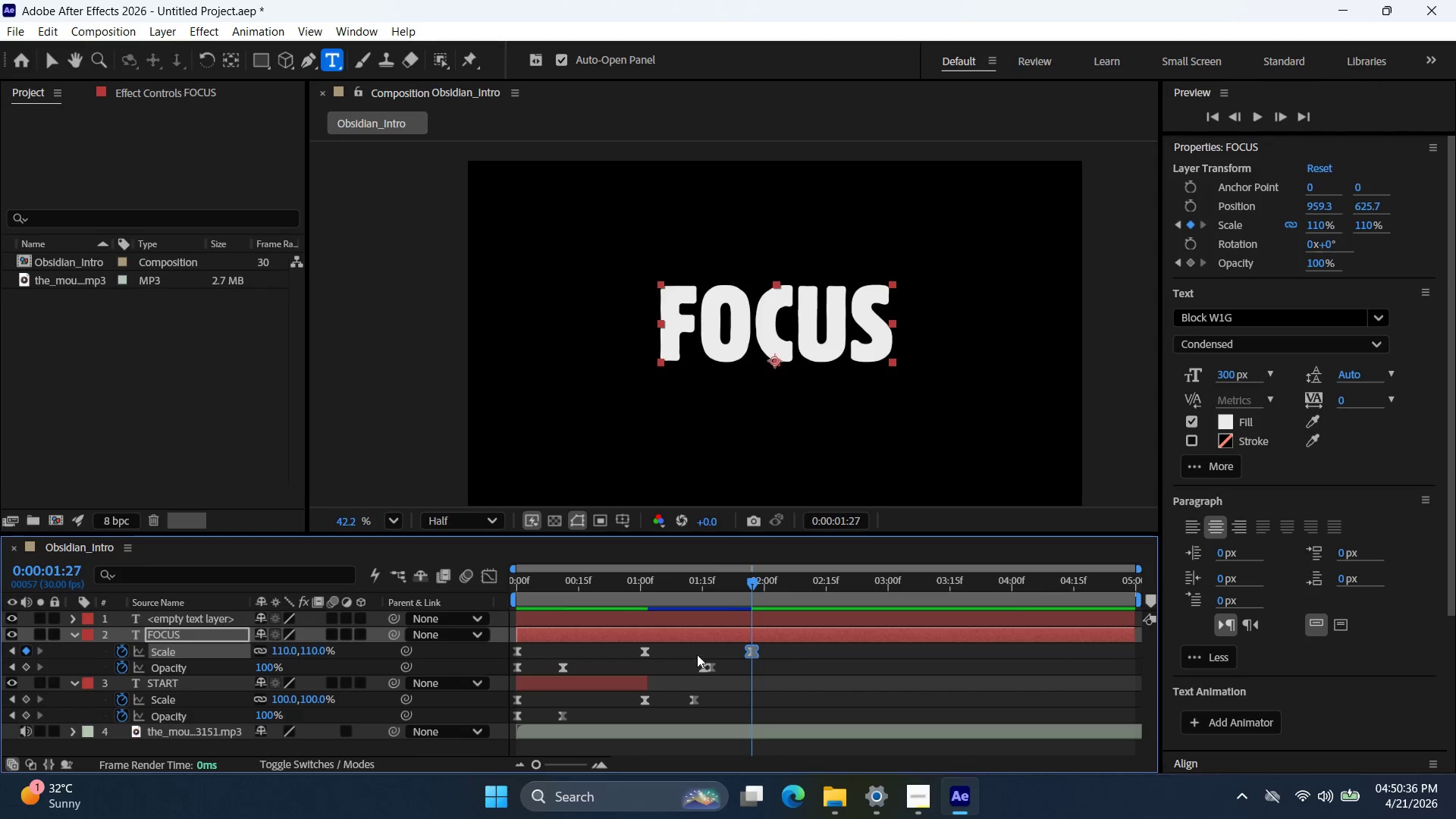 
left_click_drag(start_coordinate=[752, 585], to_coordinate=[803, 587])
 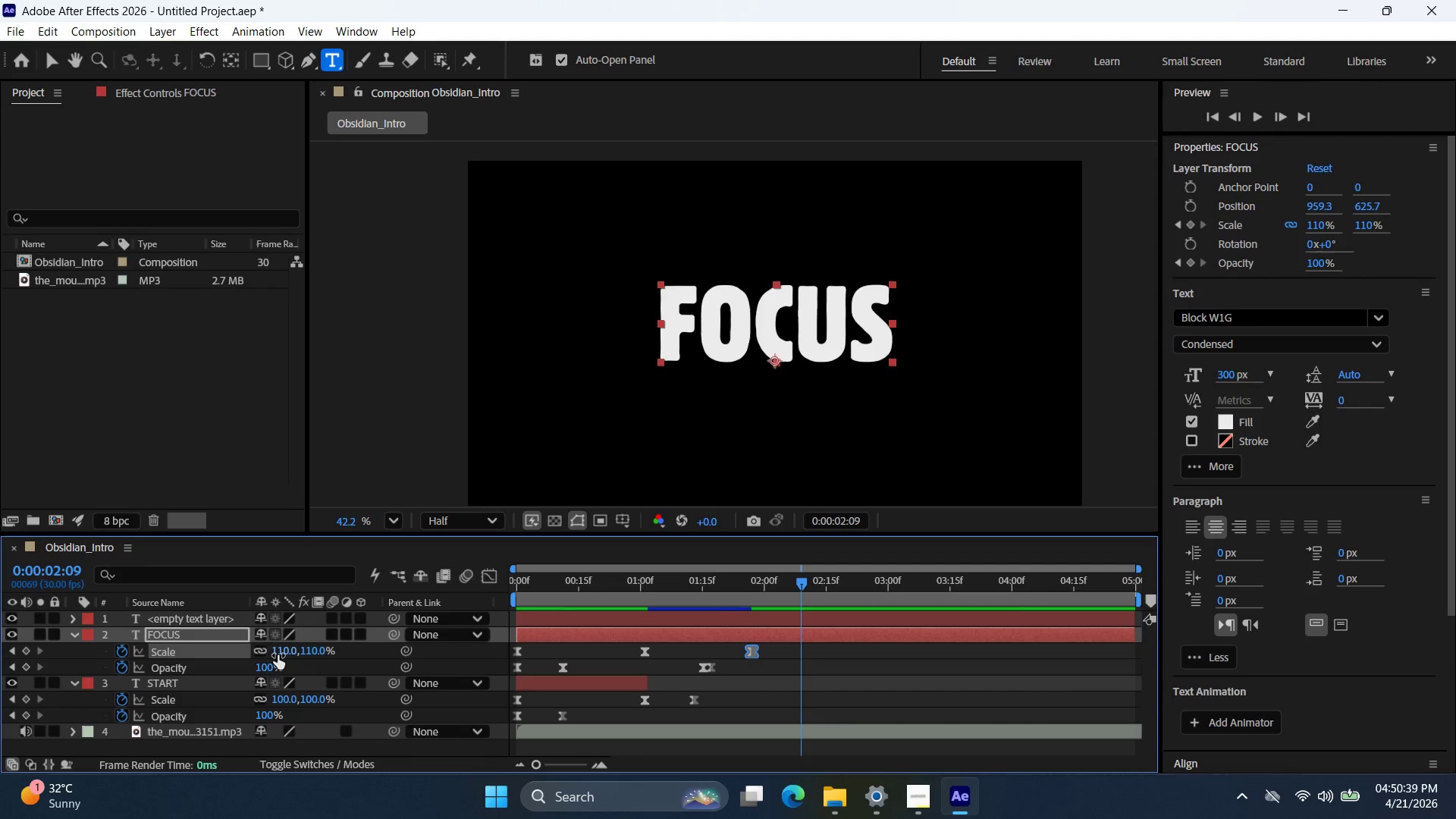 
left_click([281, 651])
 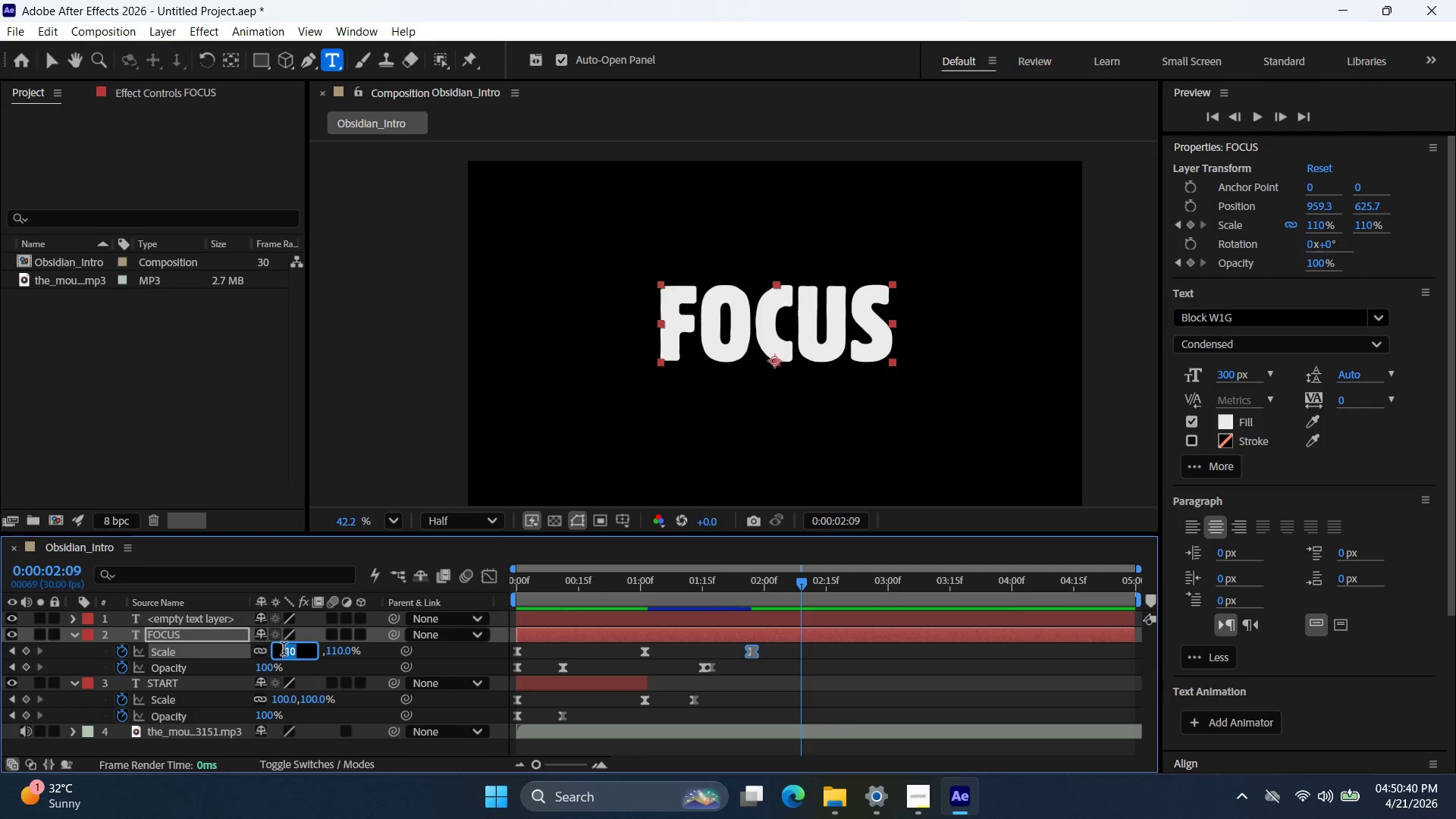 
triple_click([284, 651])
 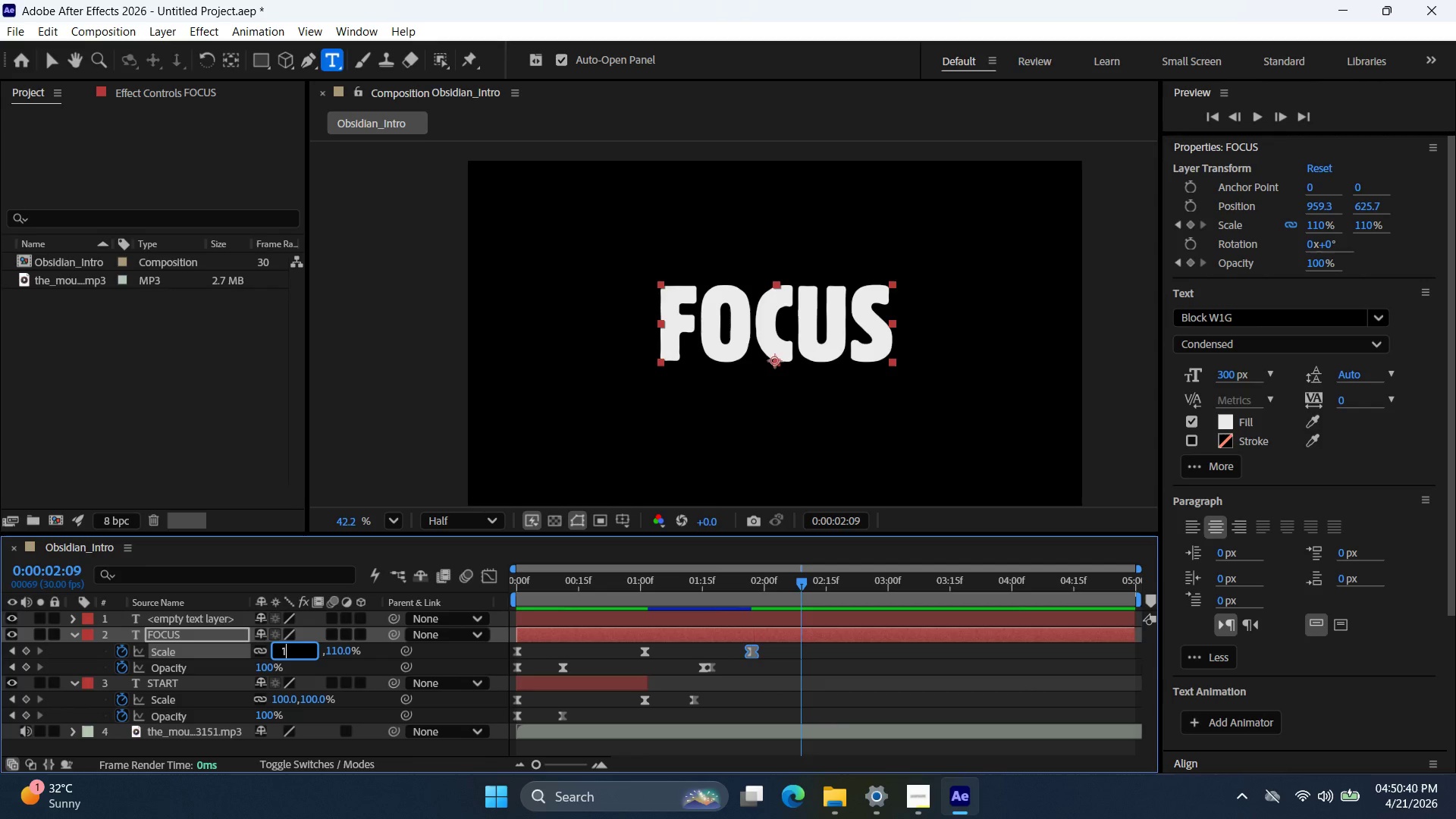 
type(1090)
key(Backspace)
key(Backspace)
key(Backspace)
type(00)
 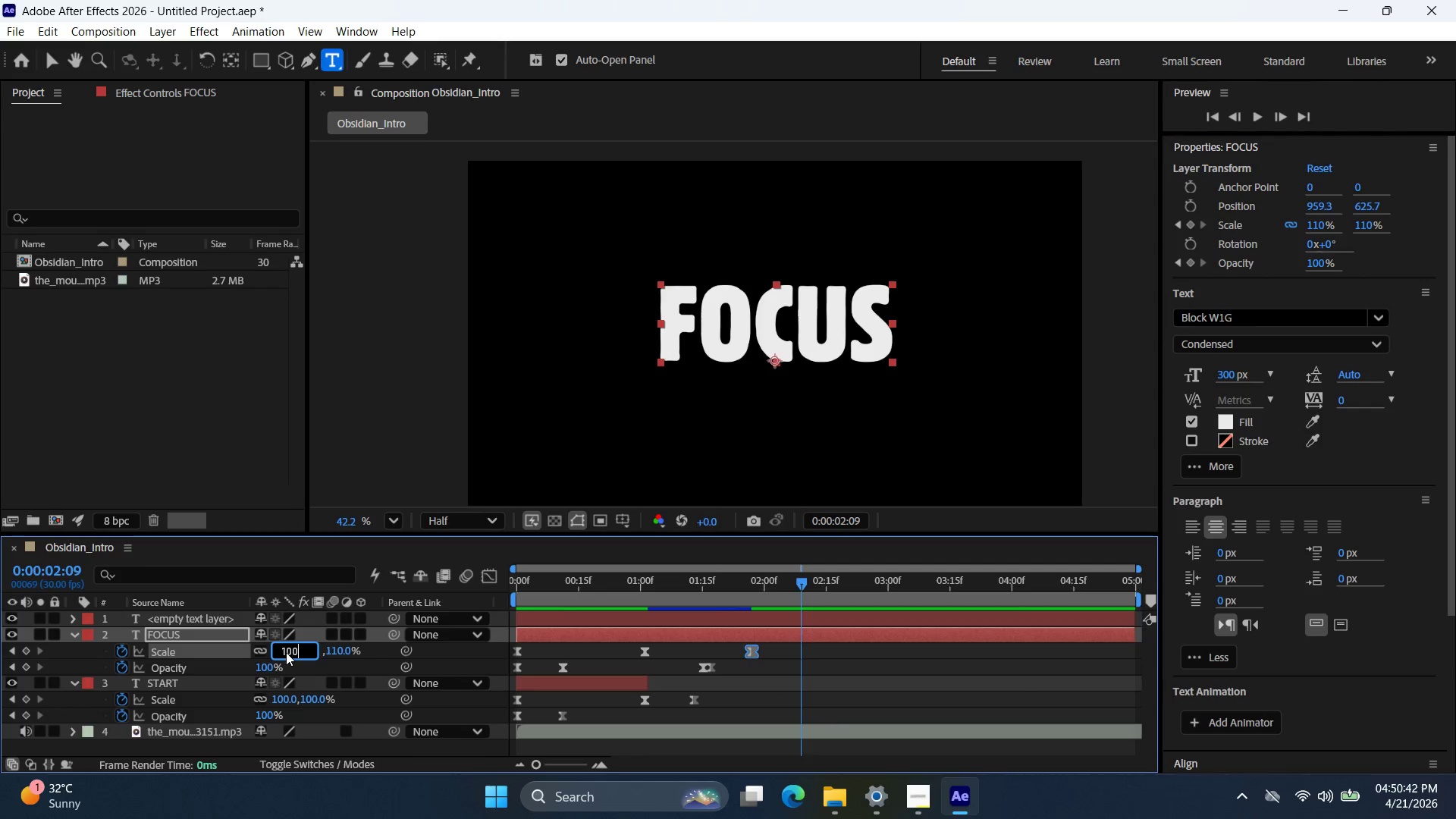 
key(Enter)
 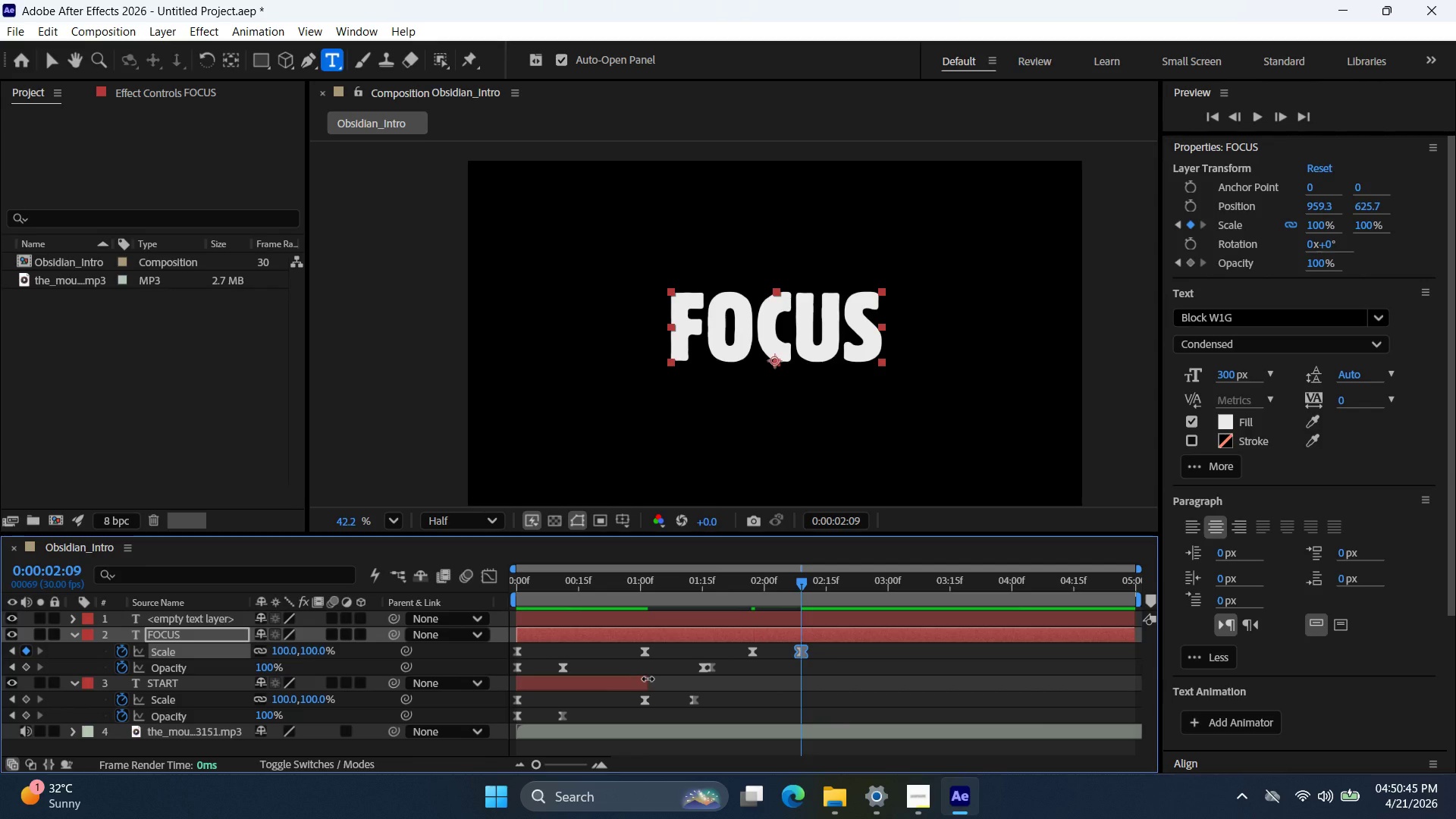 
left_click_drag(start_coordinate=[646, 676], to_coordinate=[704, 690])
 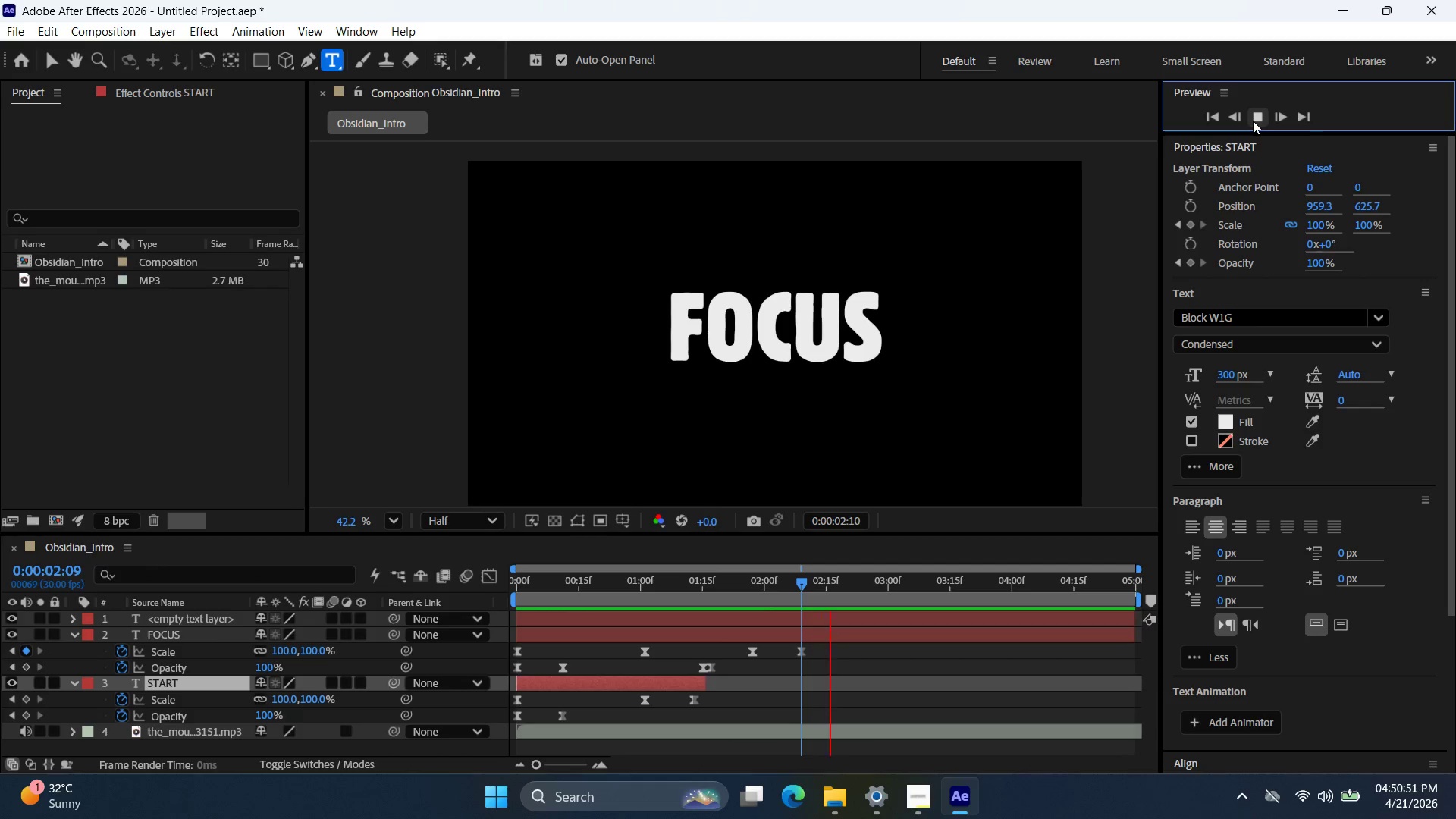 
left_click([1212, 118])
 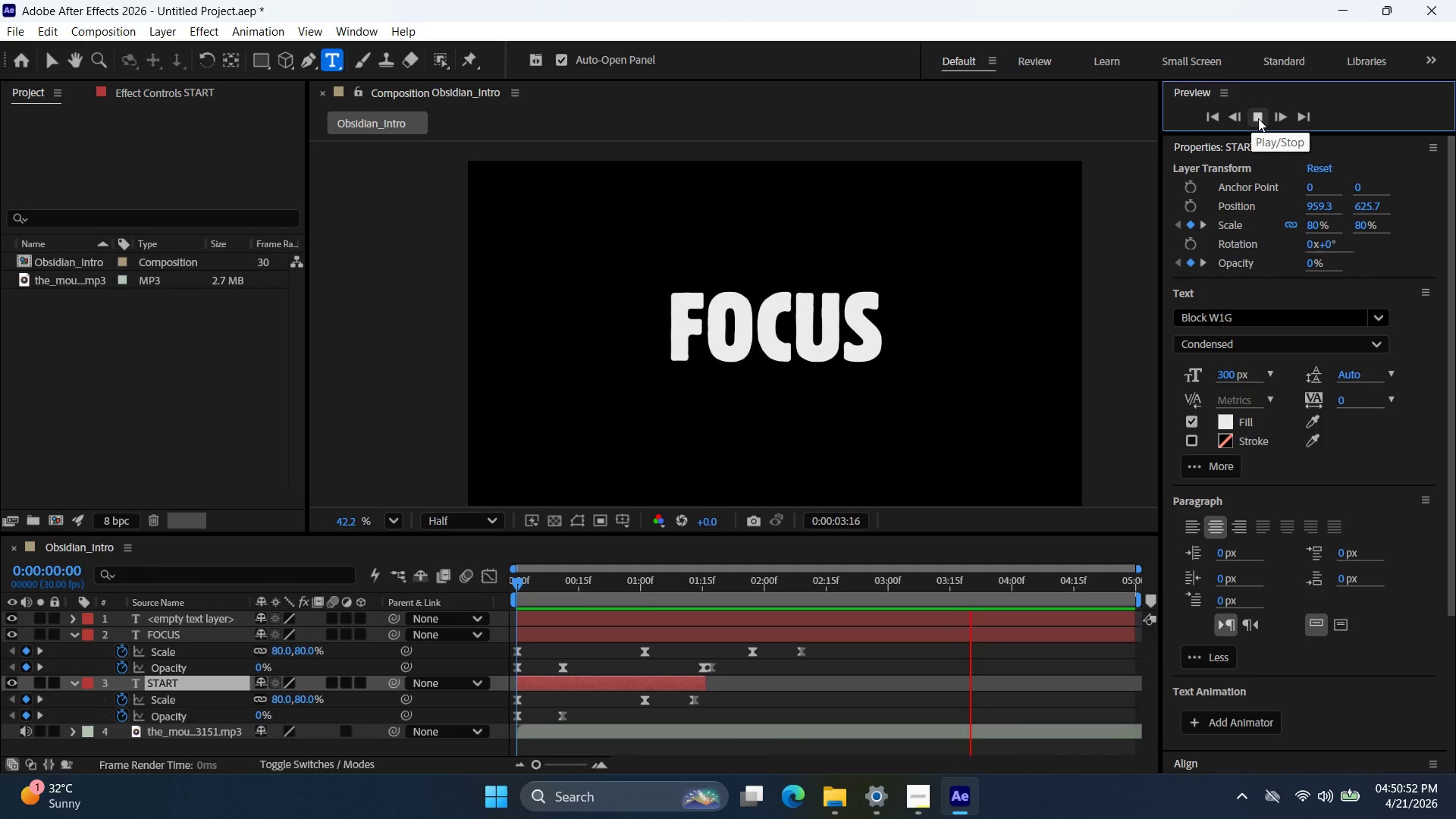 
left_click([1259, 118])
 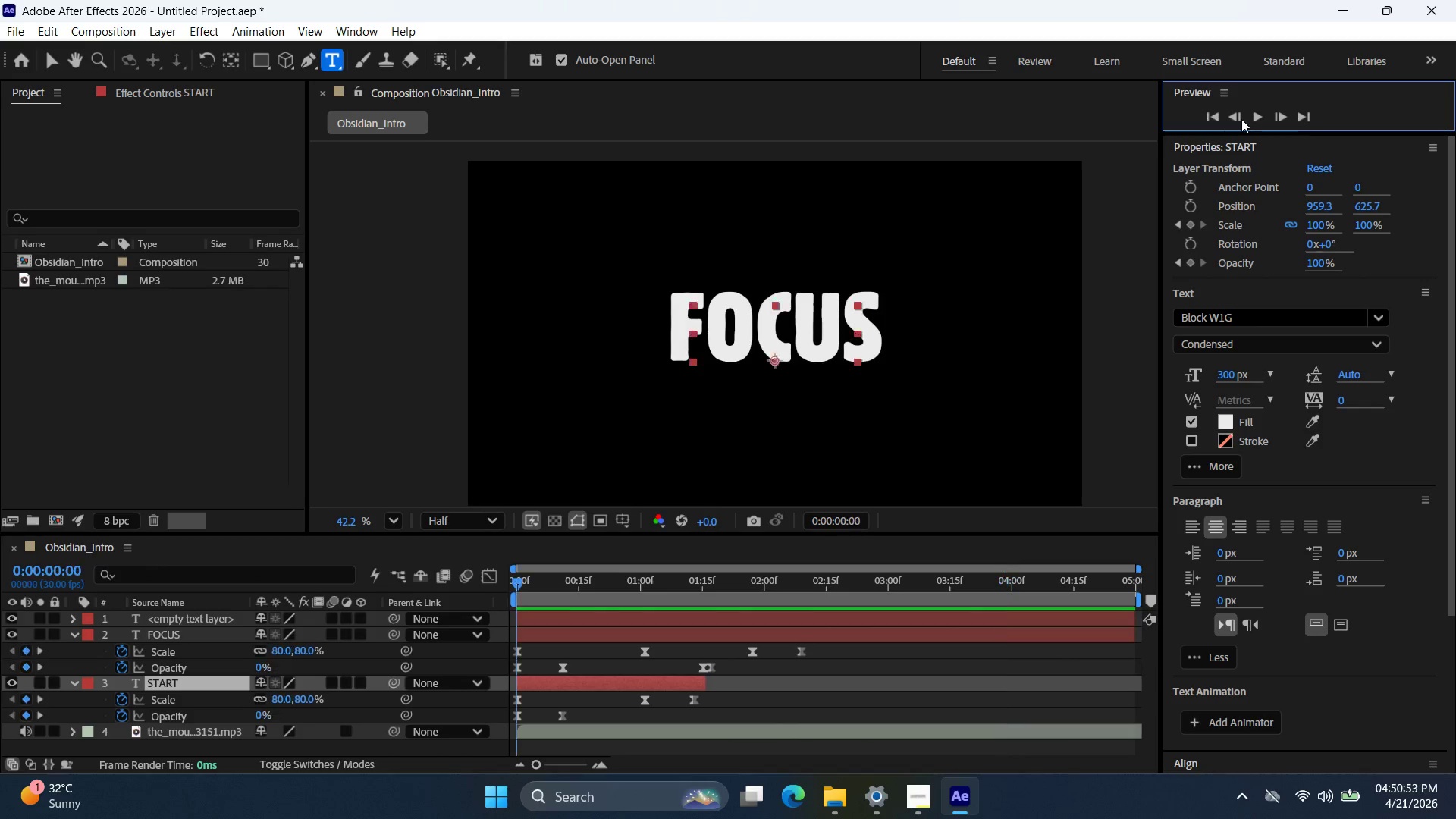 
double_click([1262, 118])
 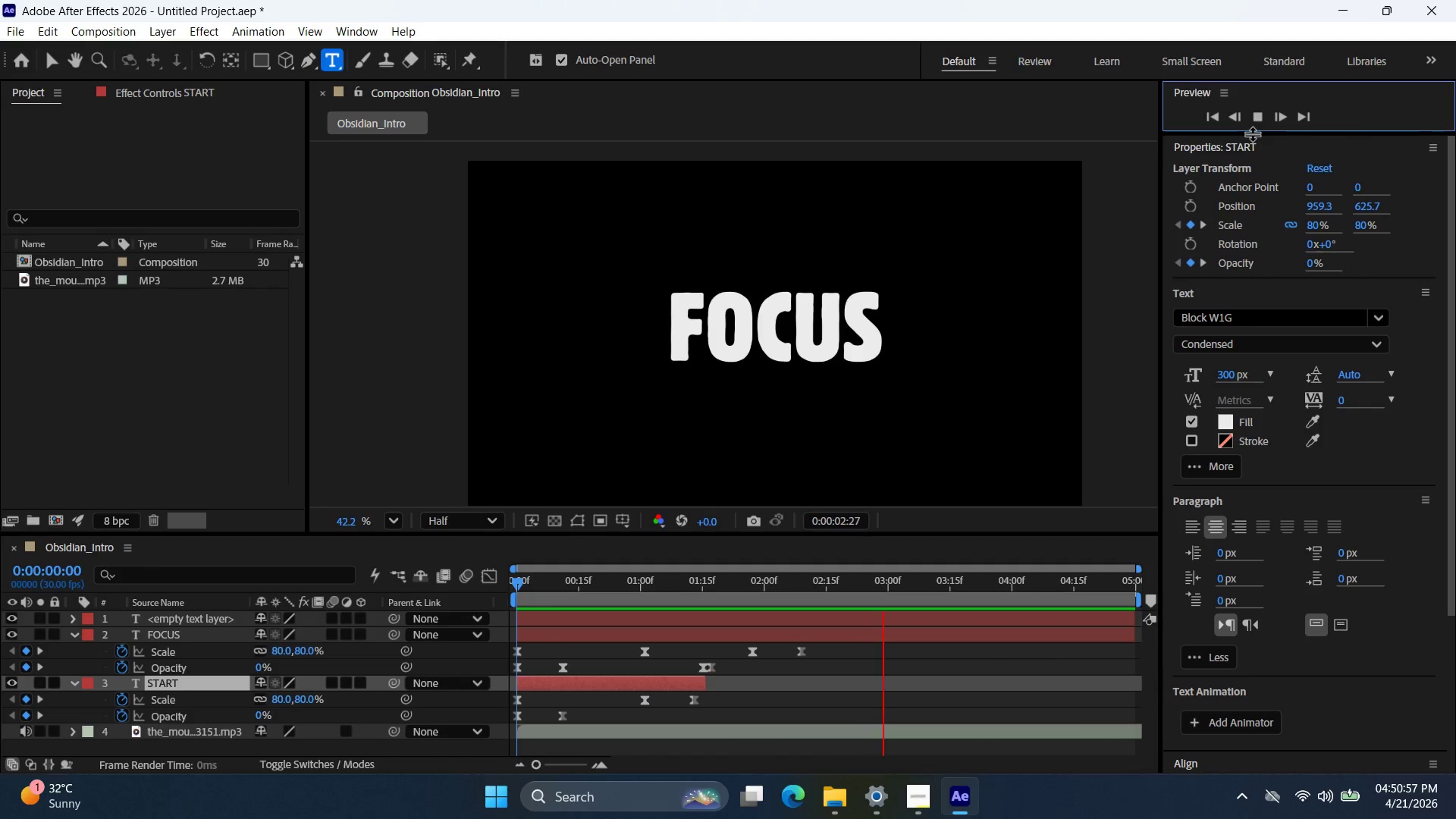 
left_click([1257, 123])
 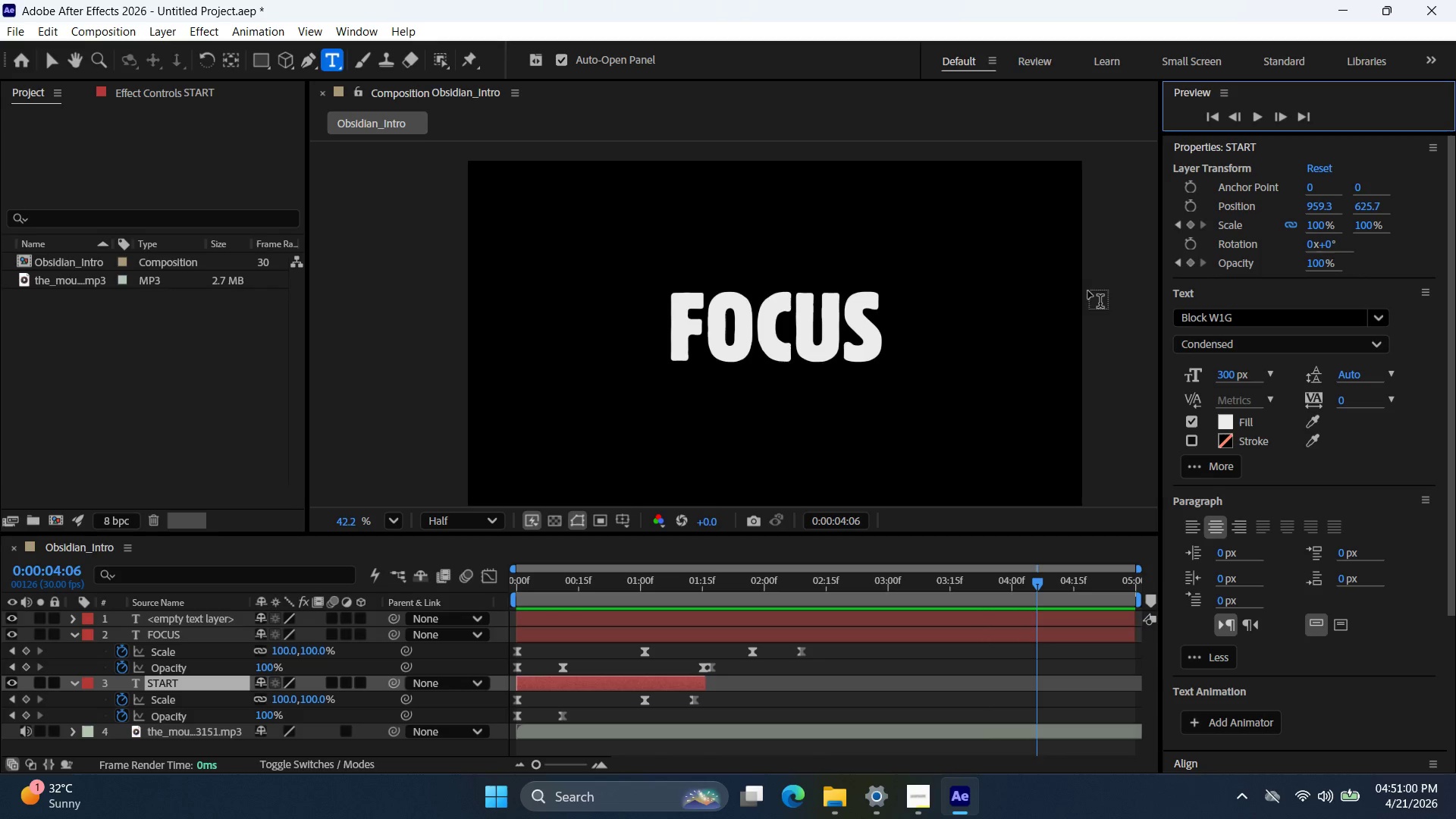 
left_click([1200, 115])
 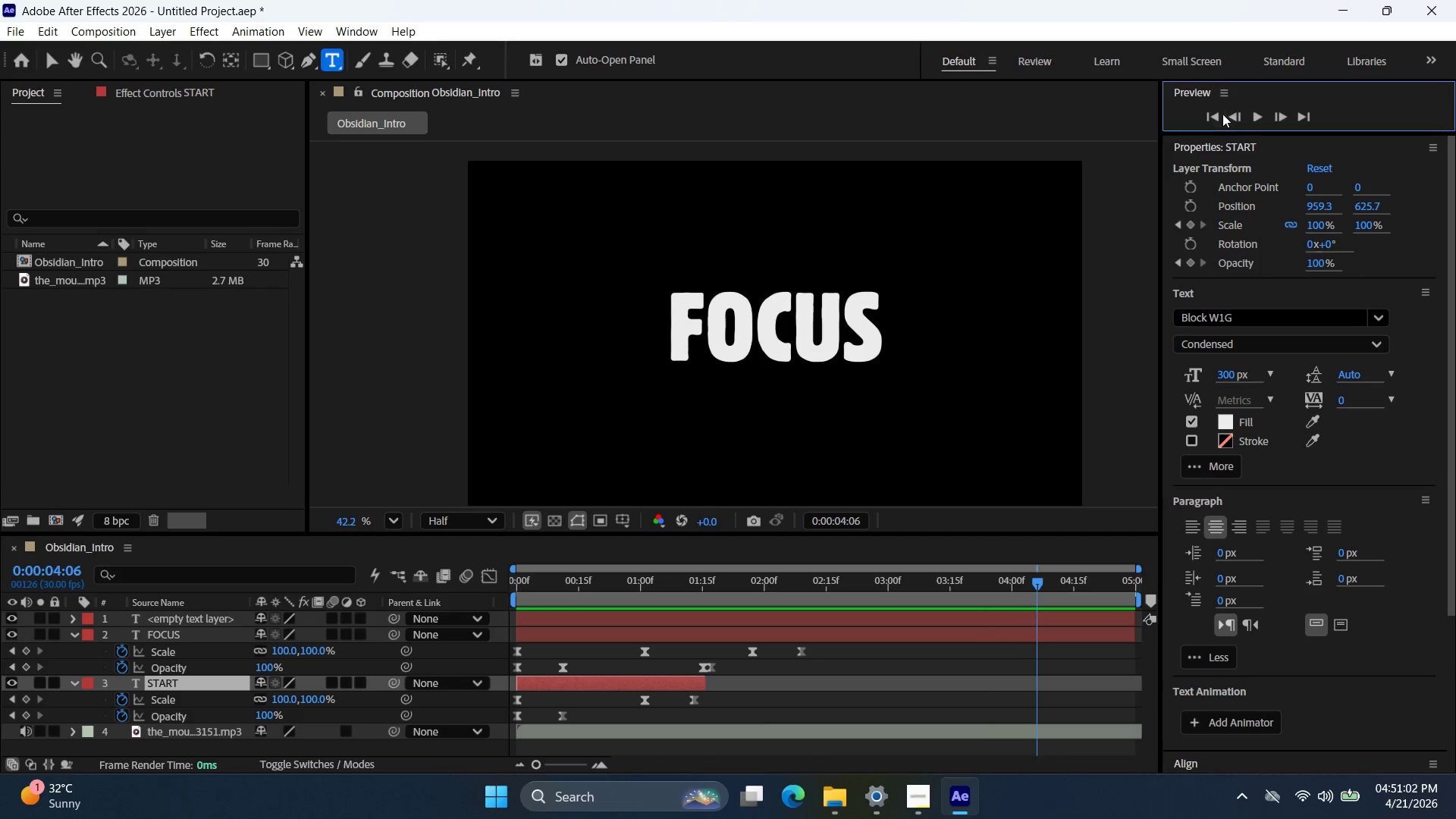 
left_click([1213, 114])
 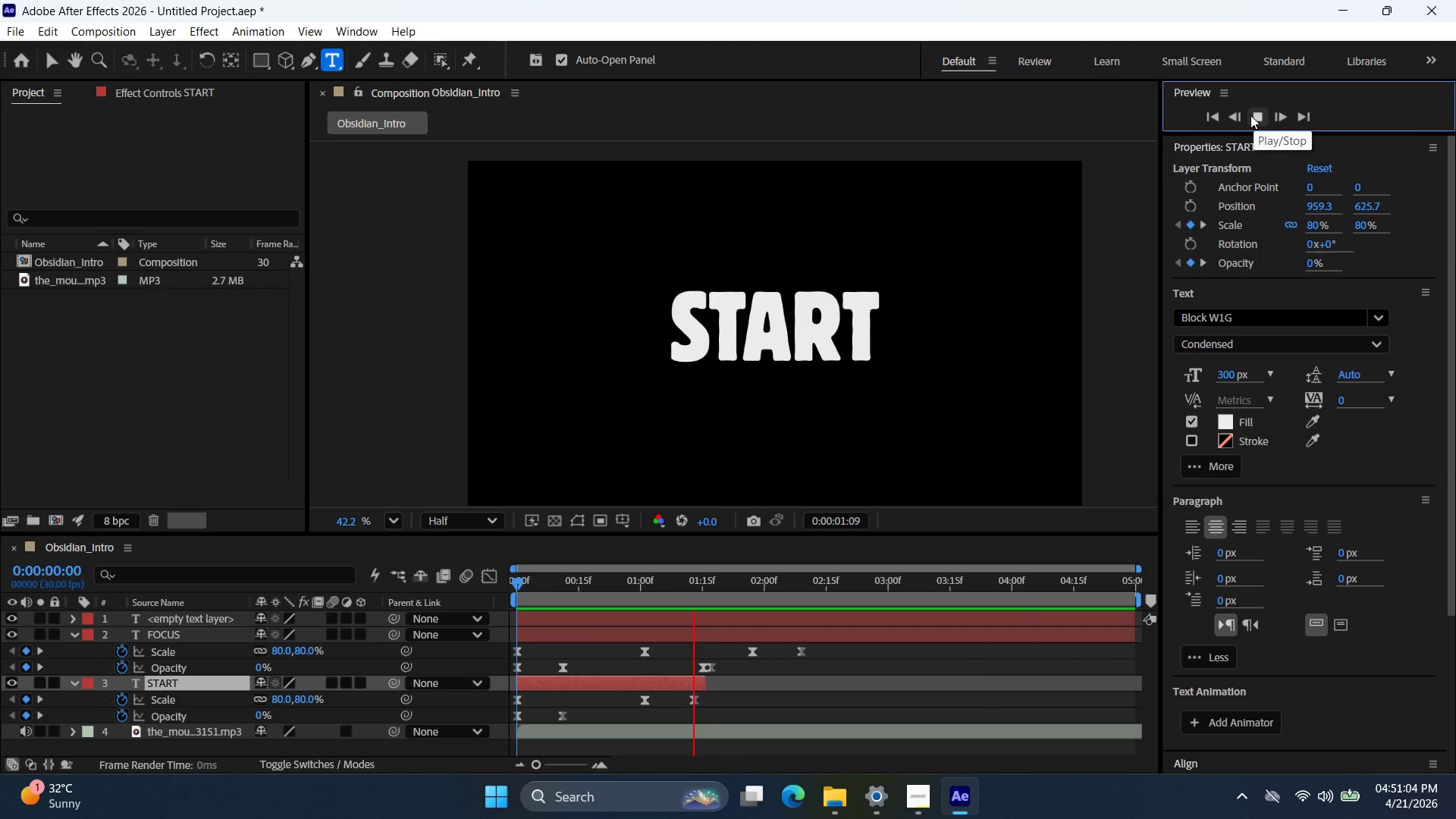 
left_click([1251, 114])
 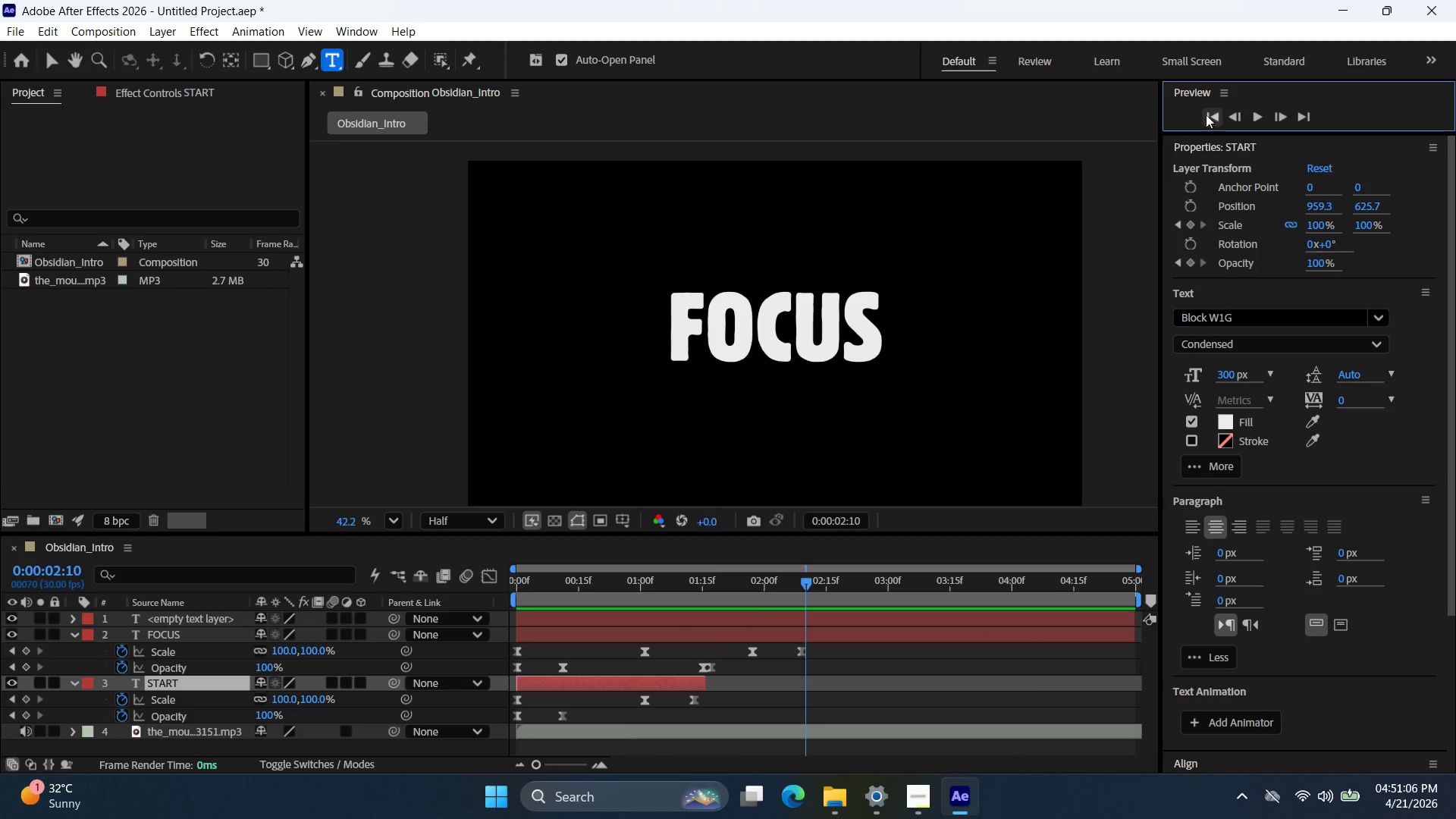 
left_click([1213, 116])
 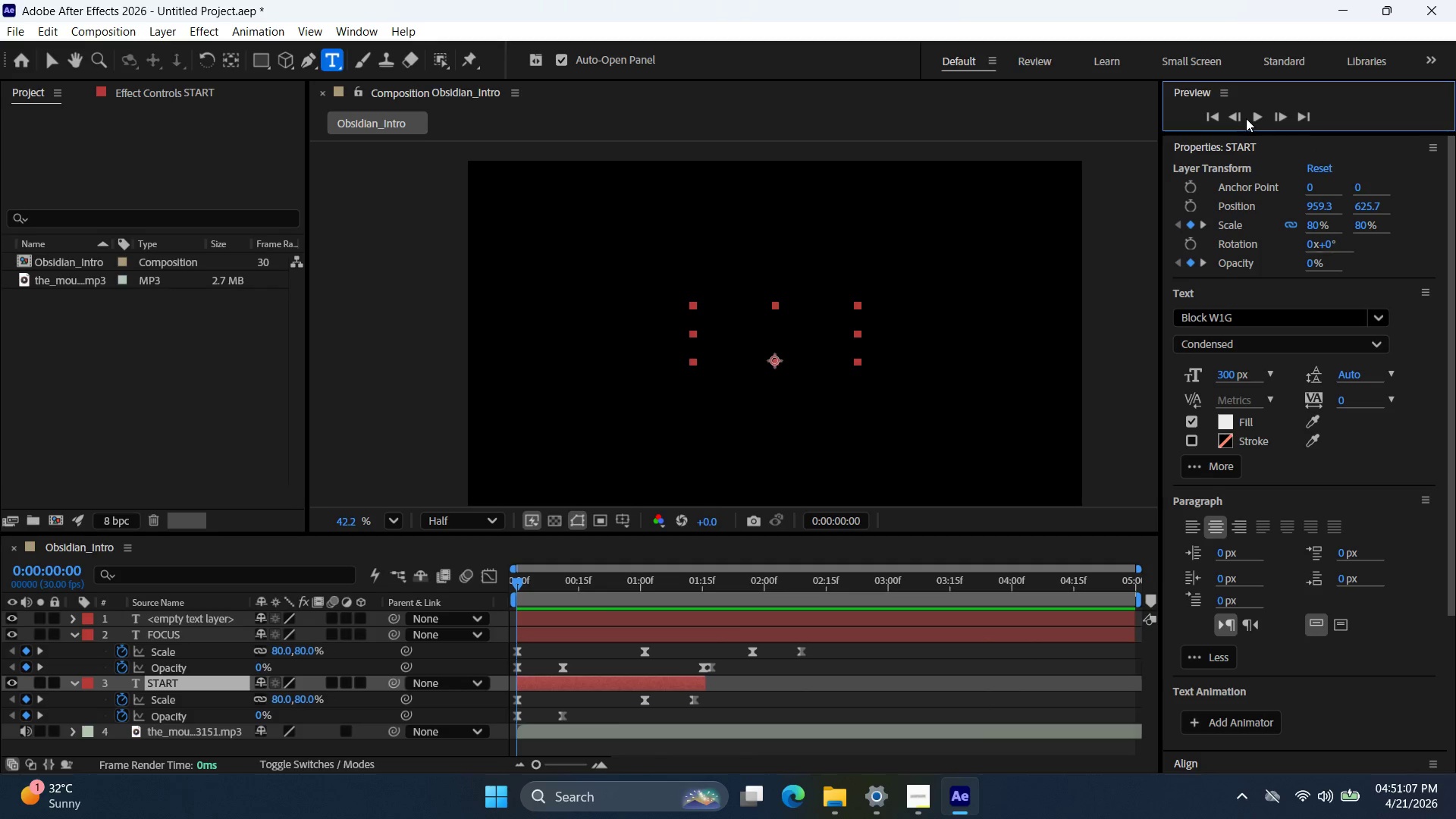 
double_click([1252, 118])
 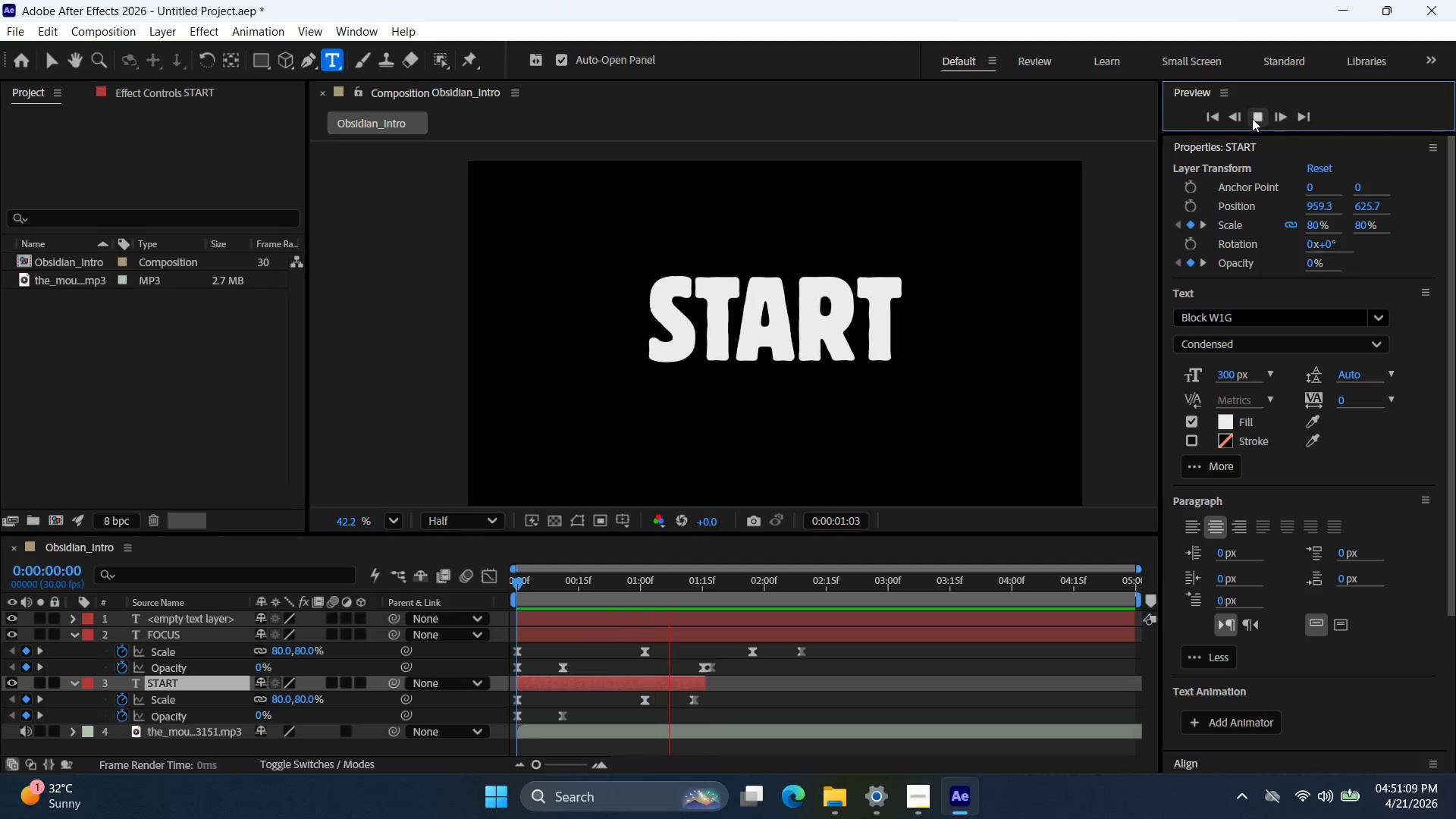 
left_click([1256, 118])
 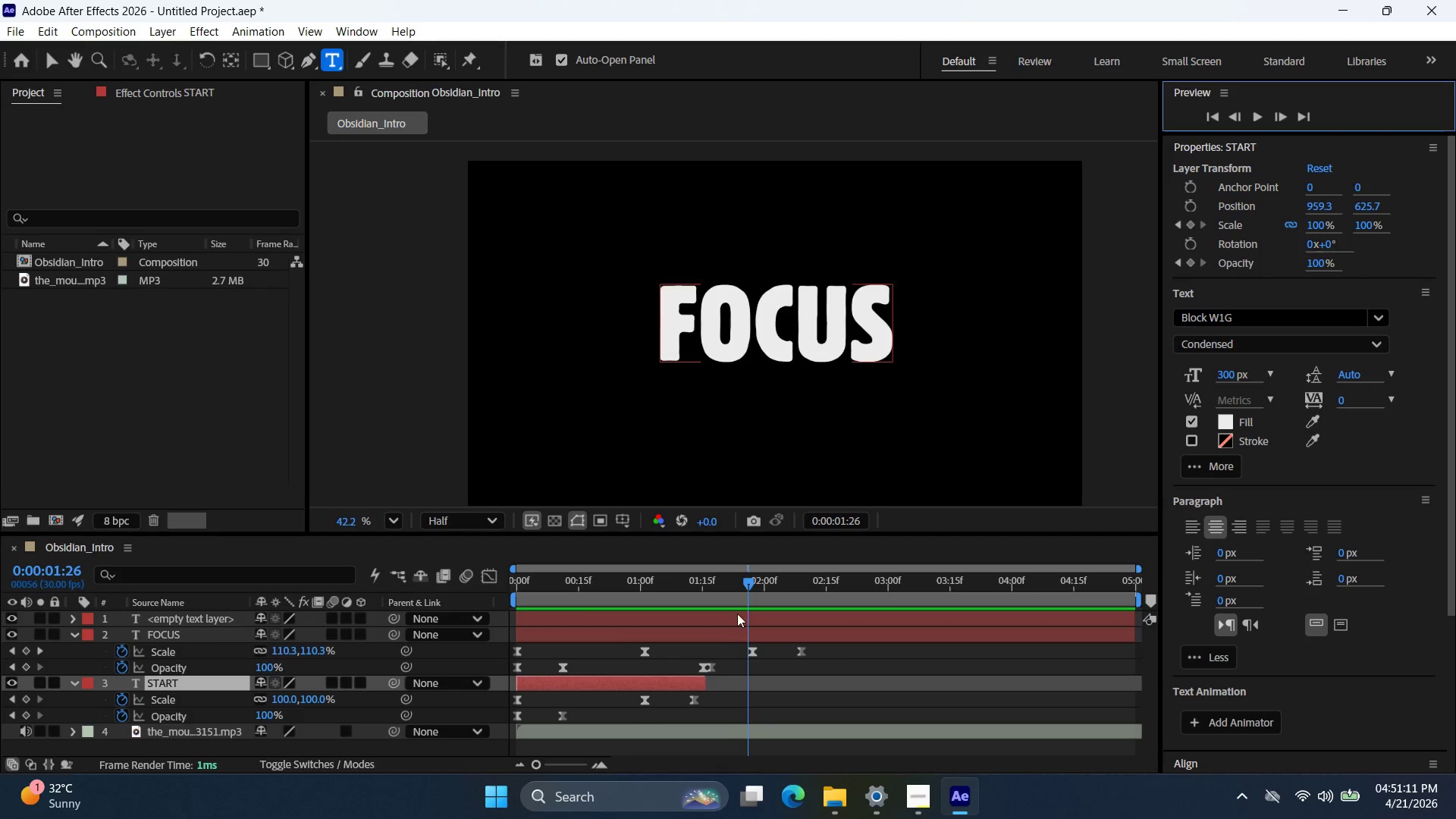 
left_click_drag(start_coordinate=[748, 583], to_coordinate=[702, 597])
 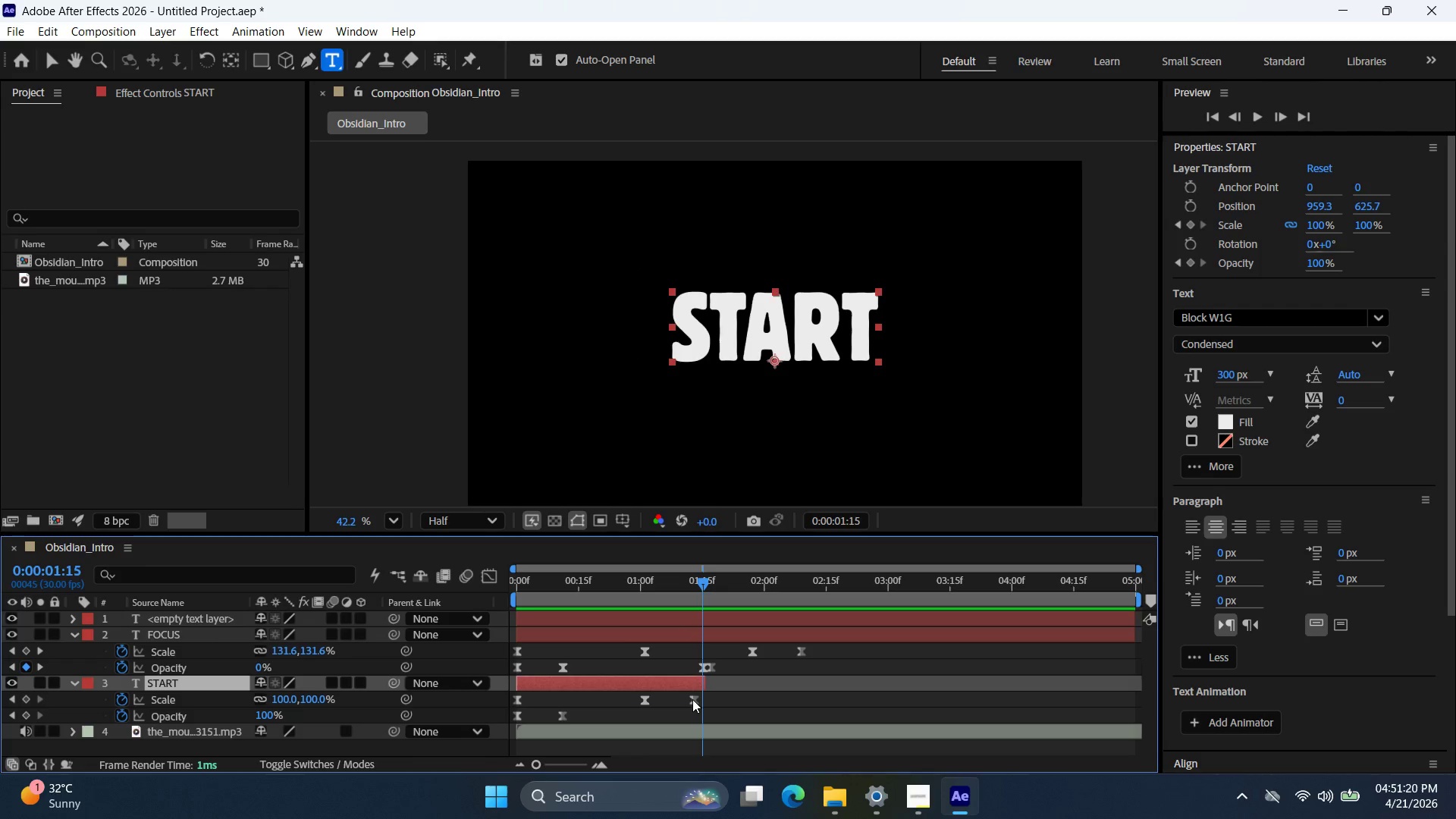 
left_click([694, 699])
 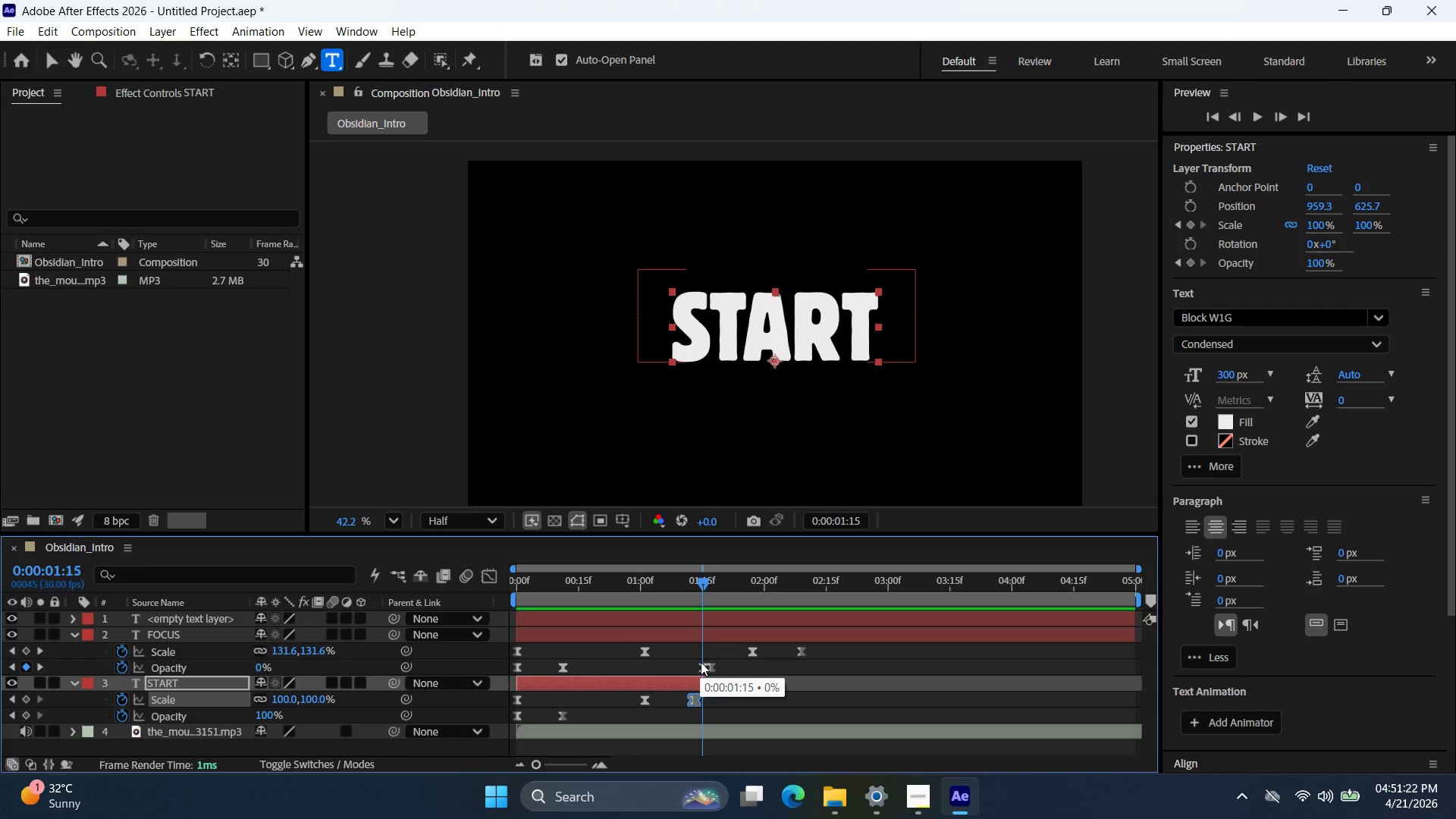 
left_click([713, 667])
 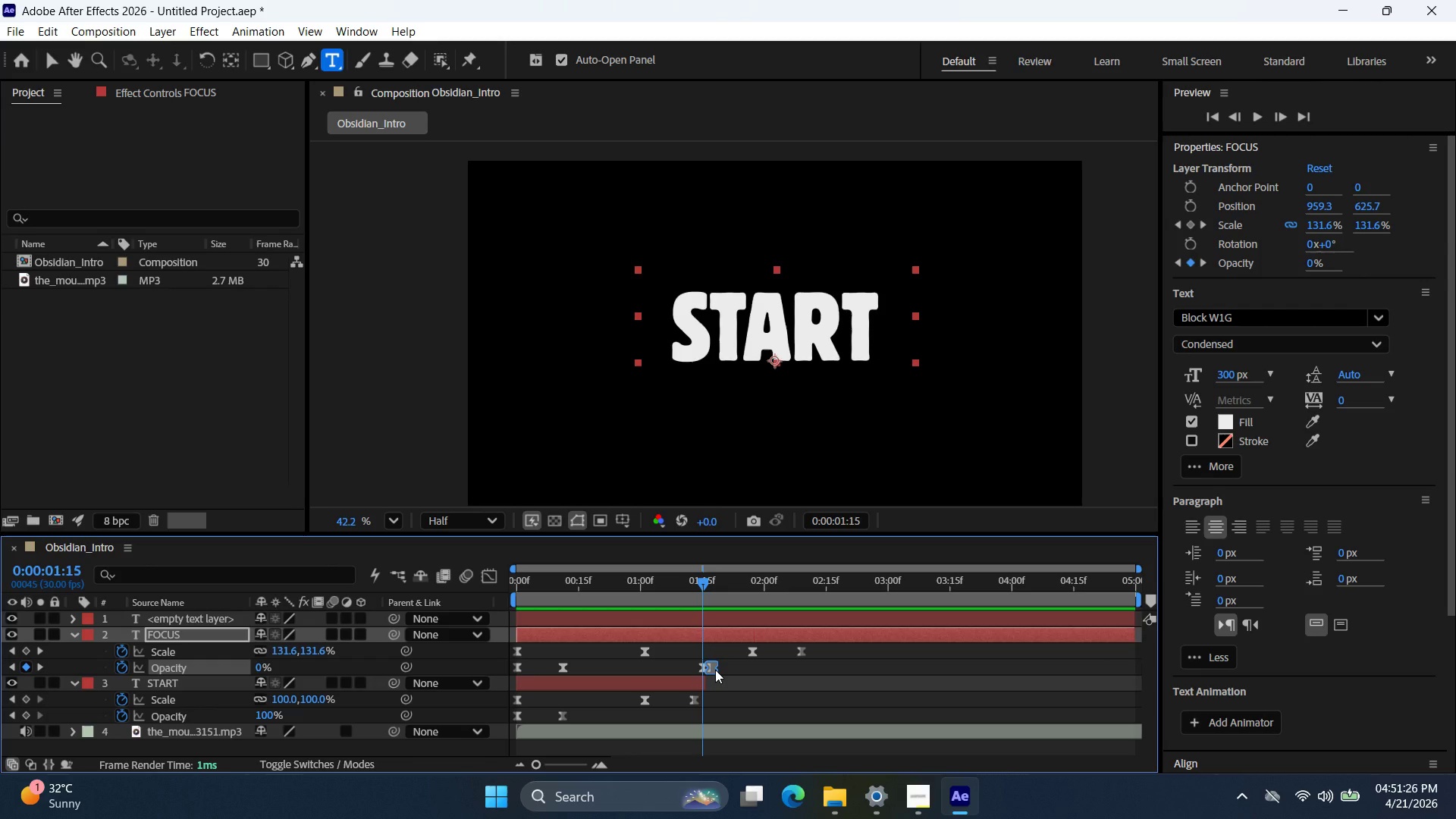 
wait(5.38)
 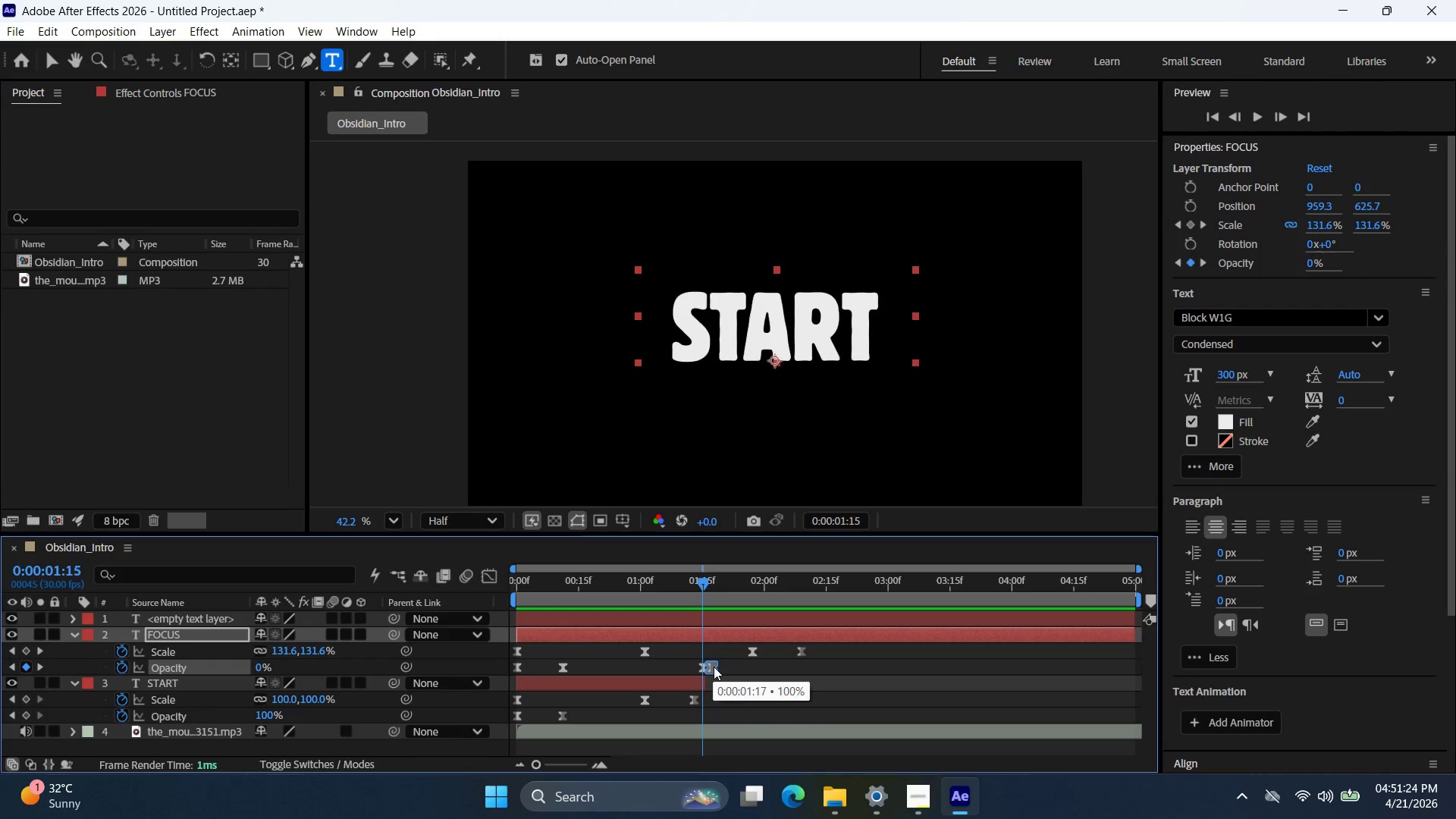 
left_click_drag(start_coordinate=[701, 582], to_coordinate=[701, 602])
 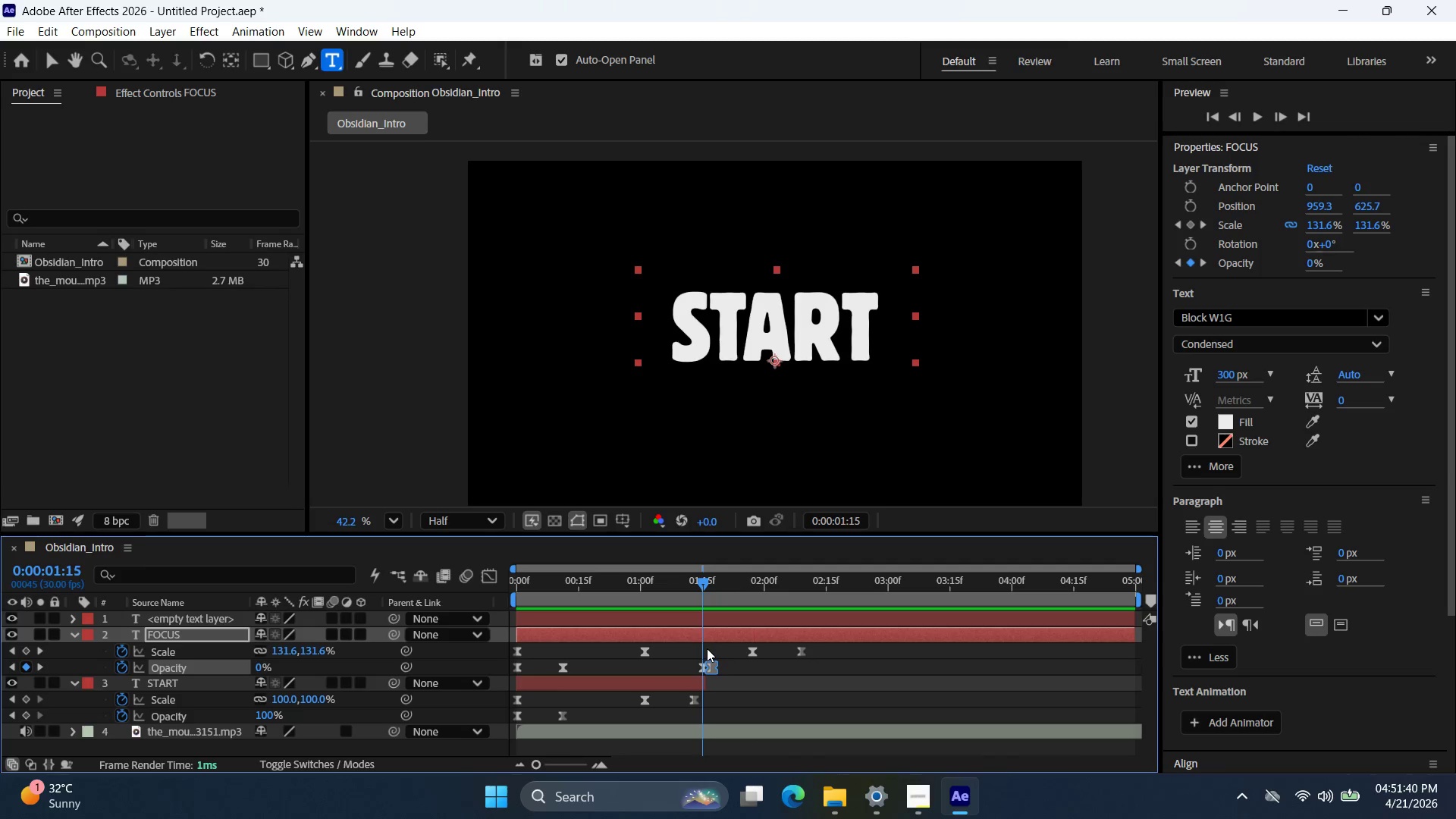 
left_click([707, 648])
 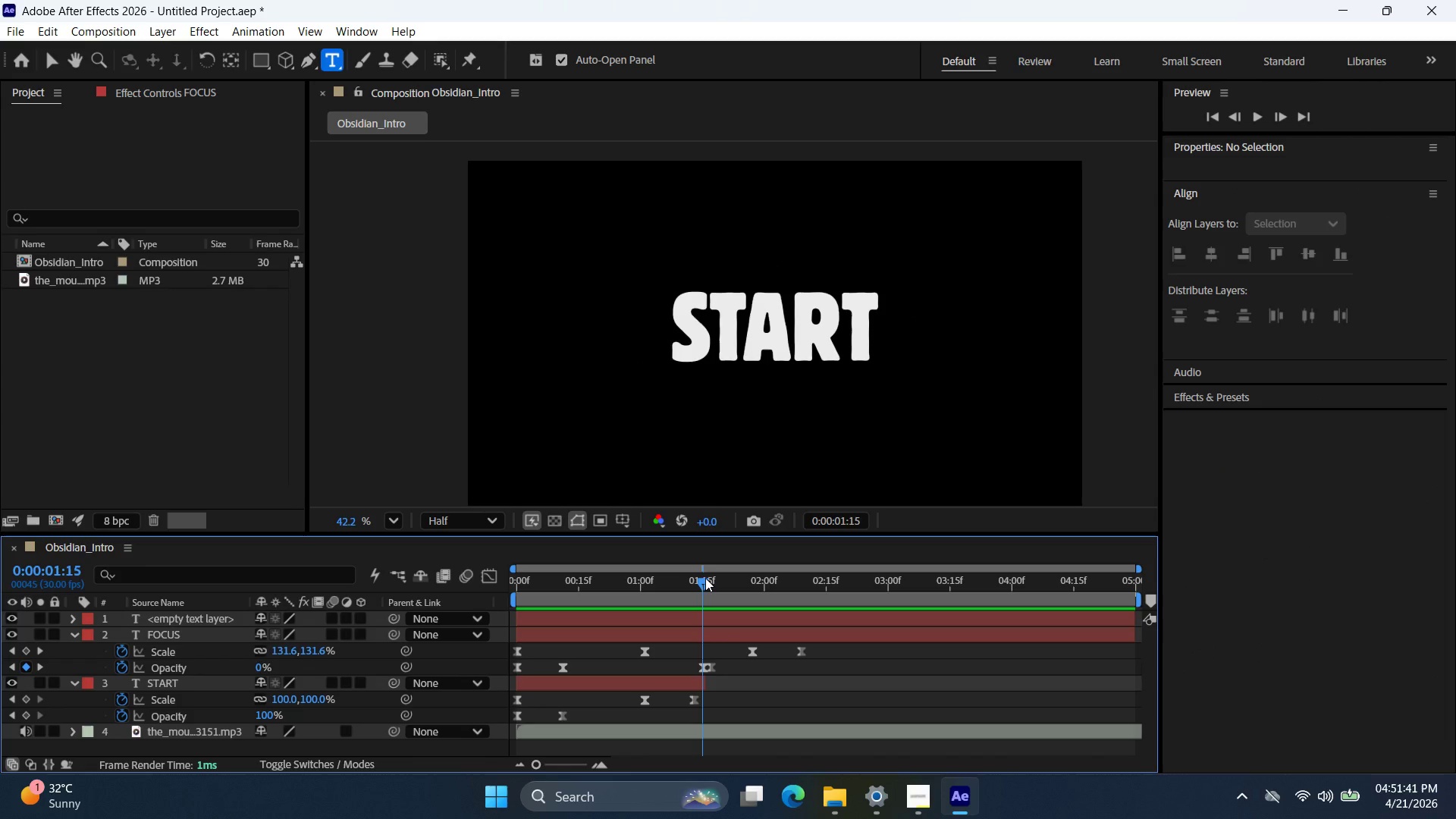 
left_click_drag(start_coordinate=[705, 578], to_coordinate=[709, 582])
 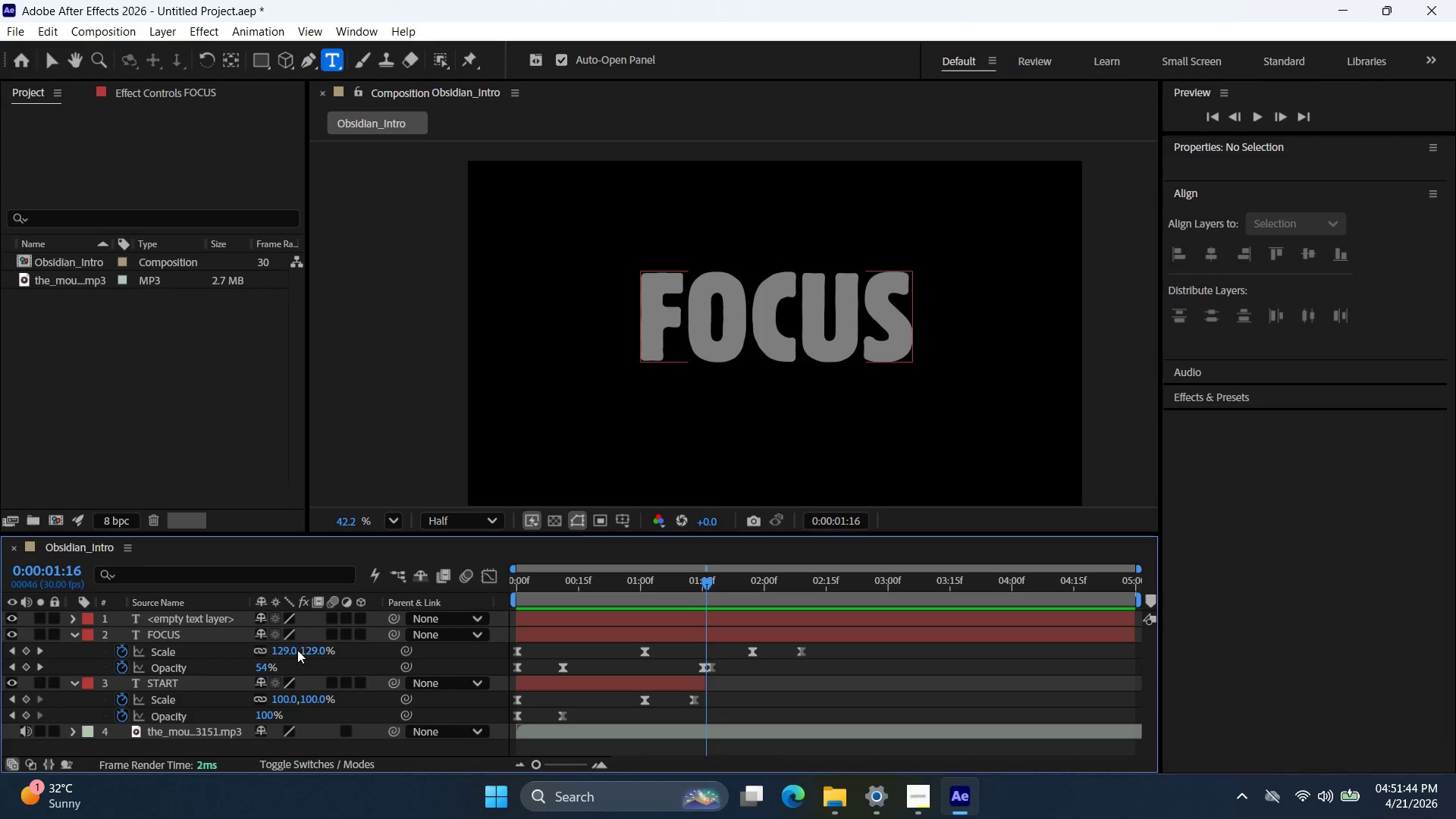 
double_click([287, 649])
 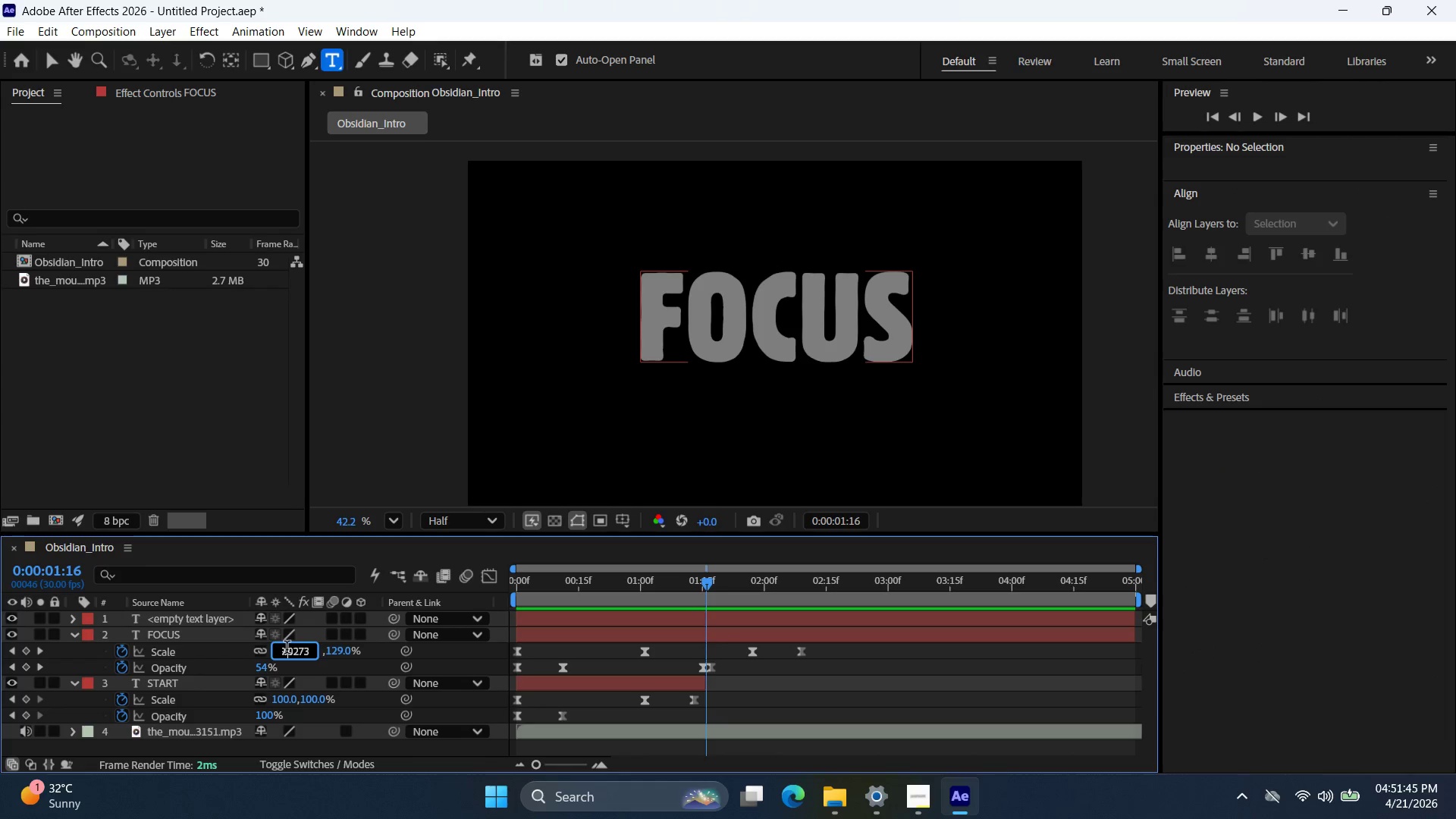 
triple_click([287, 649])
 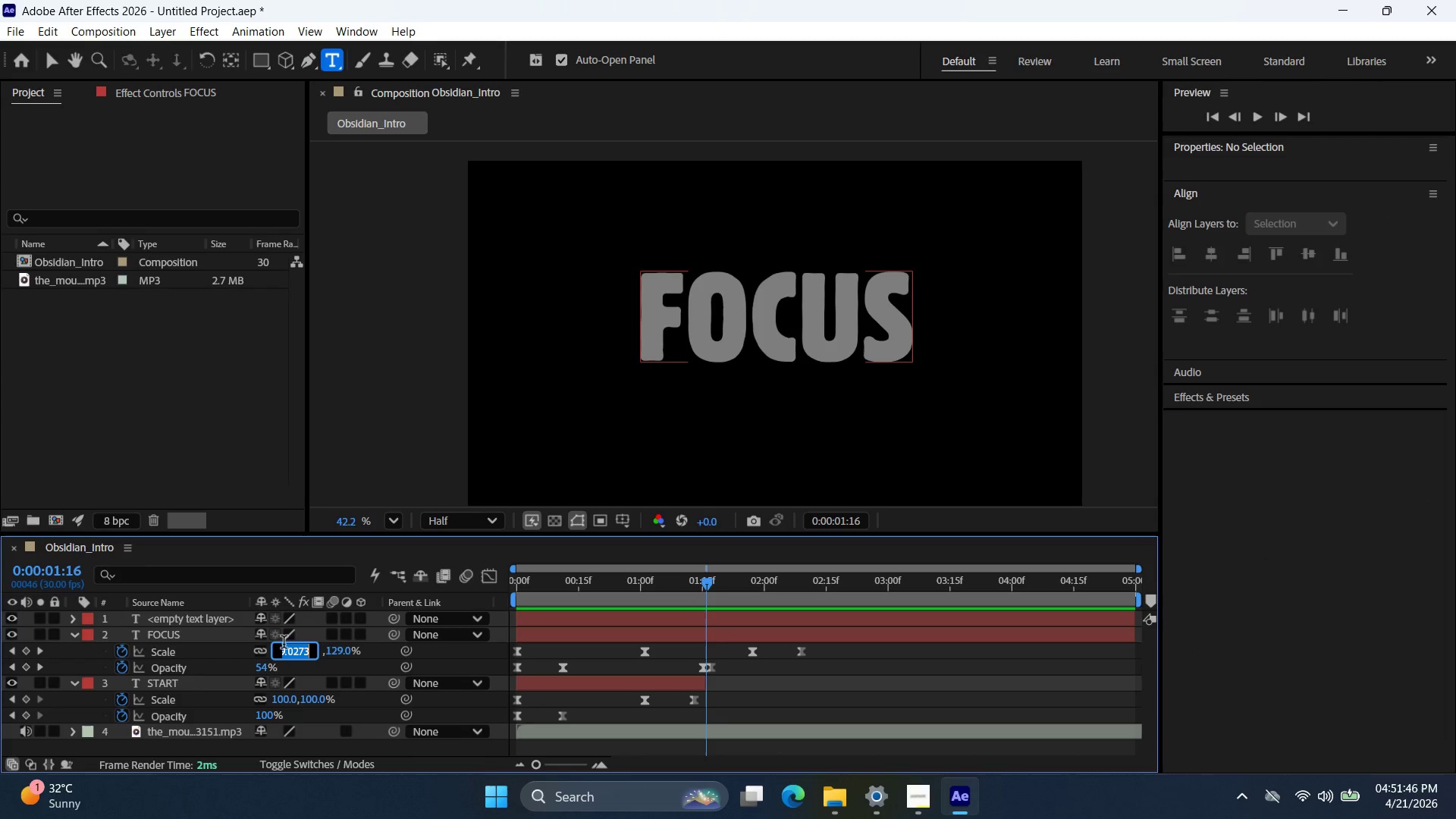 
type(100)
 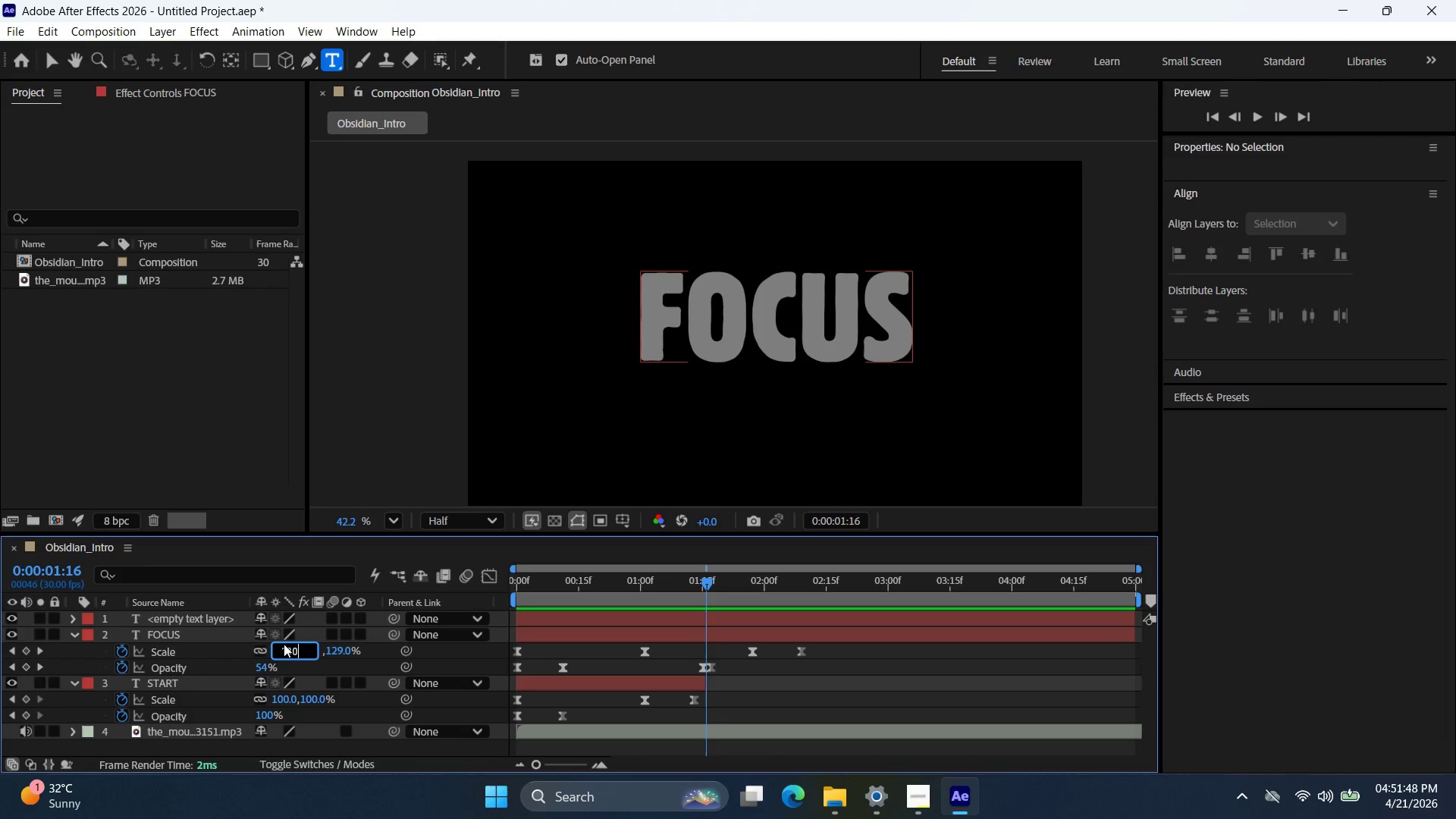 
key(Enter)
 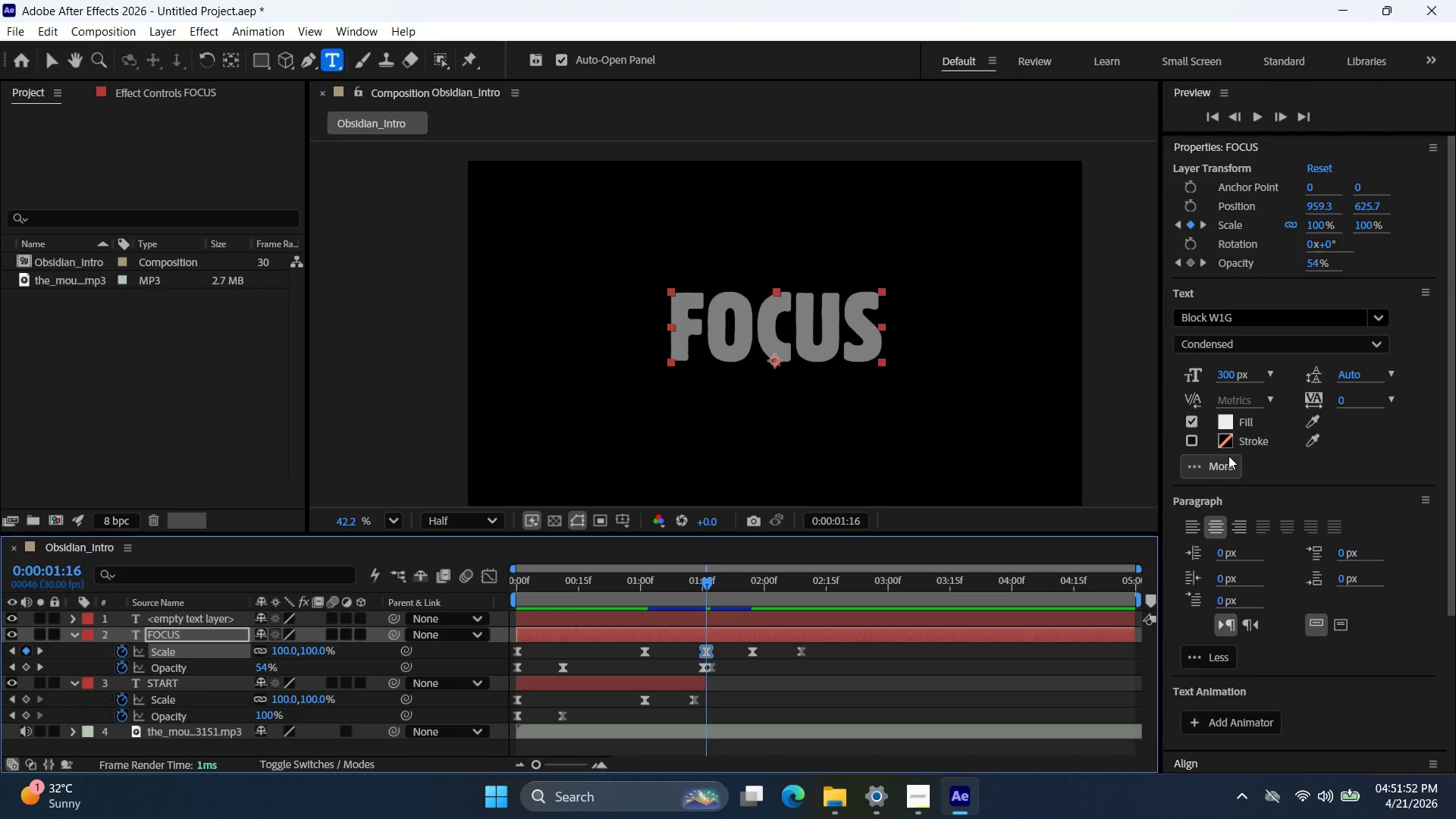 
wait(6.12)
 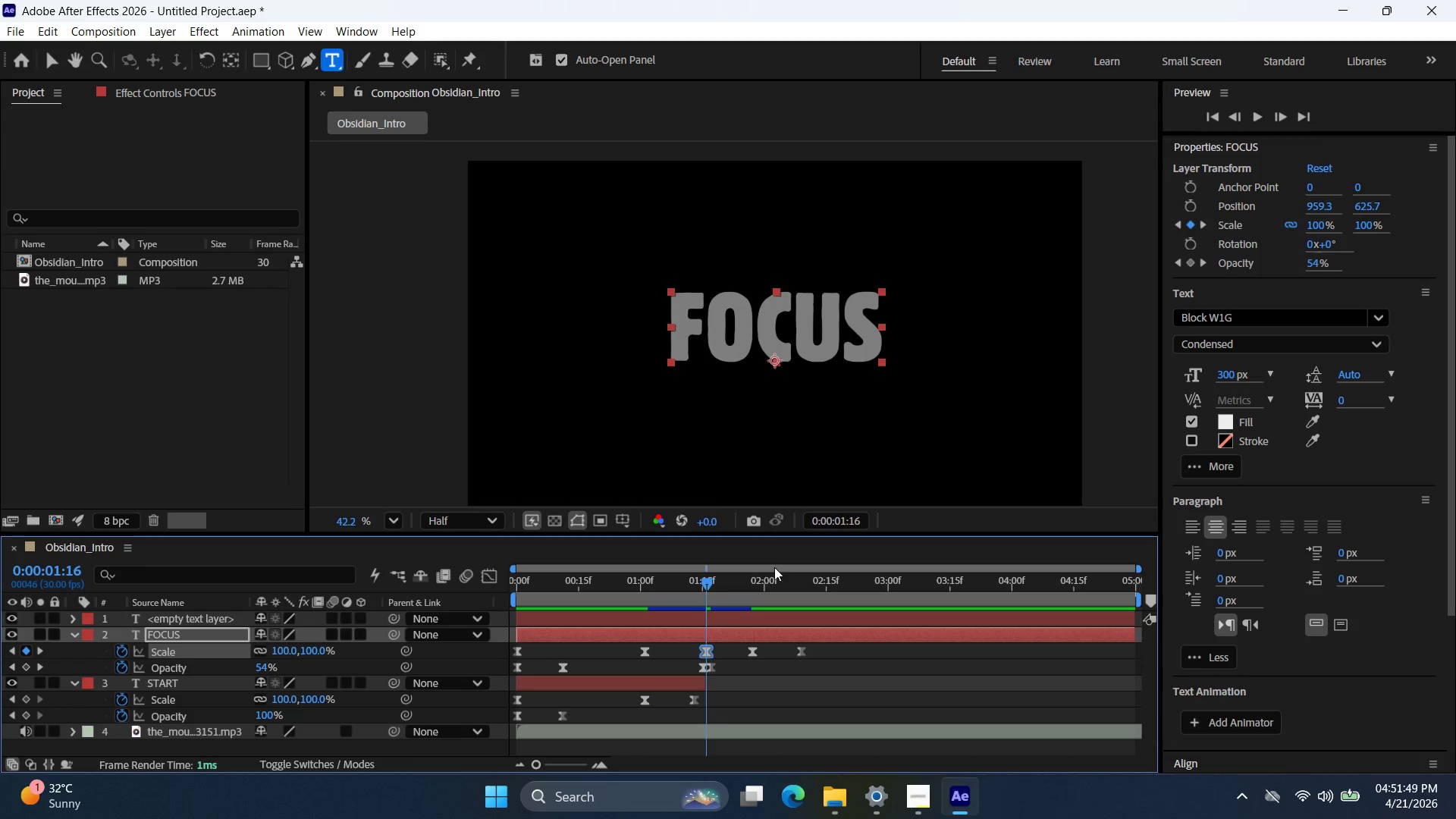 
left_click([1213, 120])
 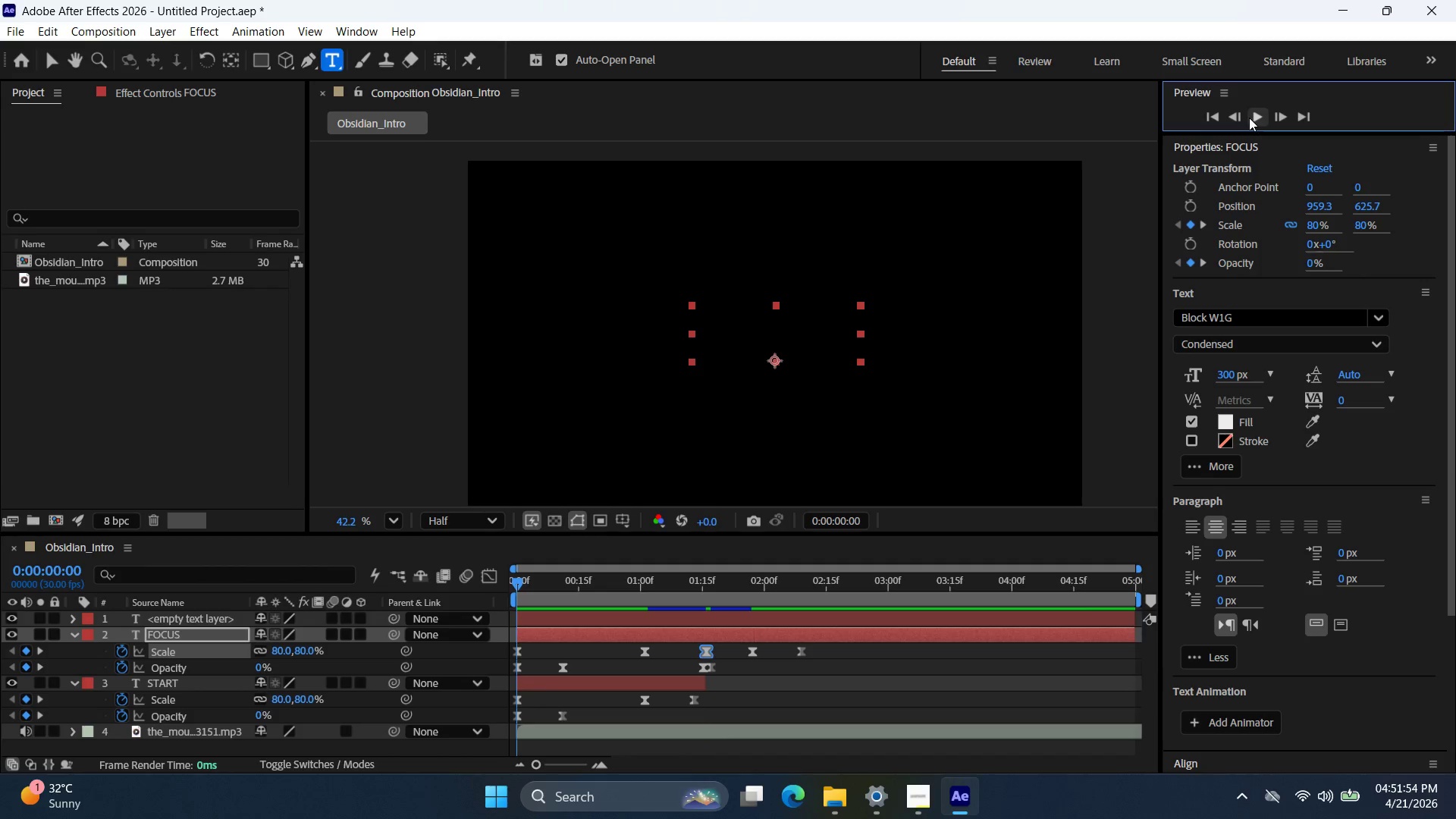 
left_click([1256, 116])
 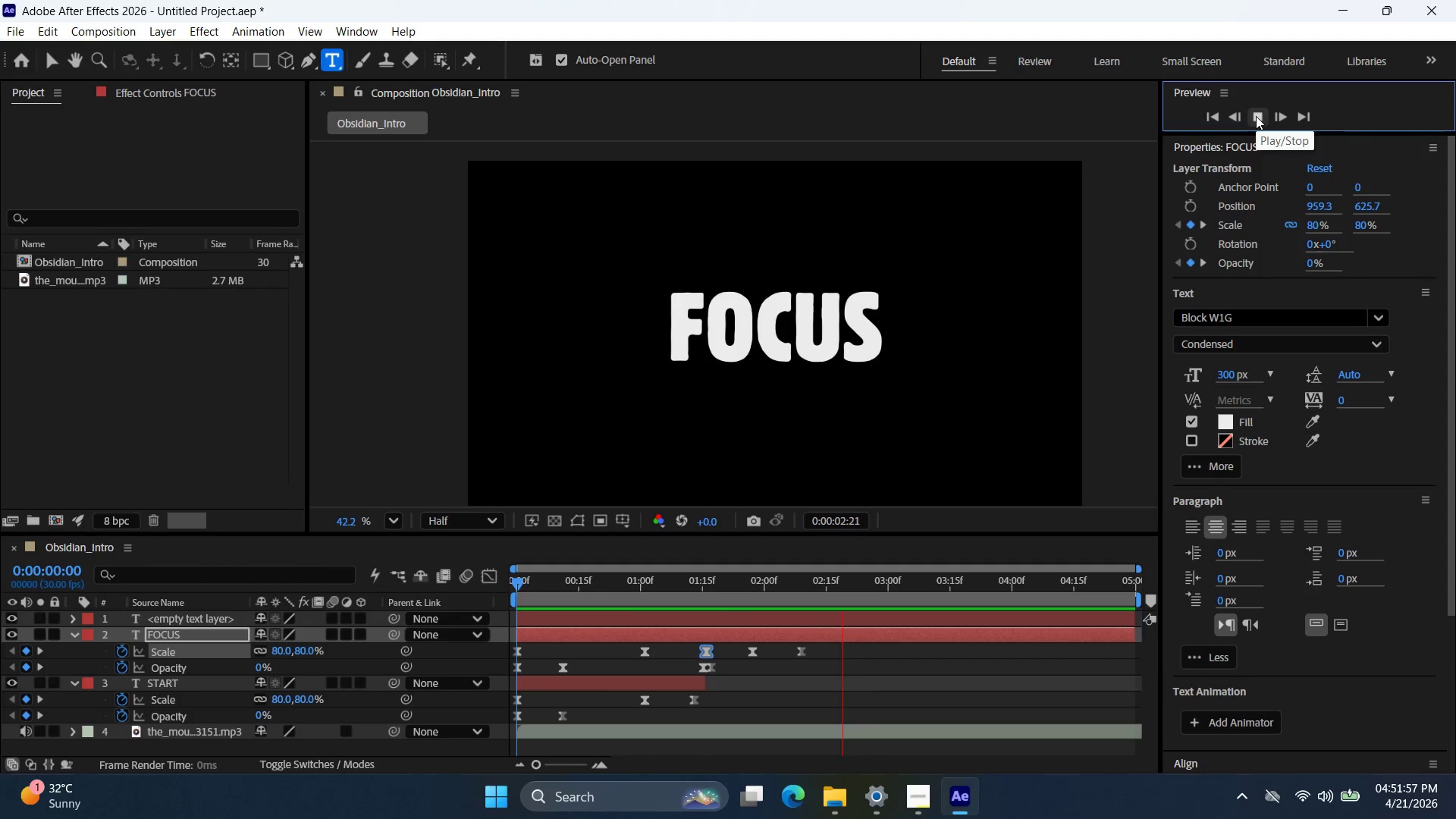 
left_click([1256, 118])
 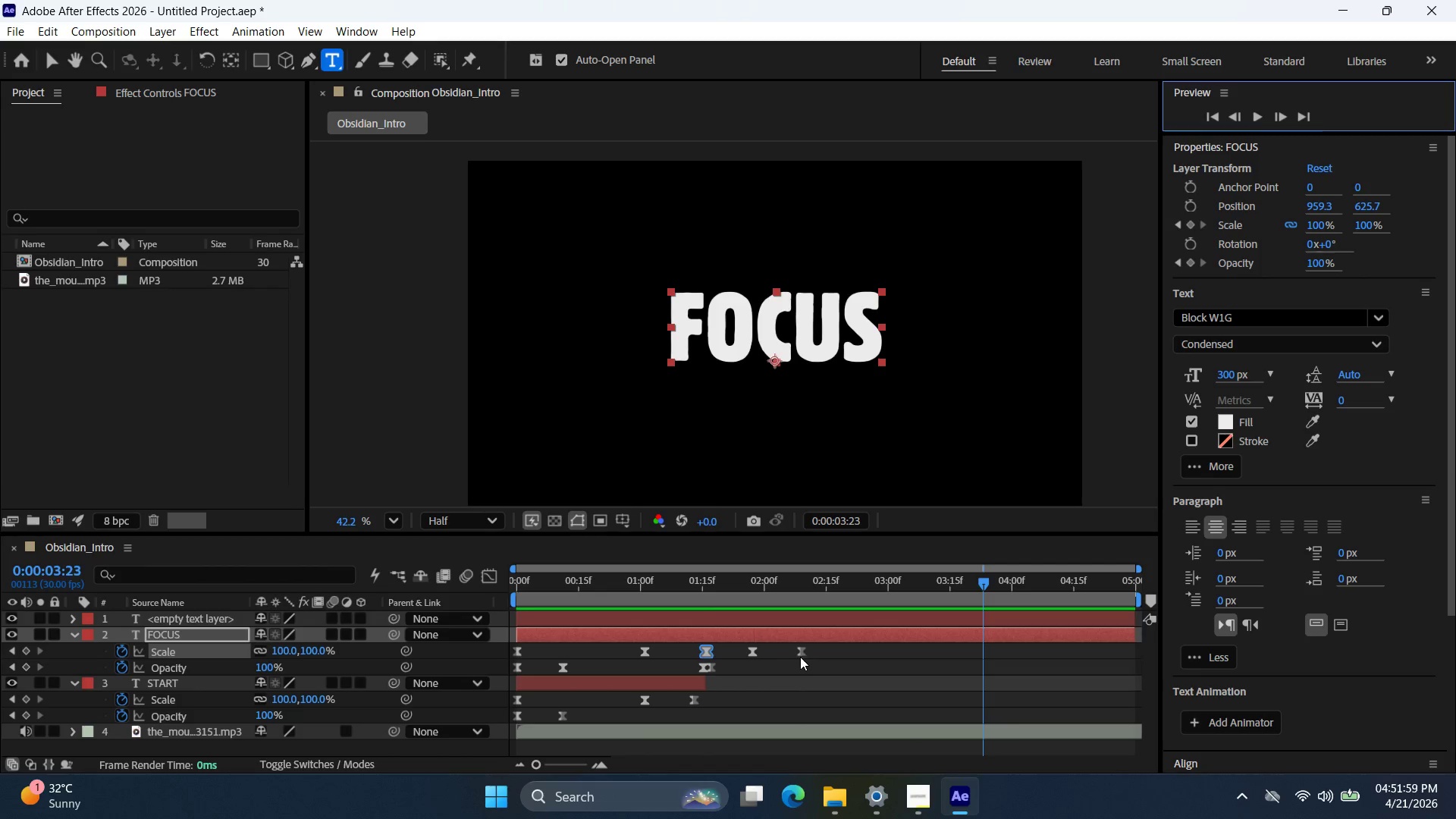 
left_click_drag(start_coordinate=[803, 649], to_coordinate=[859, 648])
 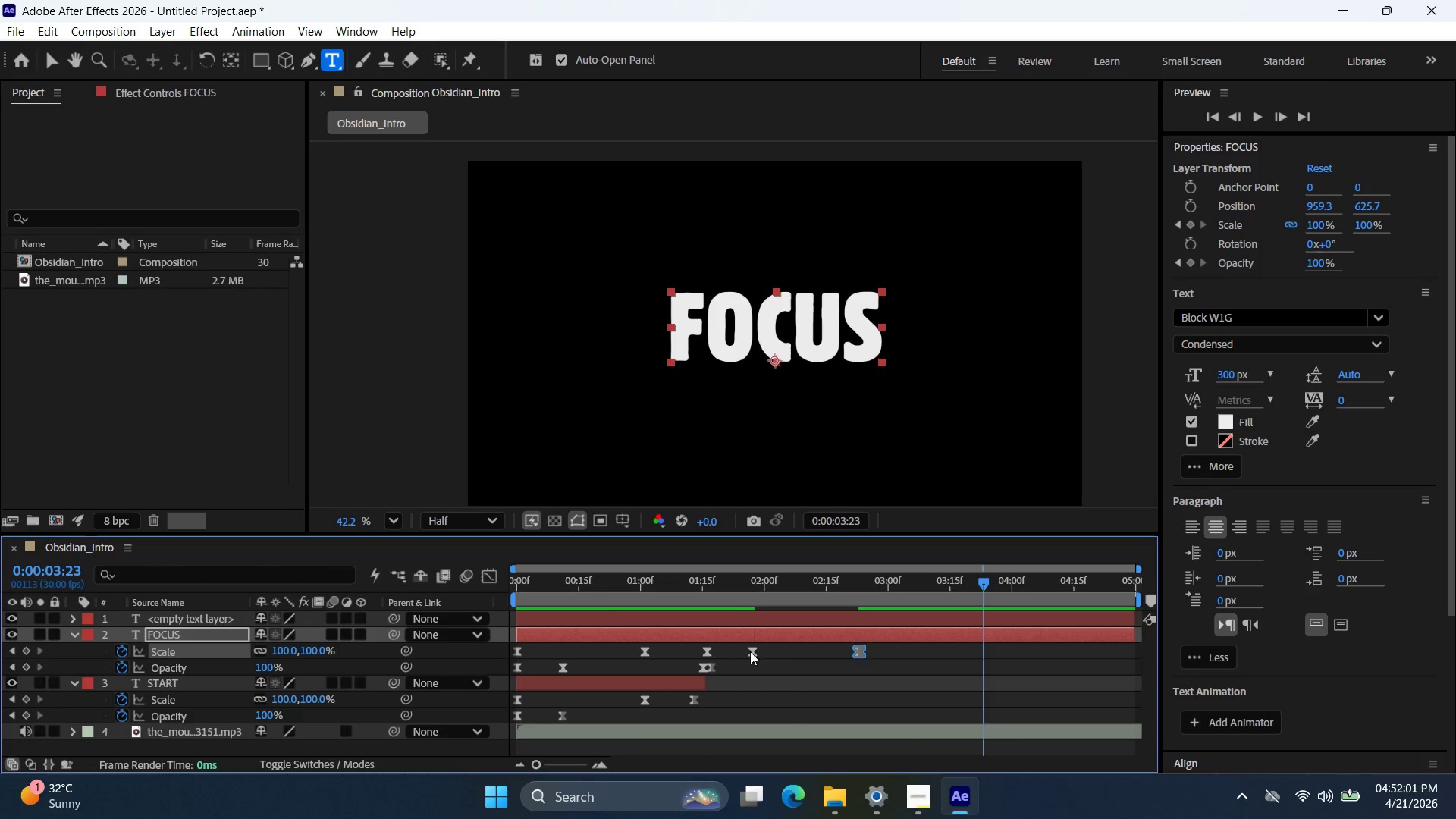 
left_click_drag(start_coordinate=[755, 651], to_coordinate=[797, 651])
 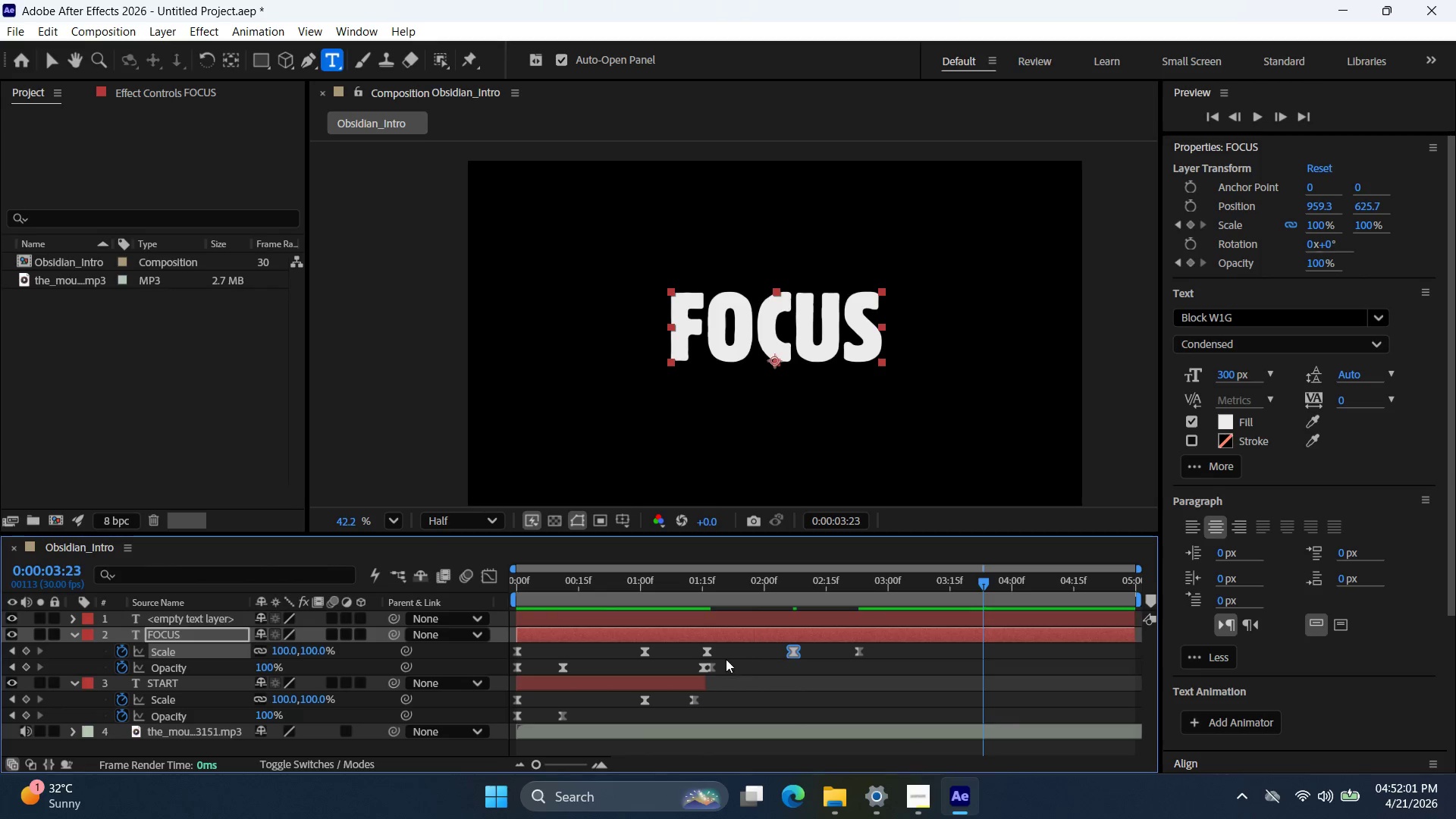 
mouse_move([724, 643])
 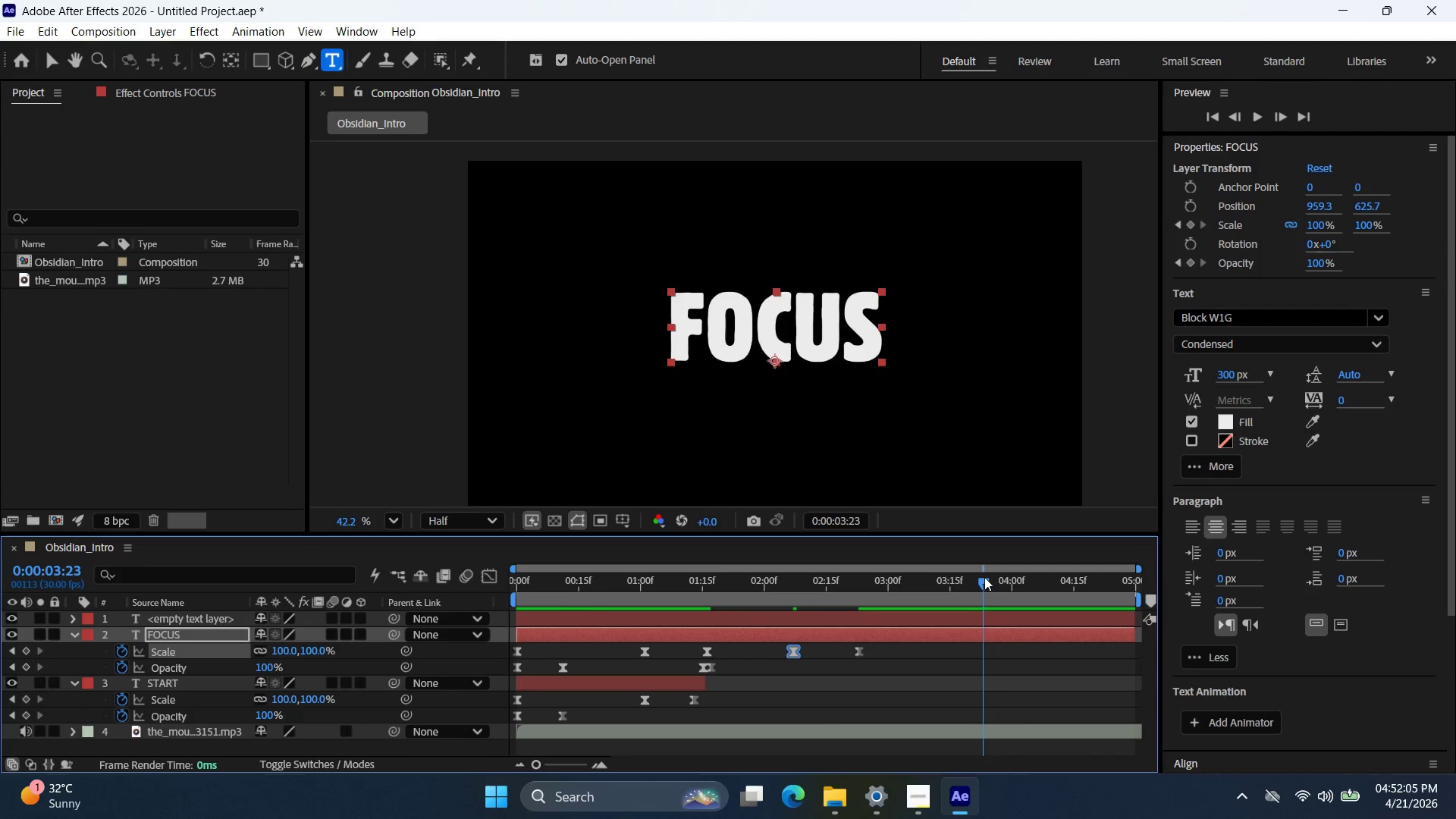 
left_click_drag(start_coordinate=[984, 581], to_coordinate=[670, 632])
 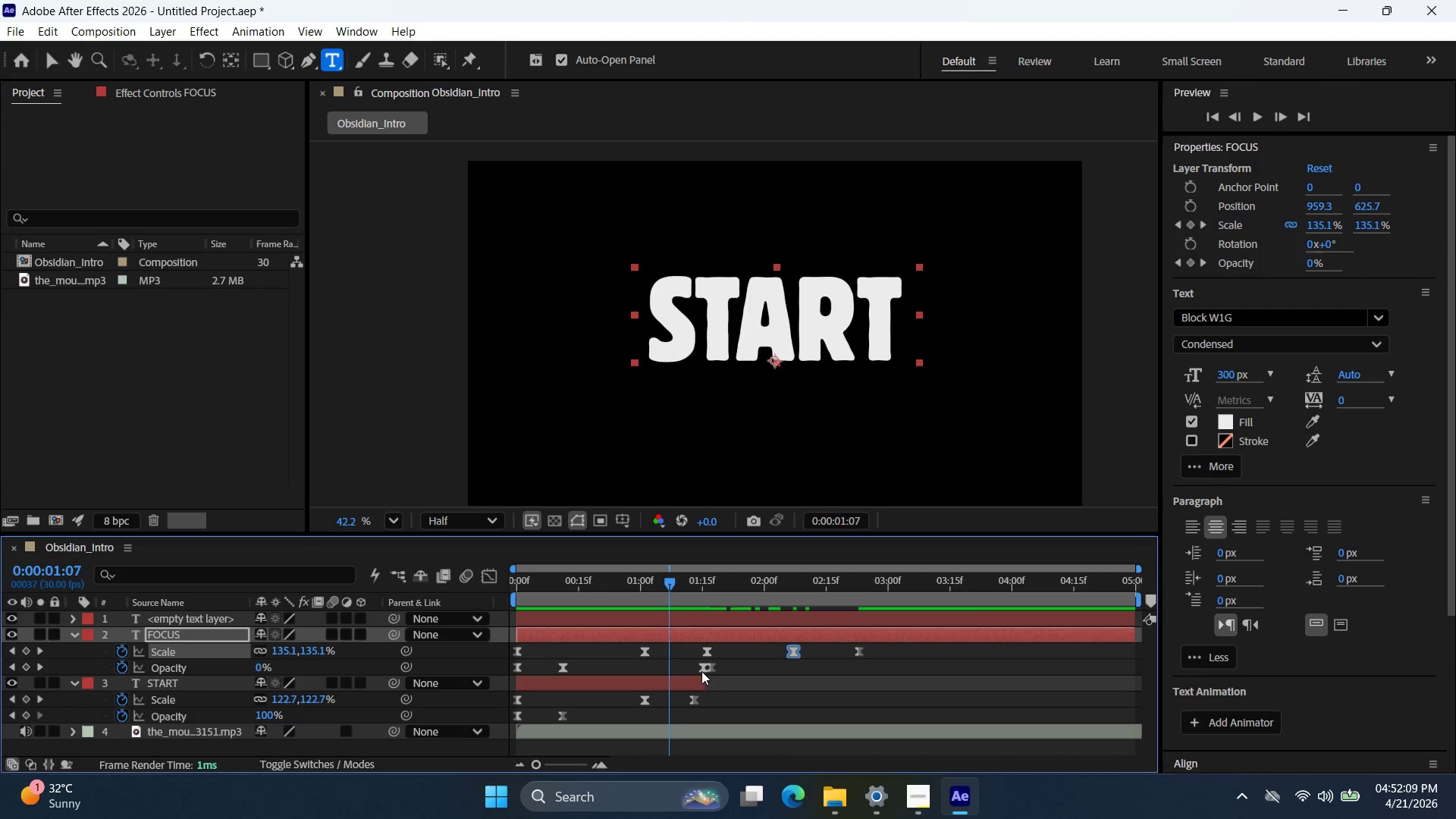 
left_click_drag(start_coordinate=[702, 670], to_coordinate=[707, 670])
 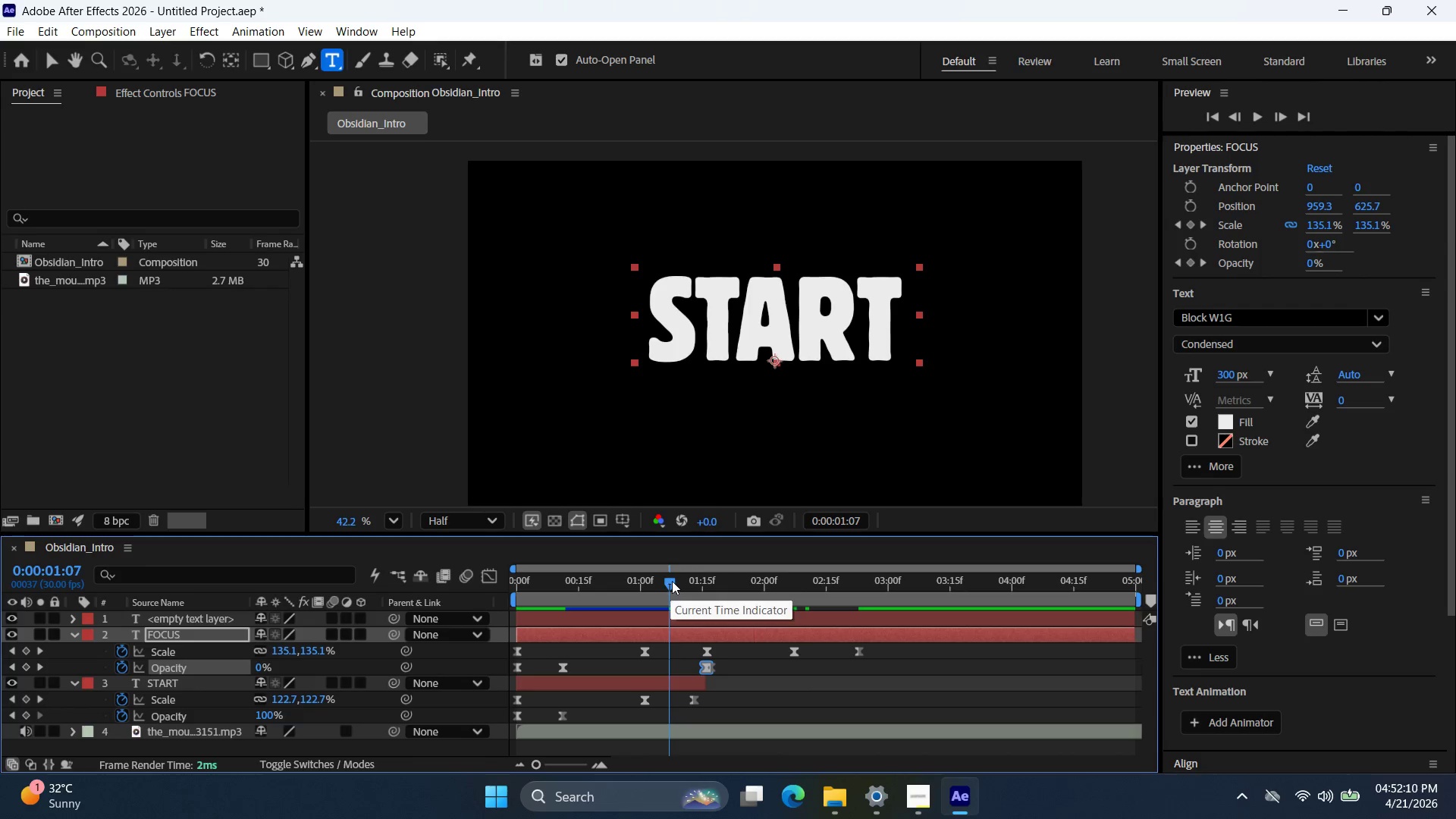 
left_click_drag(start_coordinate=[673, 581], to_coordinate=[683, 596])
 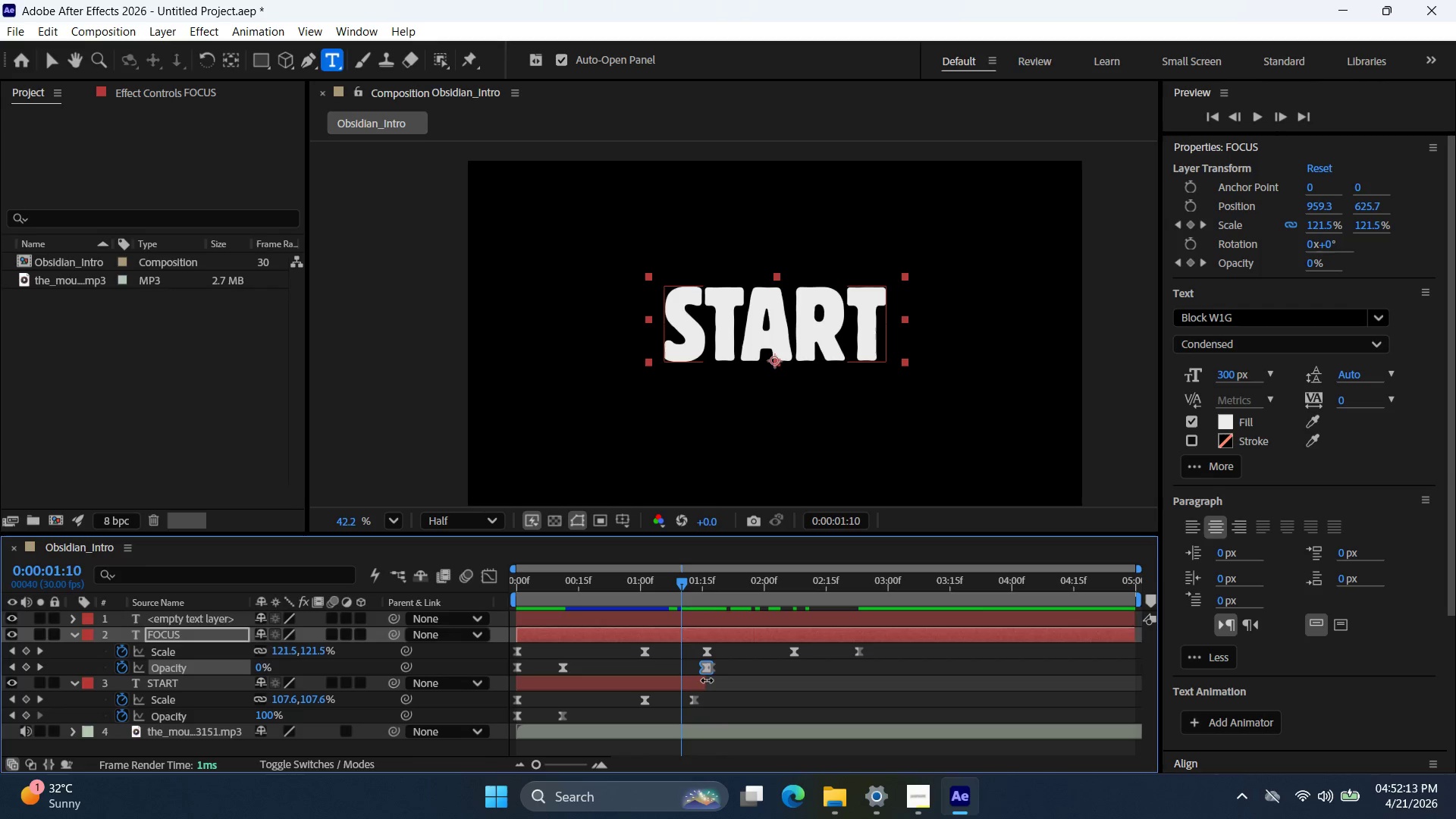 
left_click_drag(start_coordinate=[707, 679], to_coordinate=[712, 679])
 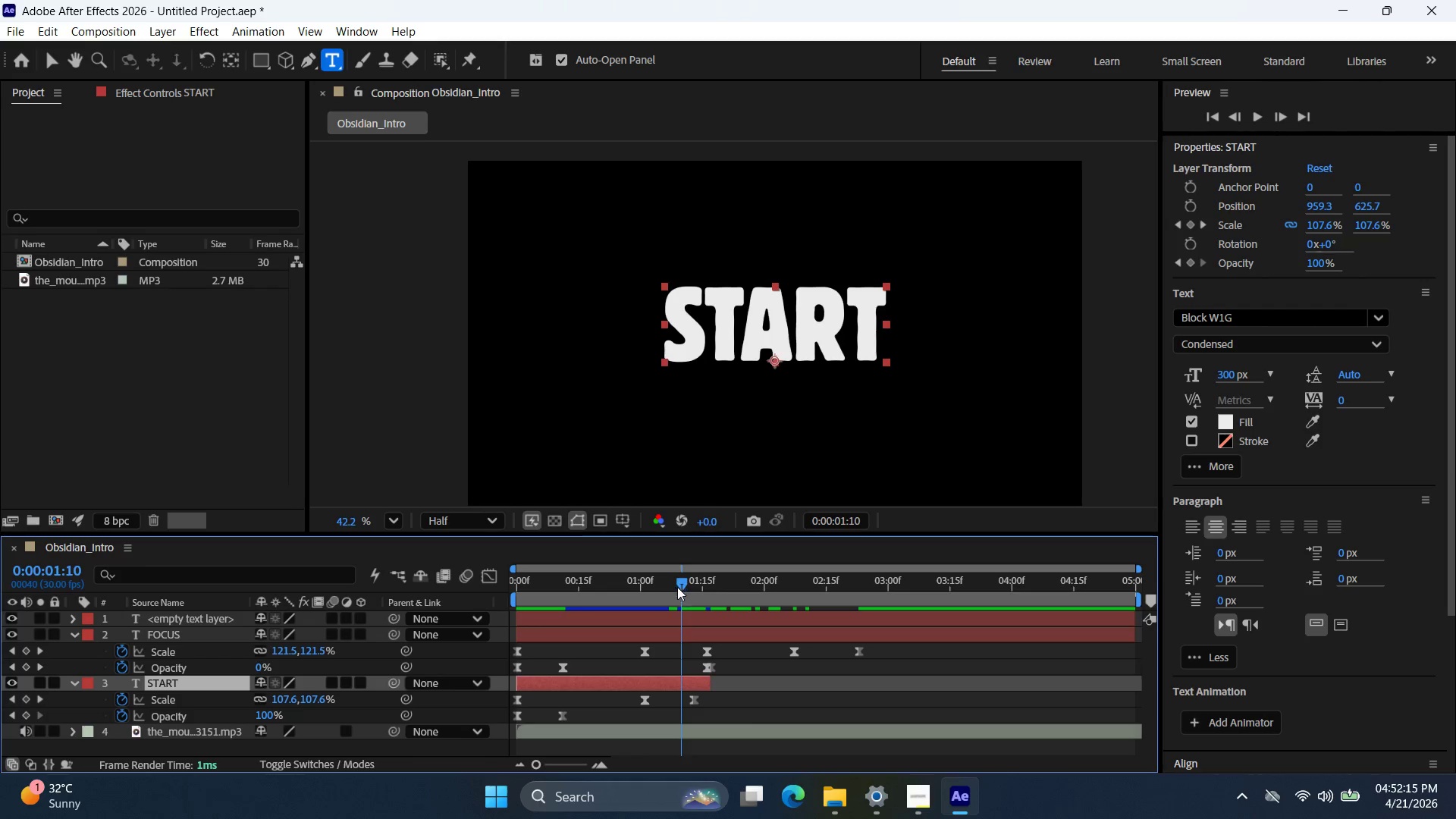 
left_click_drag(start_coordinate=[683, 585], to_coordinate=[466, 595])
 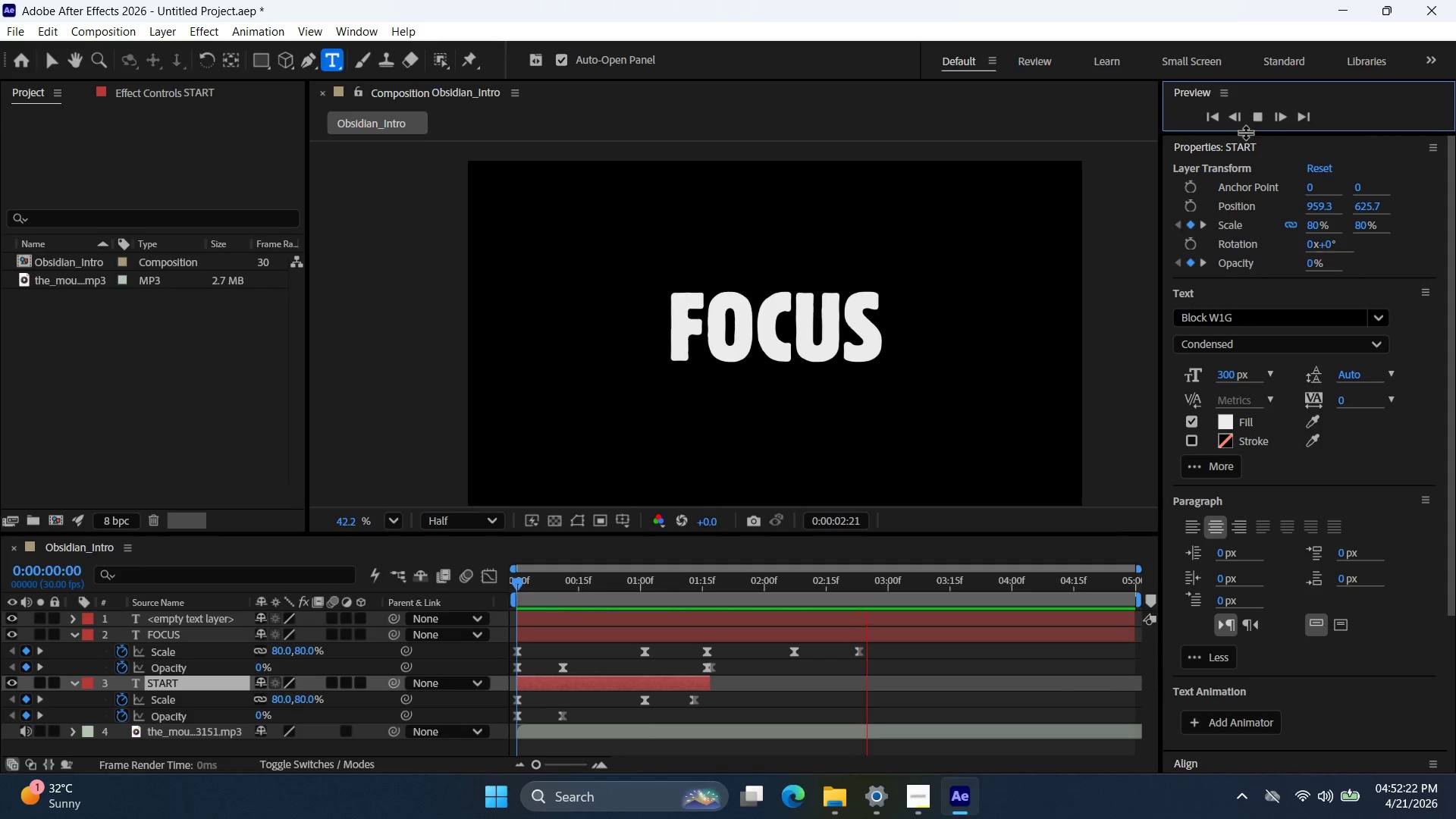 
wait(5.5)
 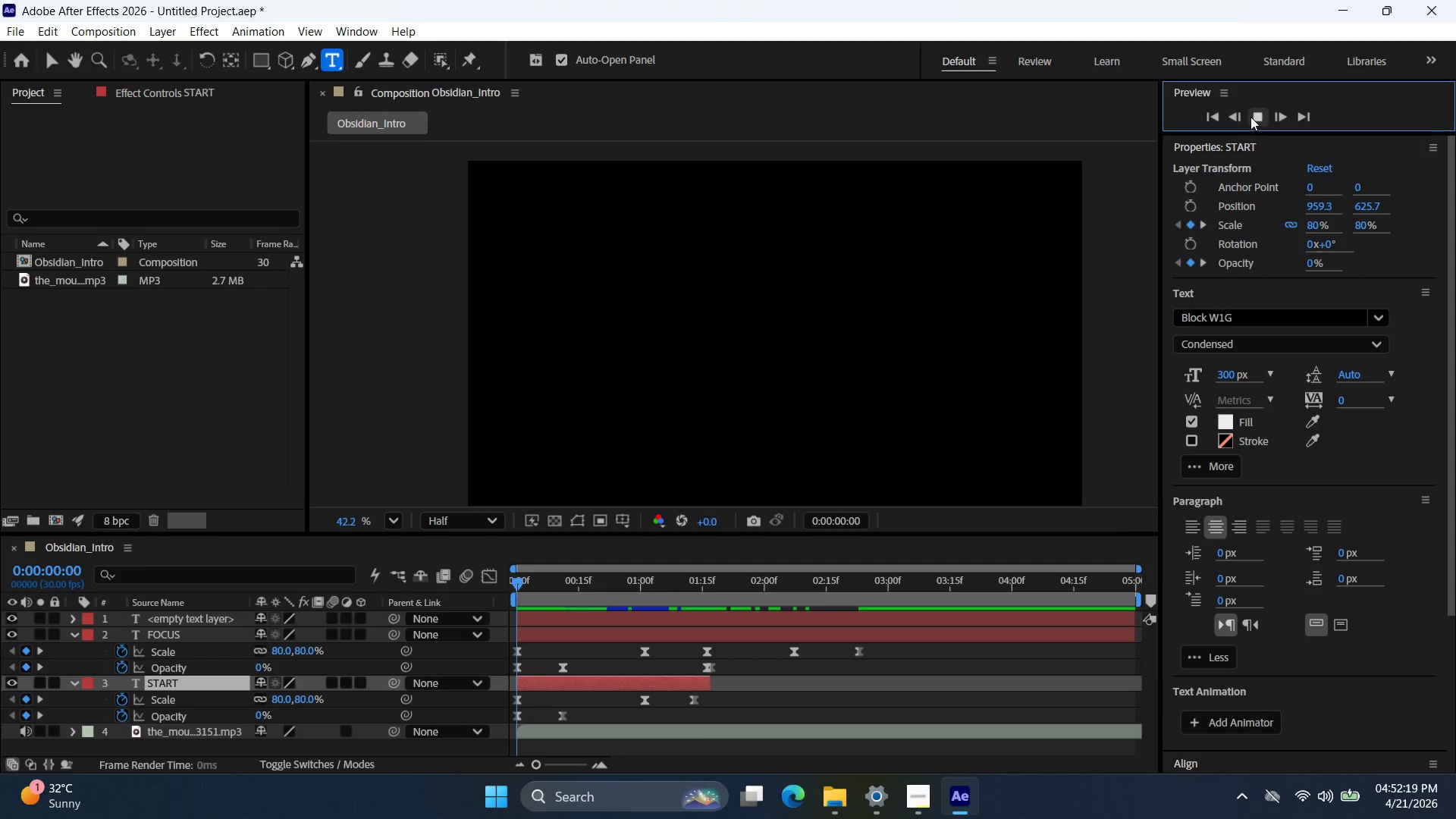 
left_click_drag(start_coordinate=[1250, 119], to_coordinate=[1254, 121])
 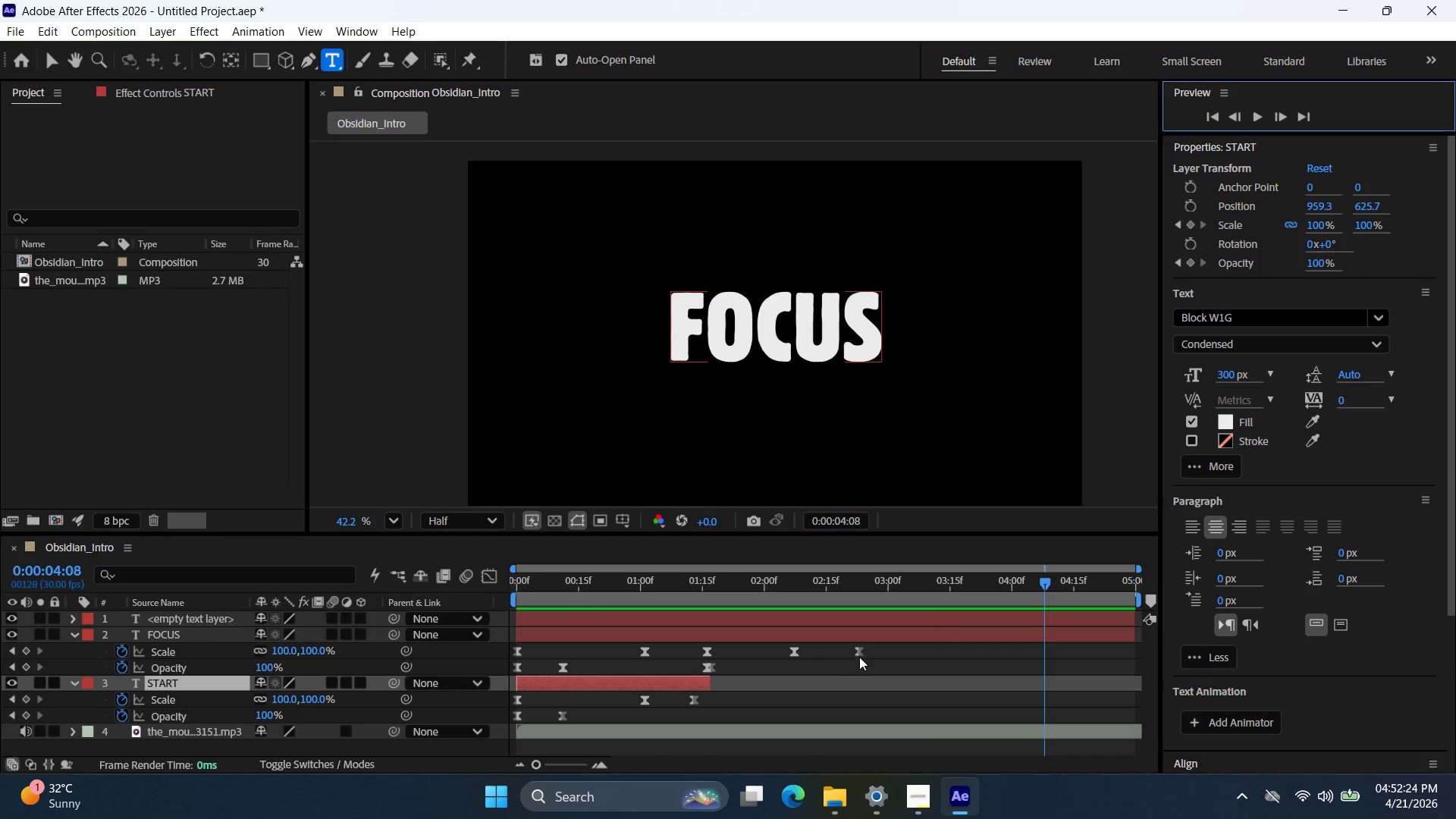 
left_click_drag(start_coordinate=[859, 655], to_coordinate=[834, 664])
 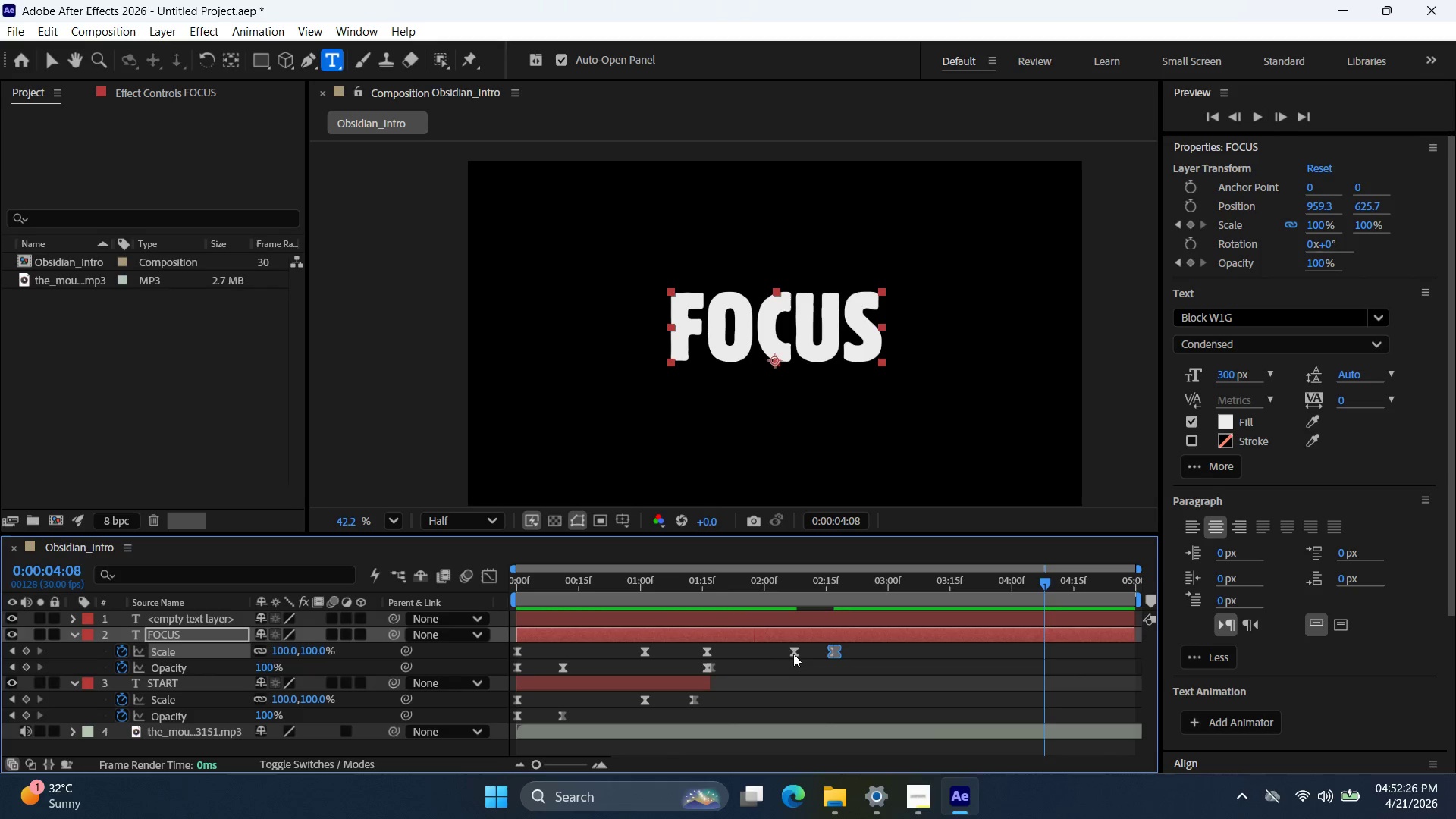 
left_click_drag(start_coordinate=[792, 653], to_coordinate=[768, 657])
 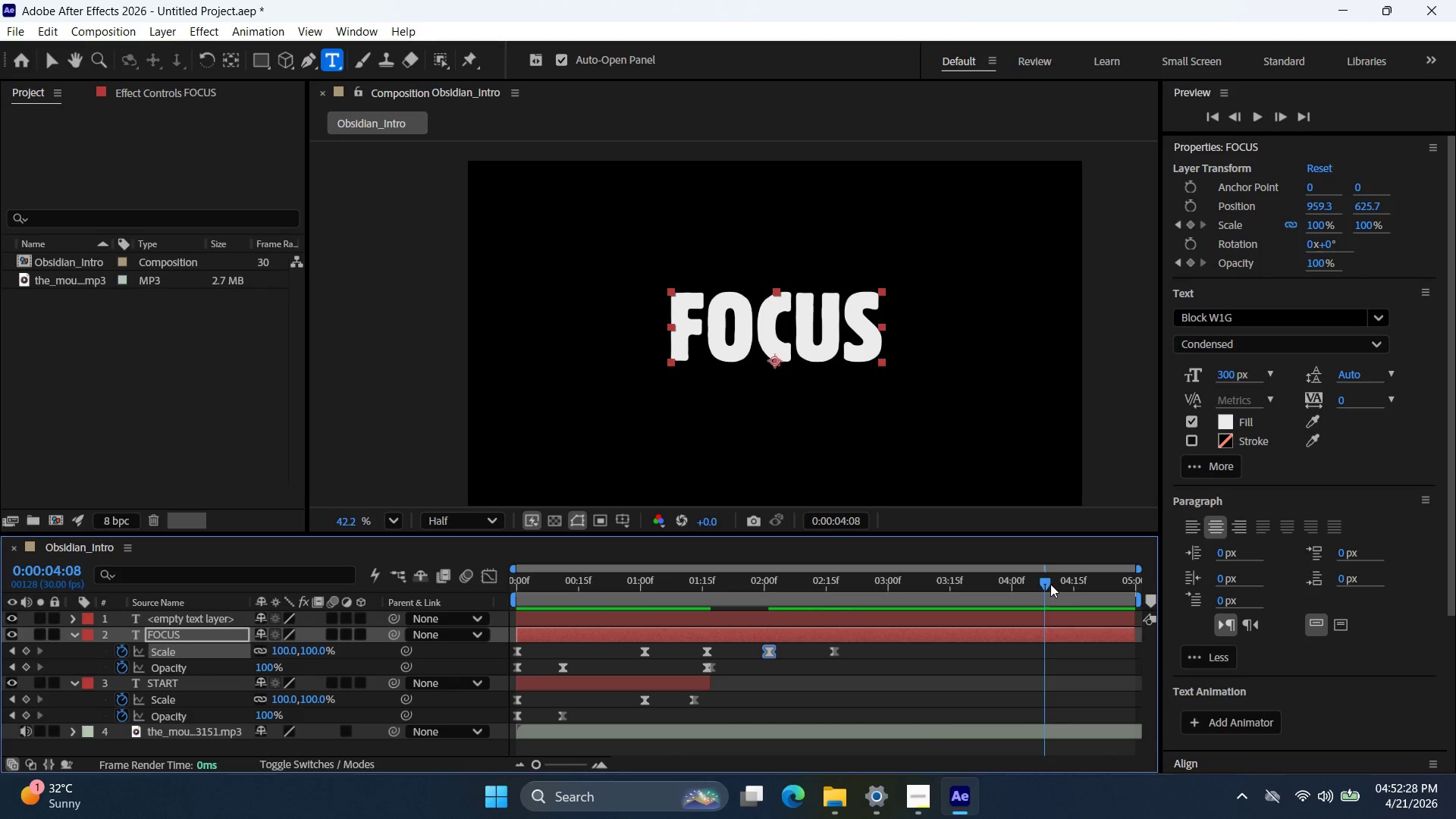 
left_click_drag(start_coordinate=[1046, 582], to_coordinate=[397, 607])
 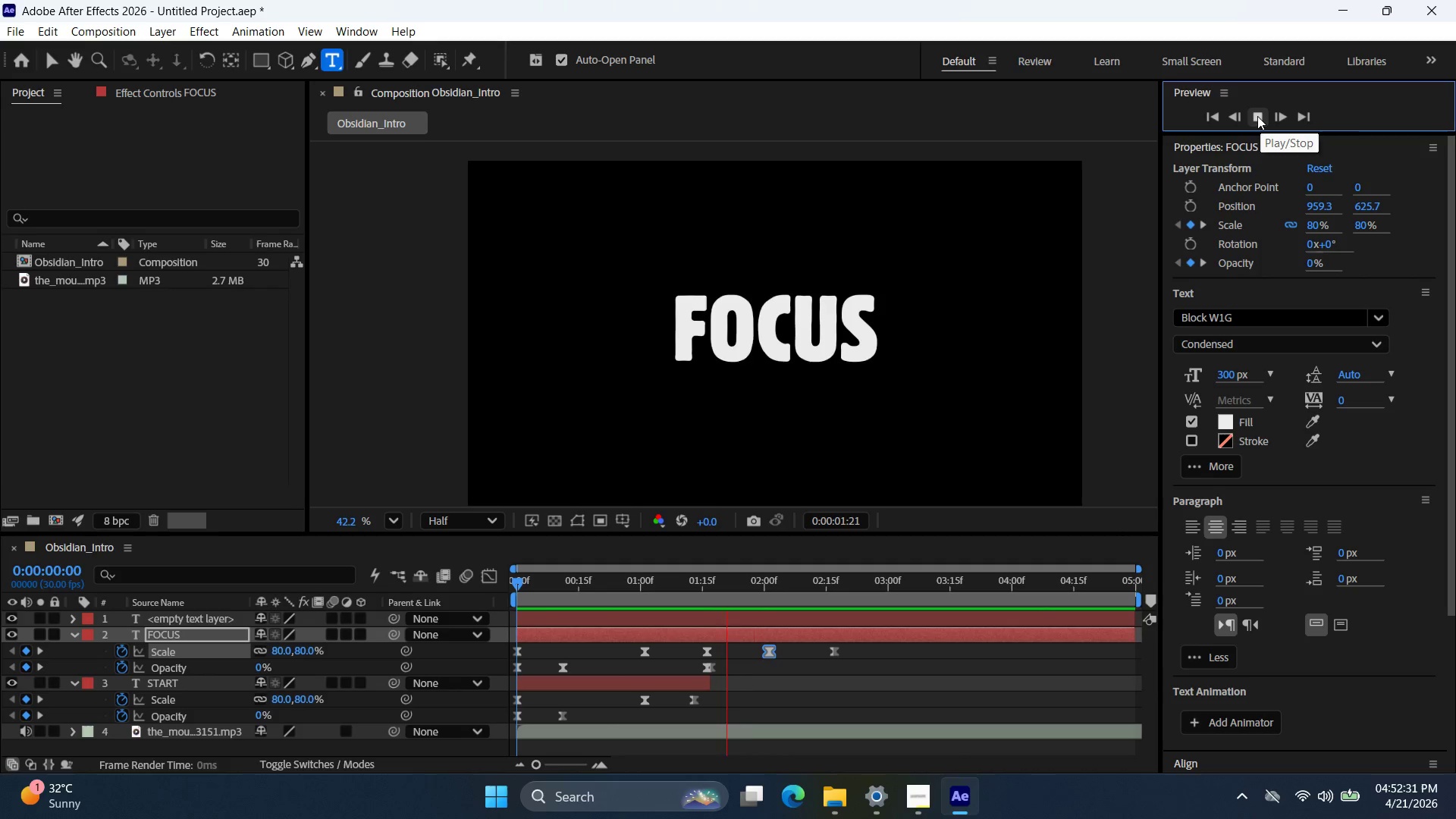 
left_click([1257, 116])
 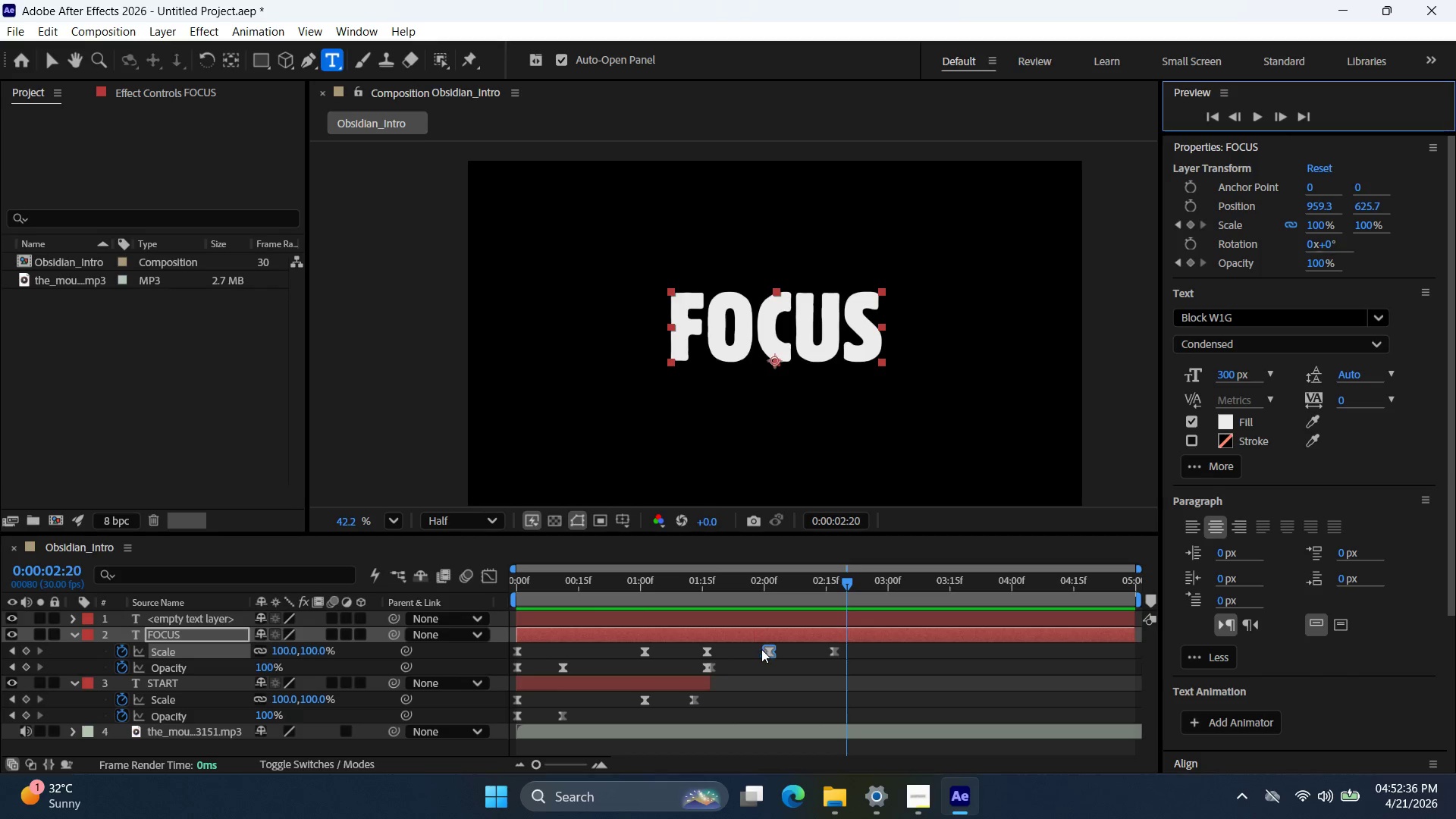 
left_click_drag(start_coordinate=[849, 586], to_coordinate=[408, 615])
 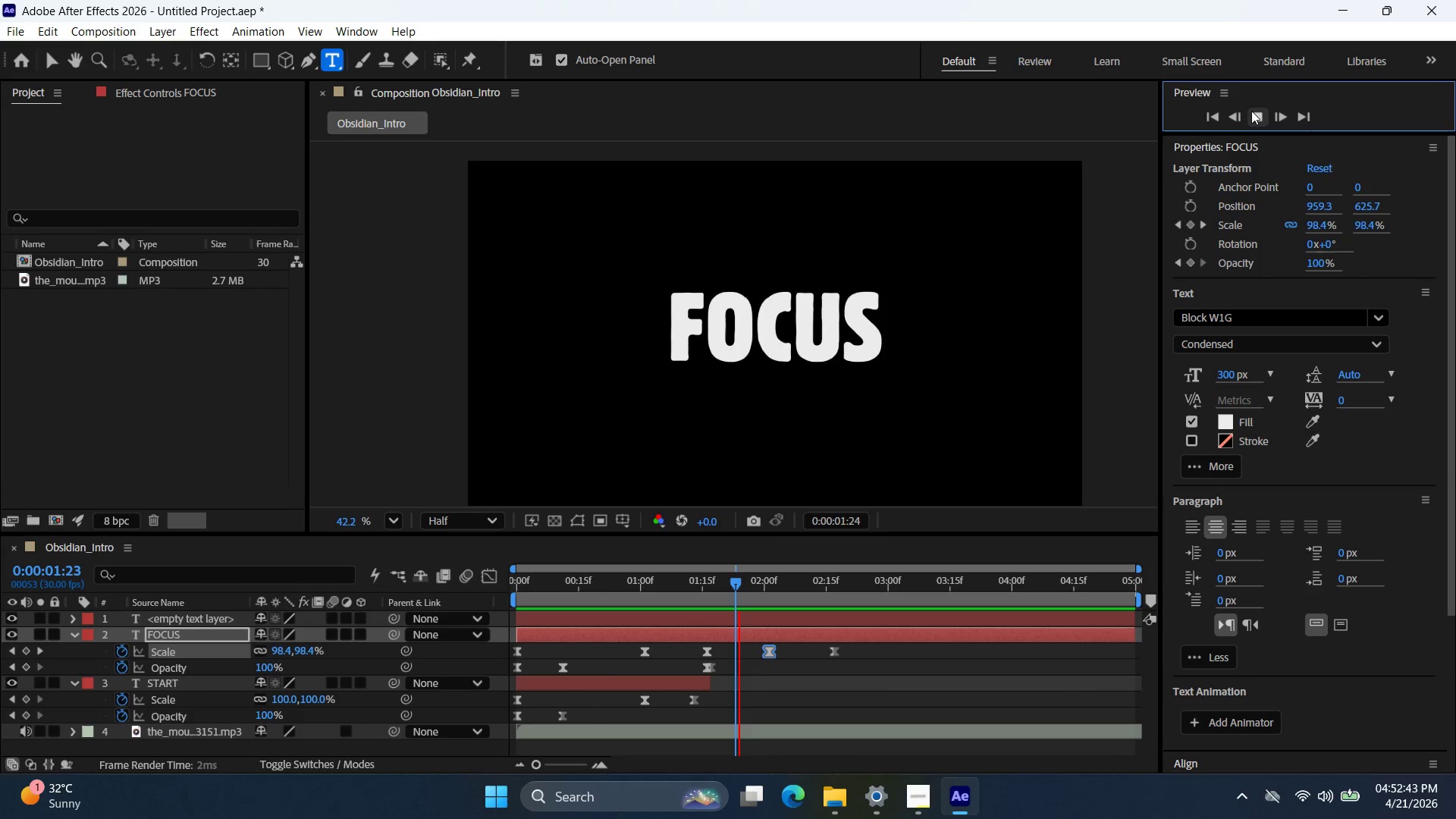 
wait(6.55)
 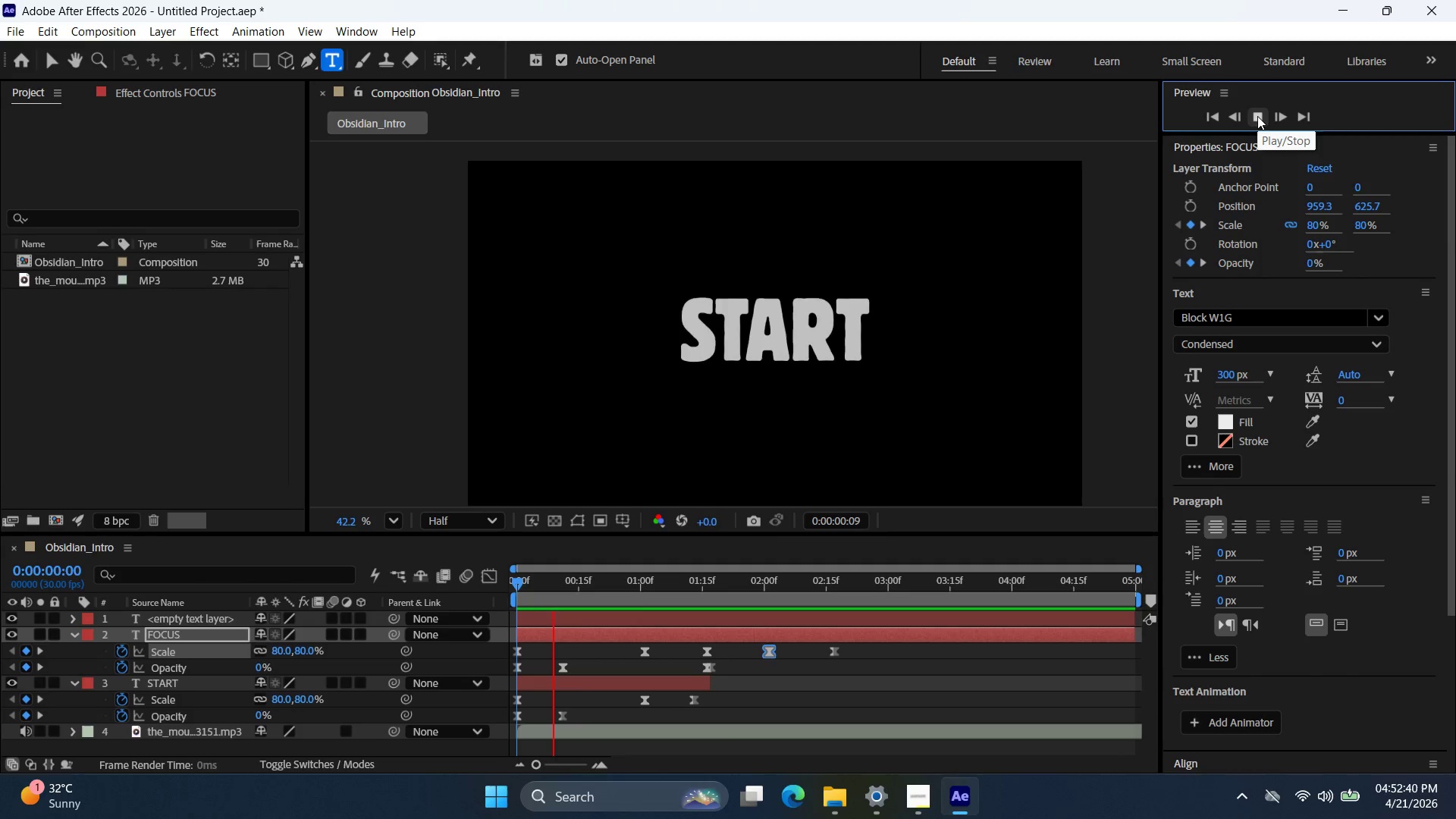 
left_click([1251, 111])
 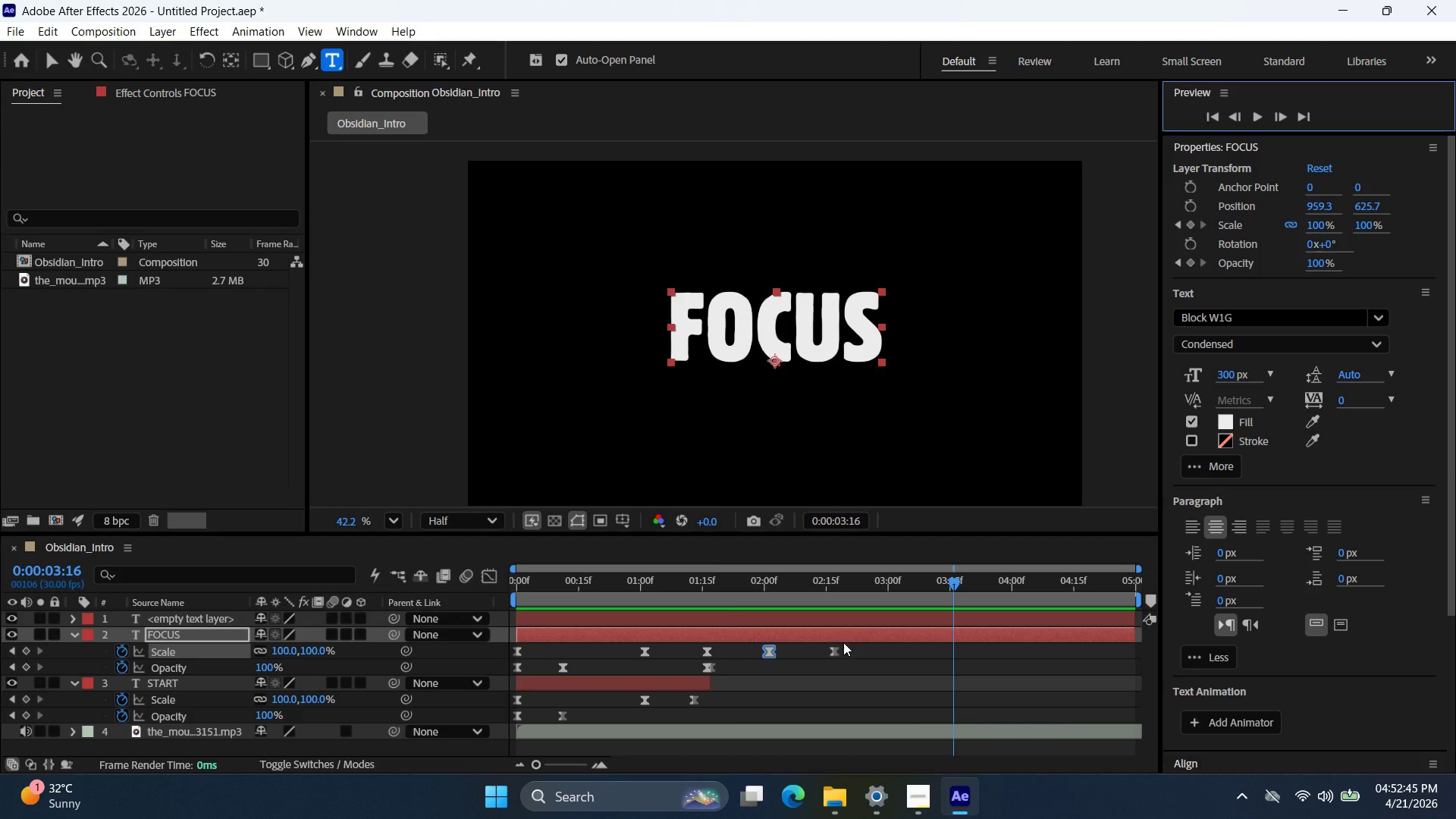 
left_click_drag(start_coordinate=[838, 648], to_coordinate=[851, 648])
 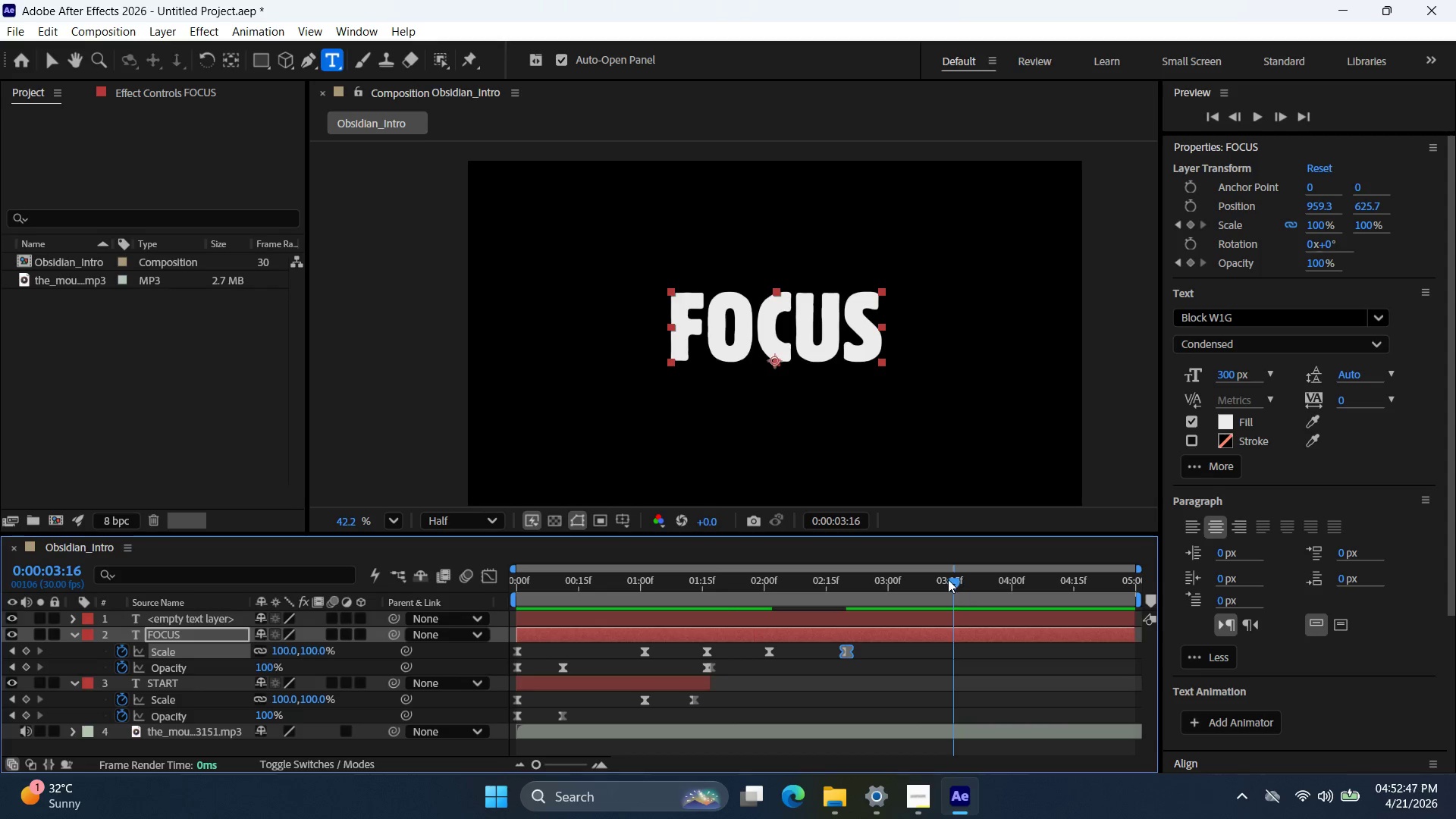 
left_click_drag(start_coordinate=[947, 579], to_coordinate=[468, 602])
 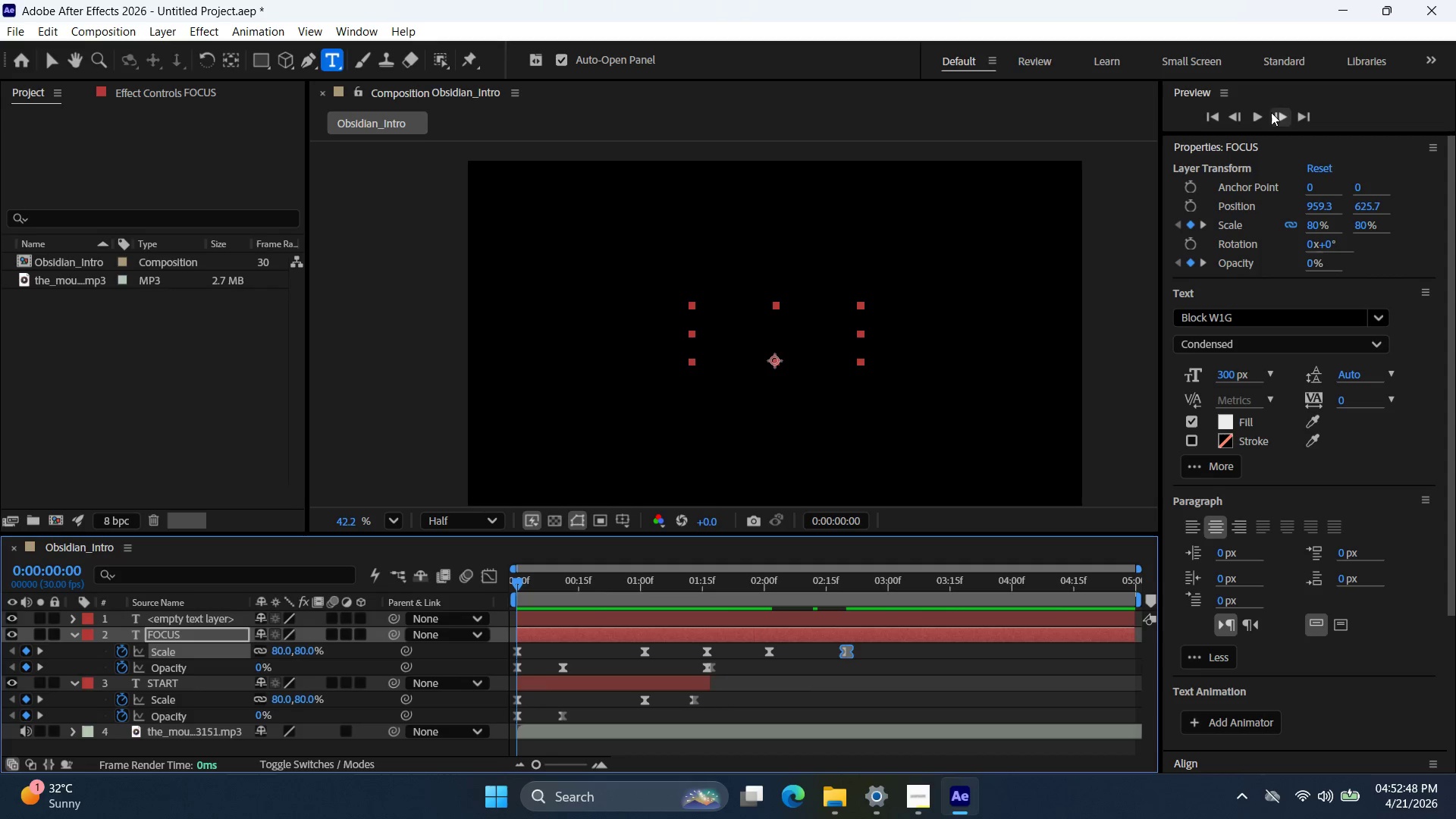 
left_click([1262, 112])
 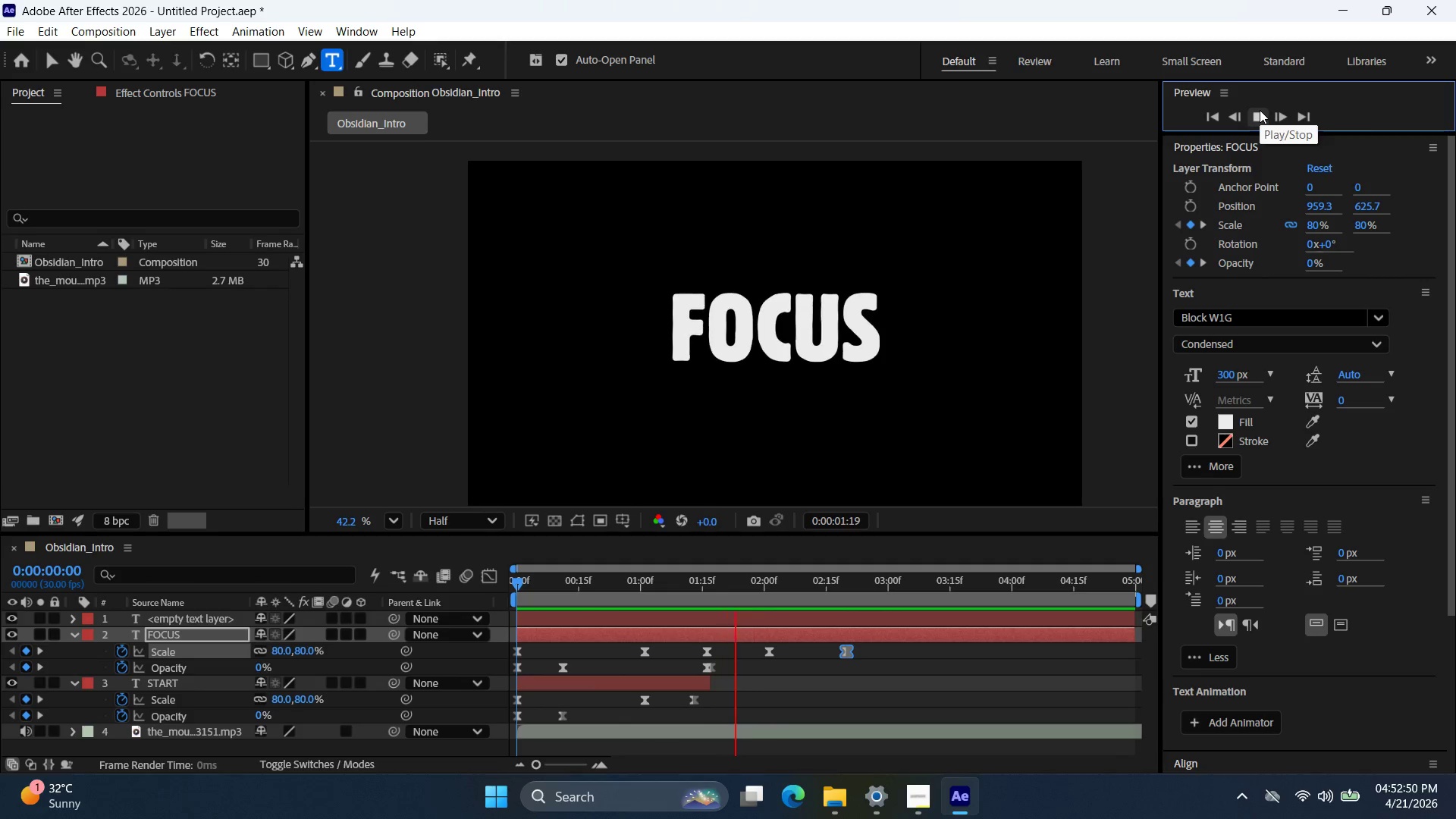 
left_click([1260, 110])
 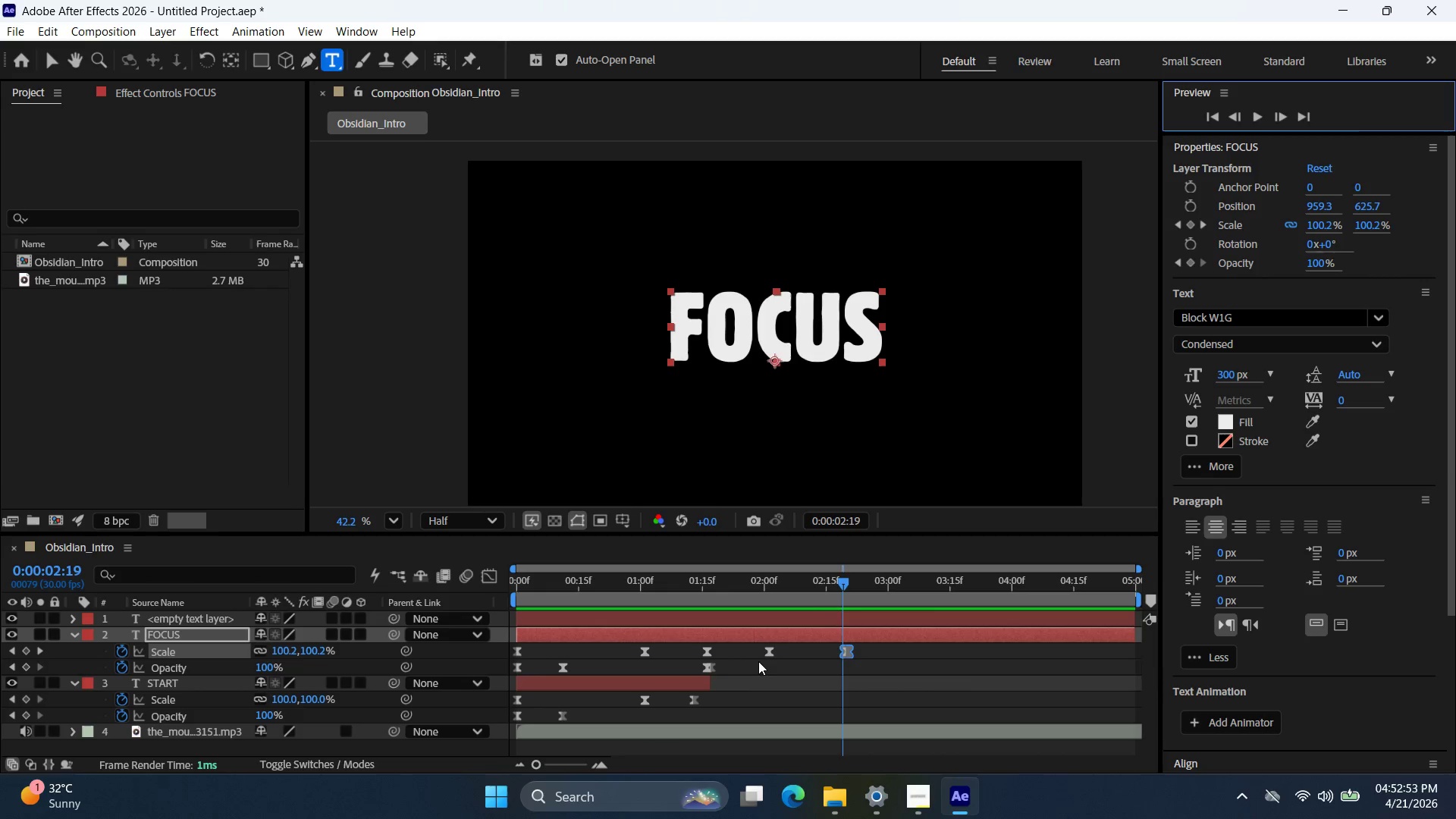 
left_click_drag(start_coordinate=[769, 649], to_coordinate=[787, 651])
 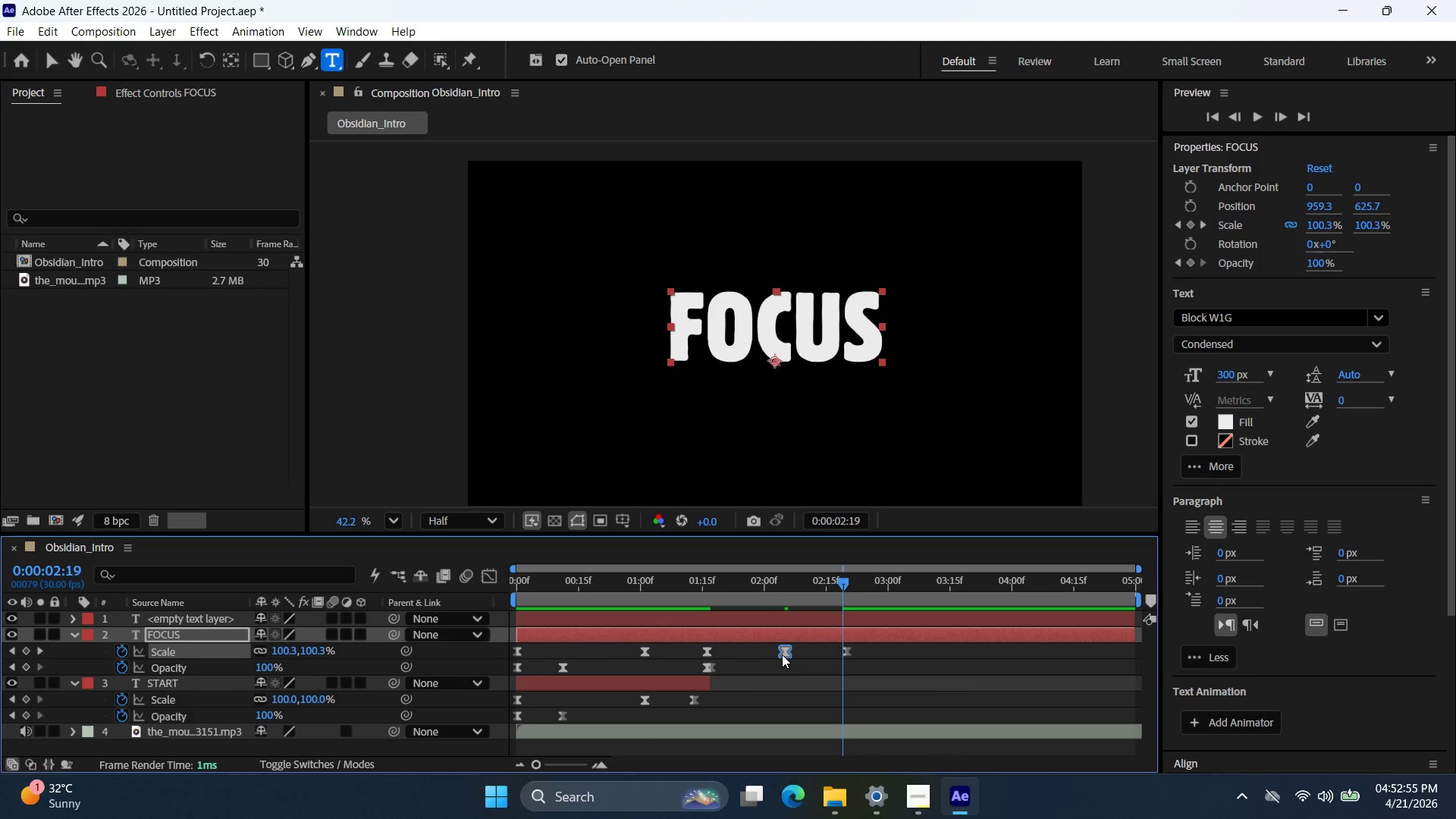 
left_click([787, 654])
 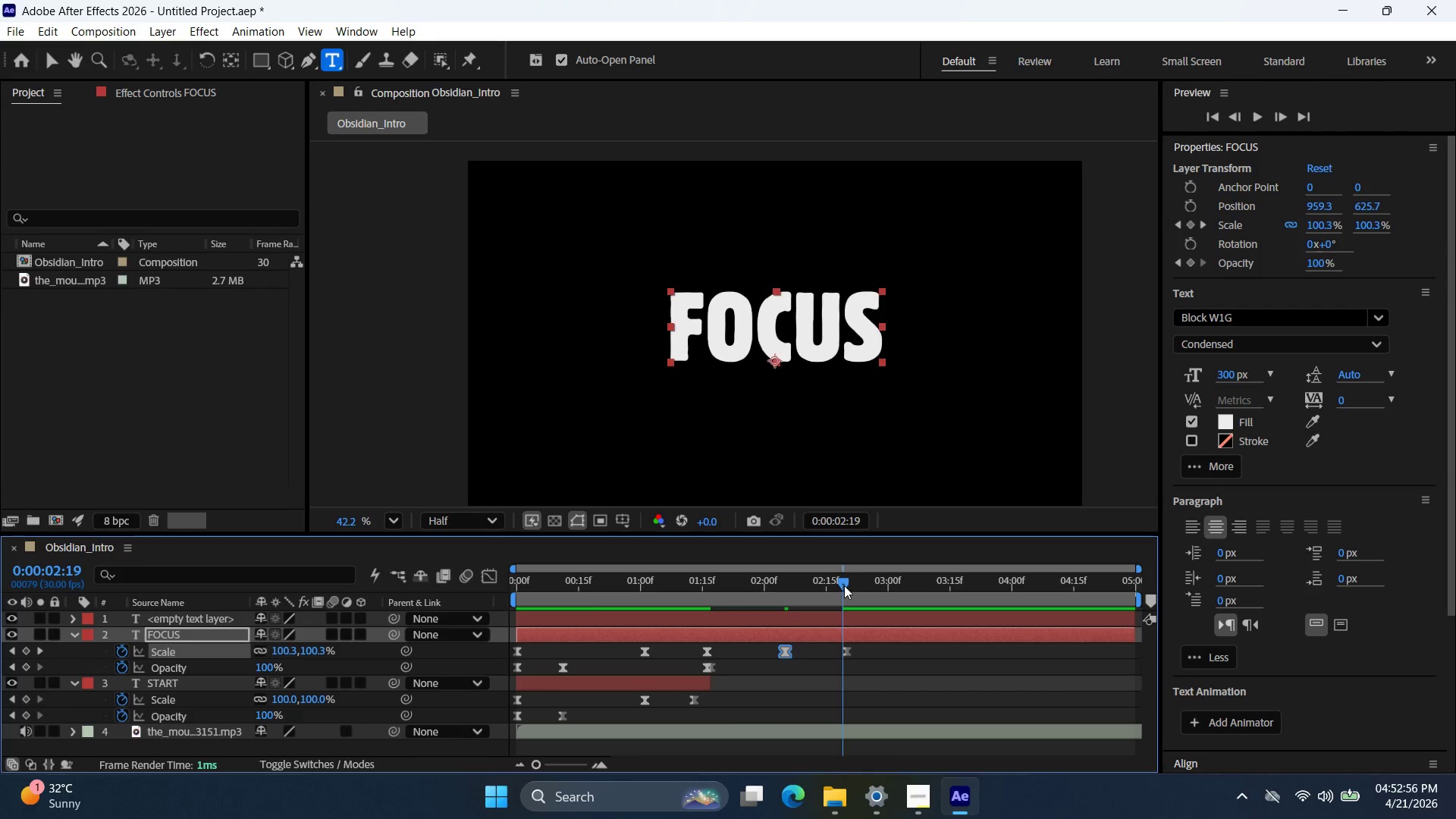 
left_click_drag(start_coordinate=[843, 585], to_coordinate=[774, 604])
 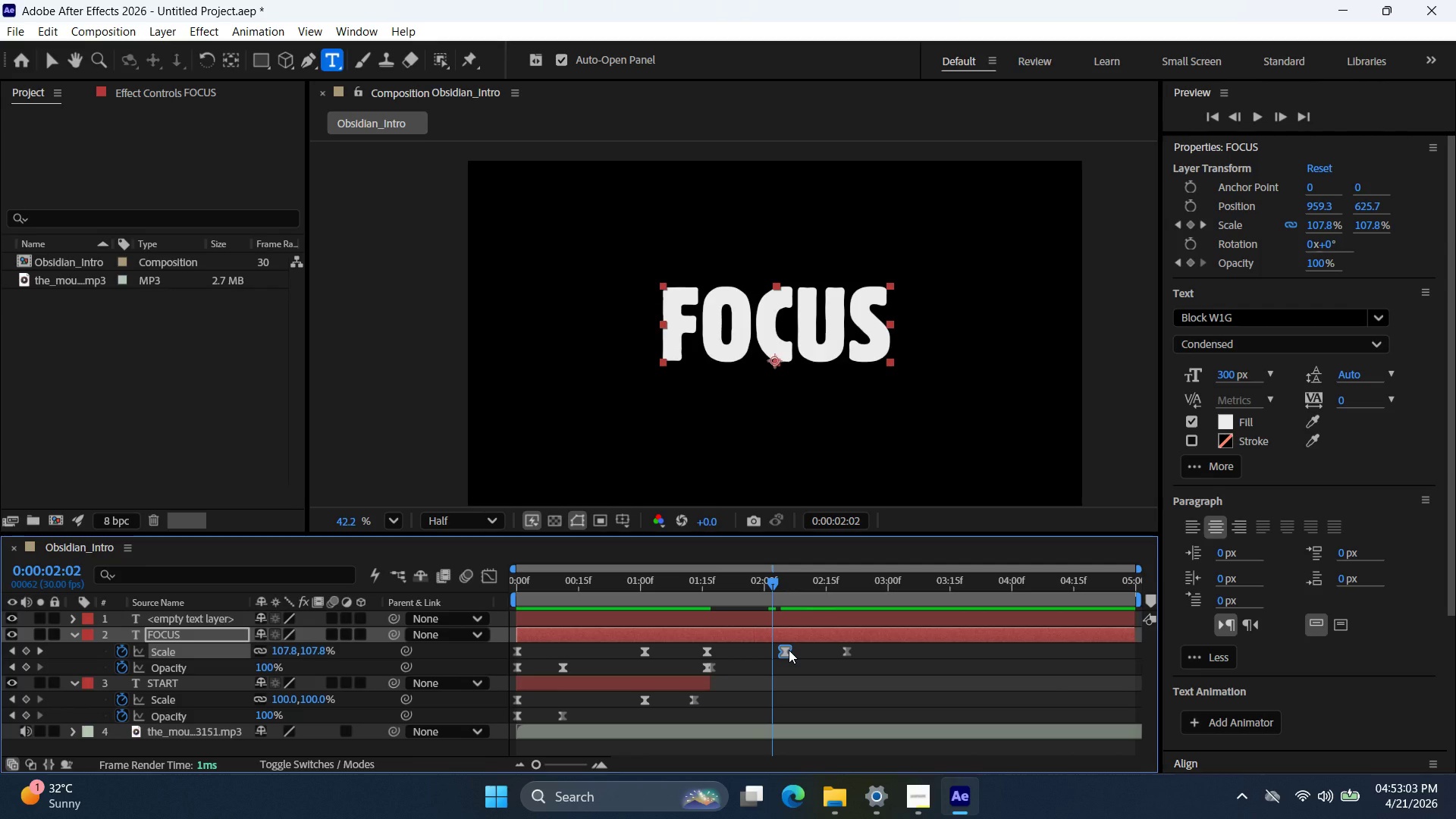 
left_click_drag(start_coordinate=[789, 650], to_coordinate=[799, 651])
 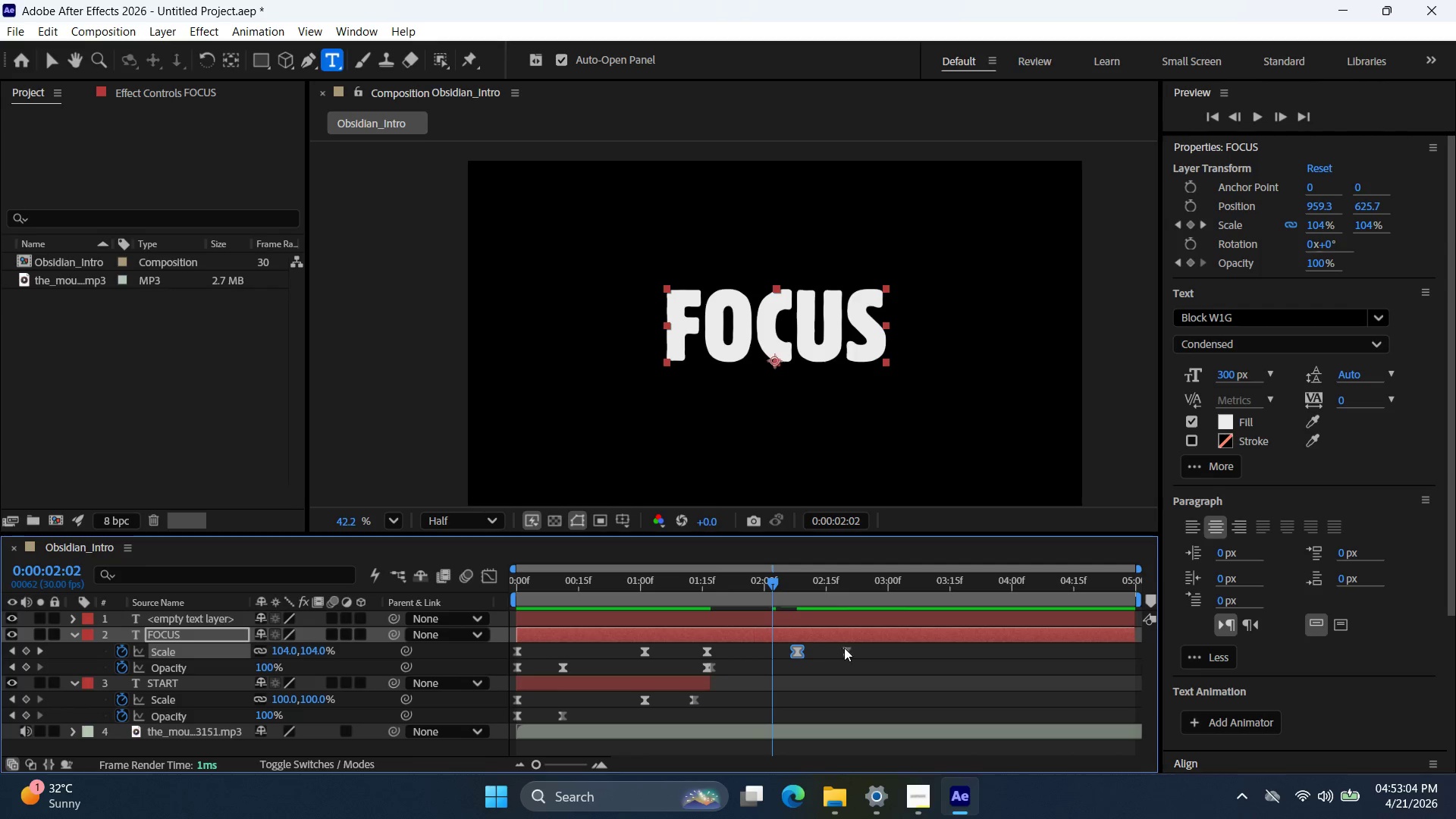 
left_click_drag(start_coordinate=[847, 648], to_coordinate=[868, 648])
 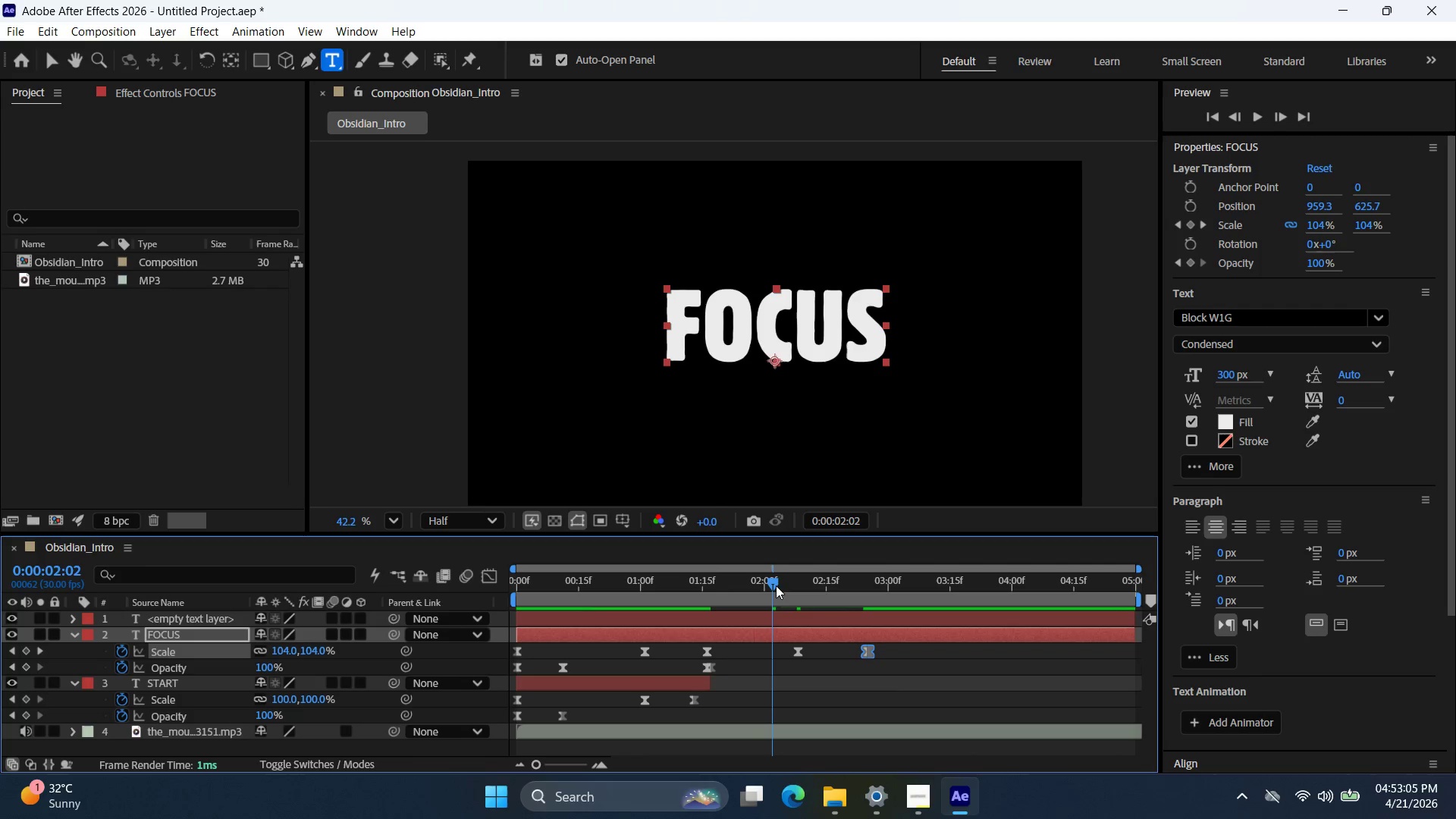 
left_click_drag(start_coordinate=[776, 585], to_coordinate=[805, 588])
 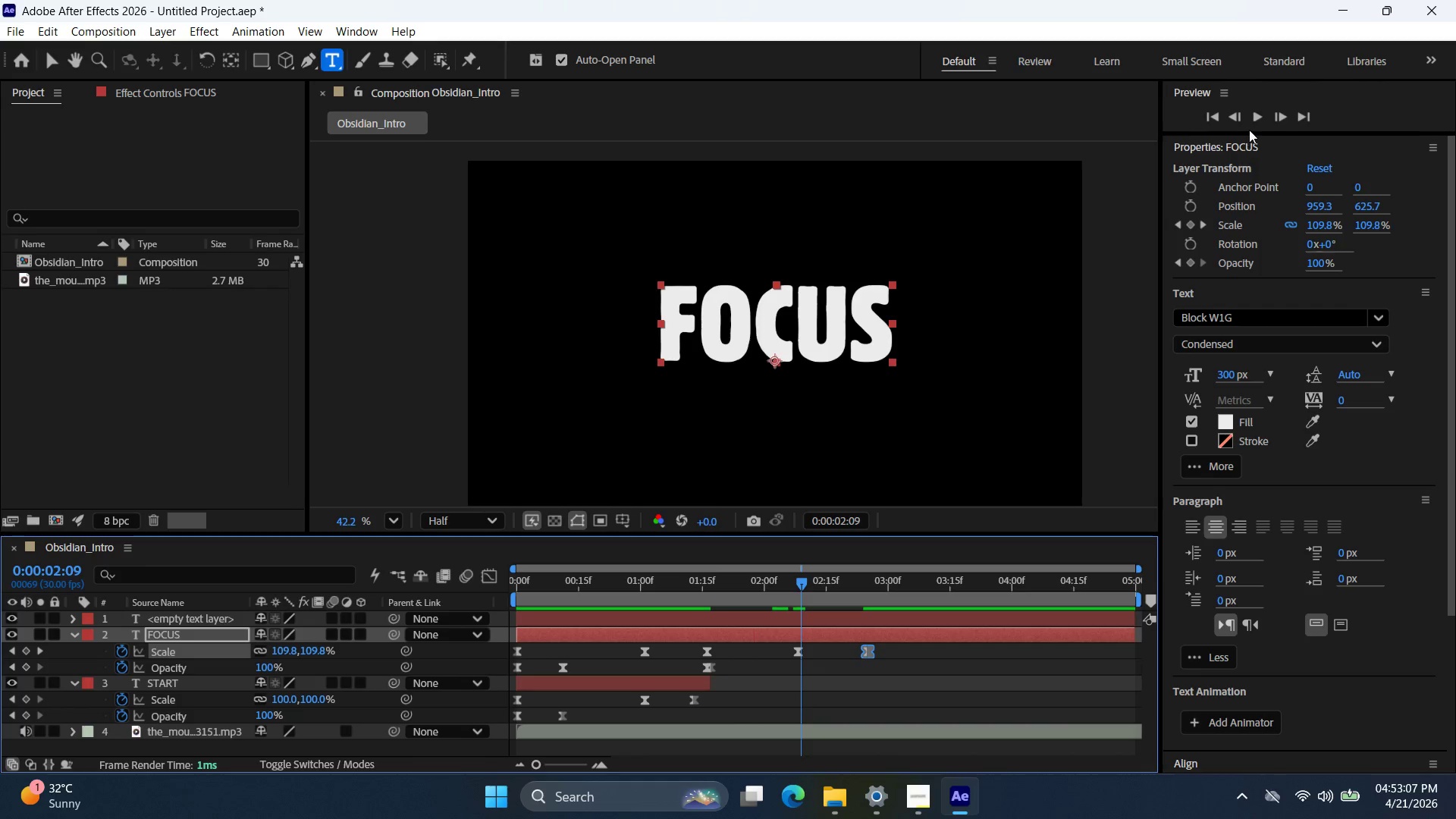 
left_click([1254, 126])
 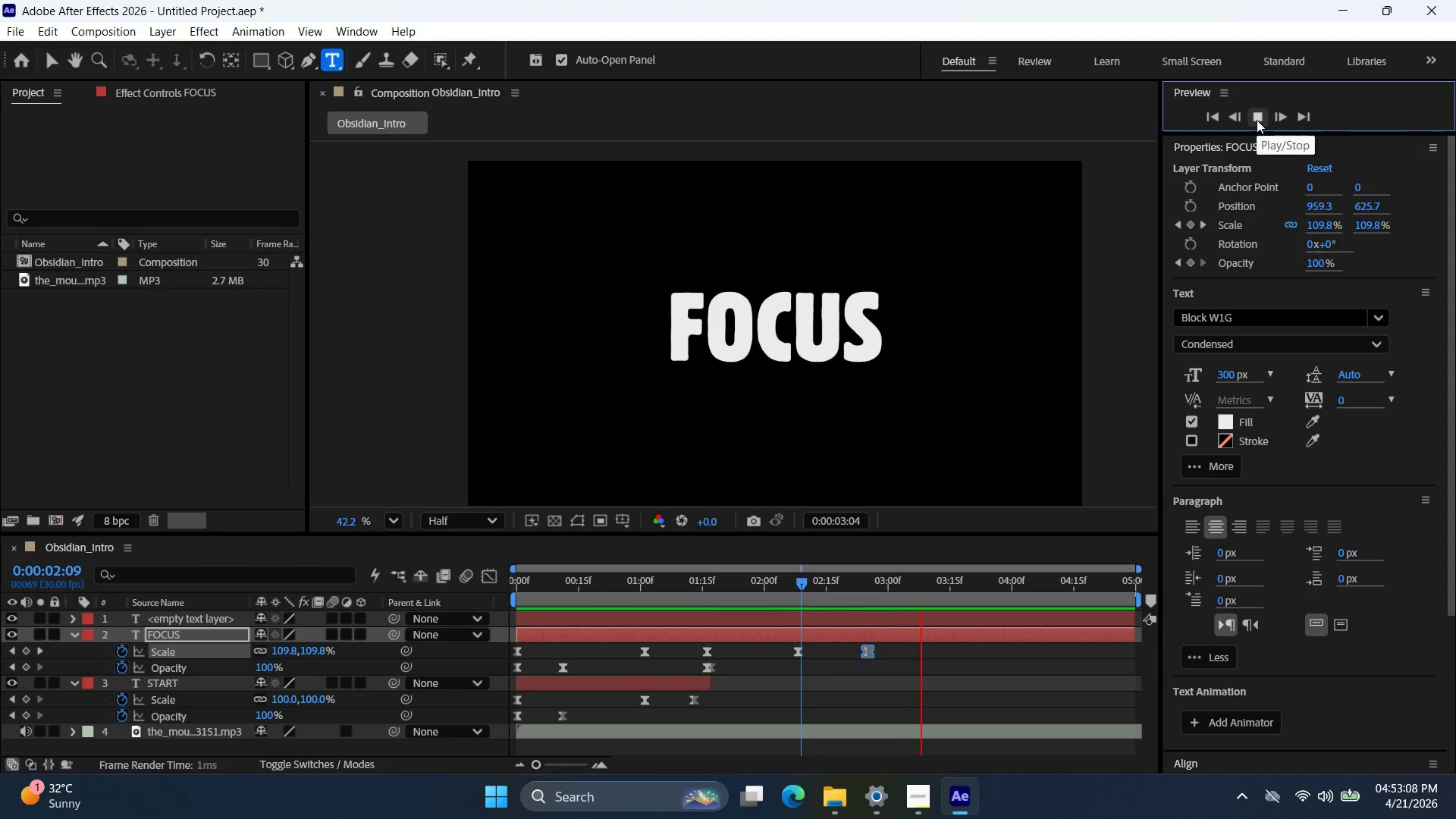 
left_click([1257, 120])
 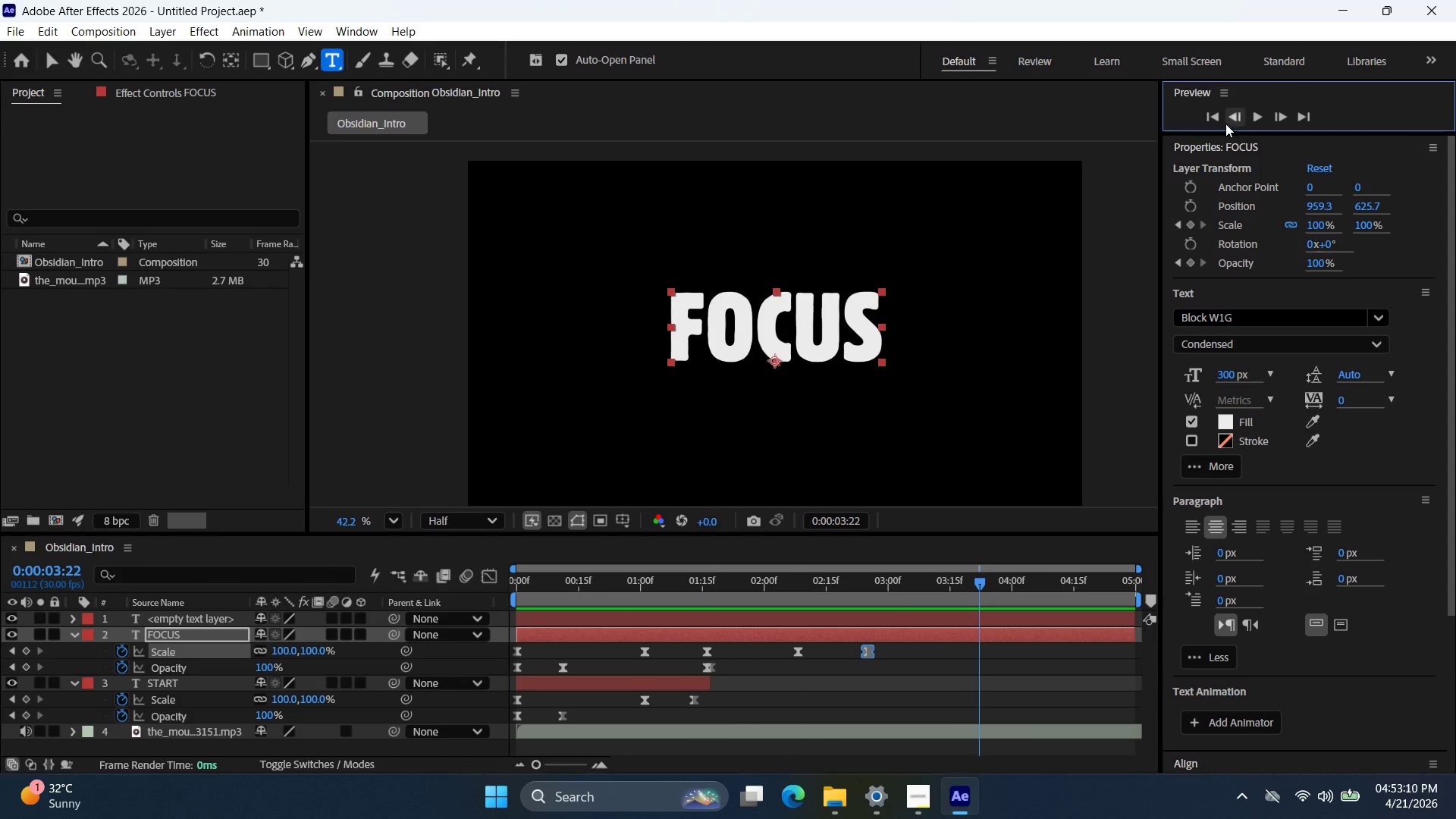 
left_click([1215, 118])
 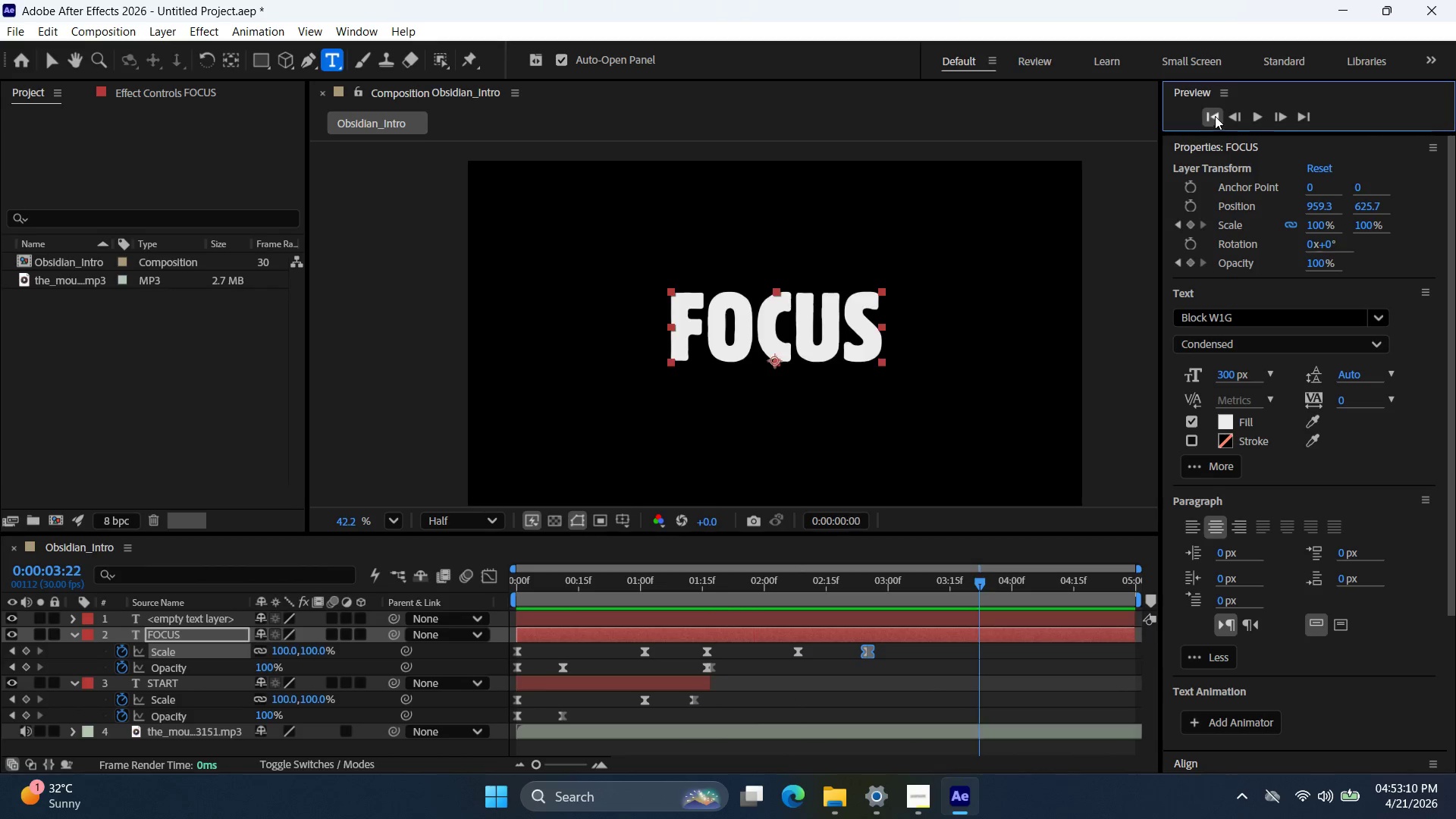 
mouse_move([1257, 112])
 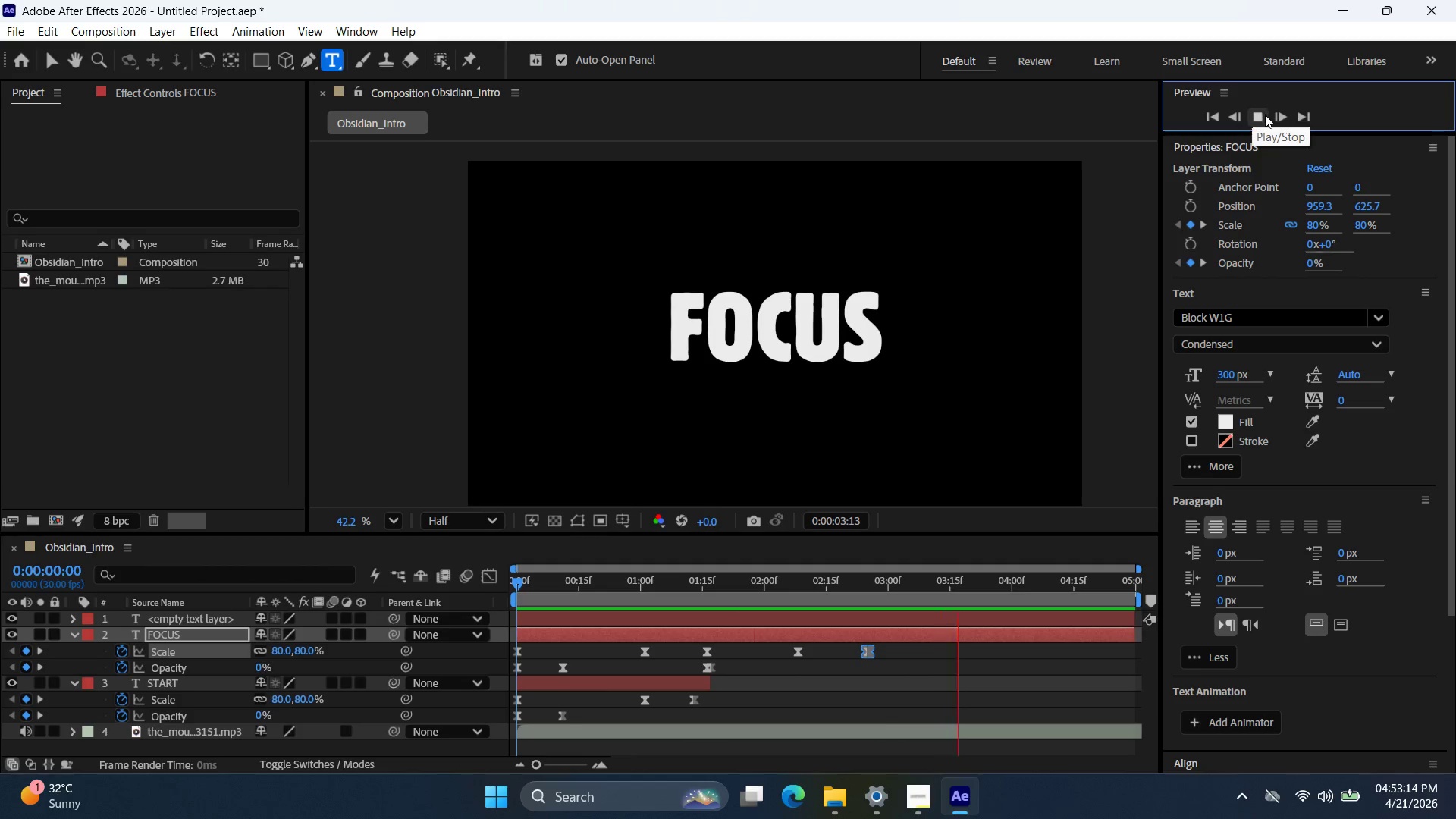 
left_click([1265, 115])
 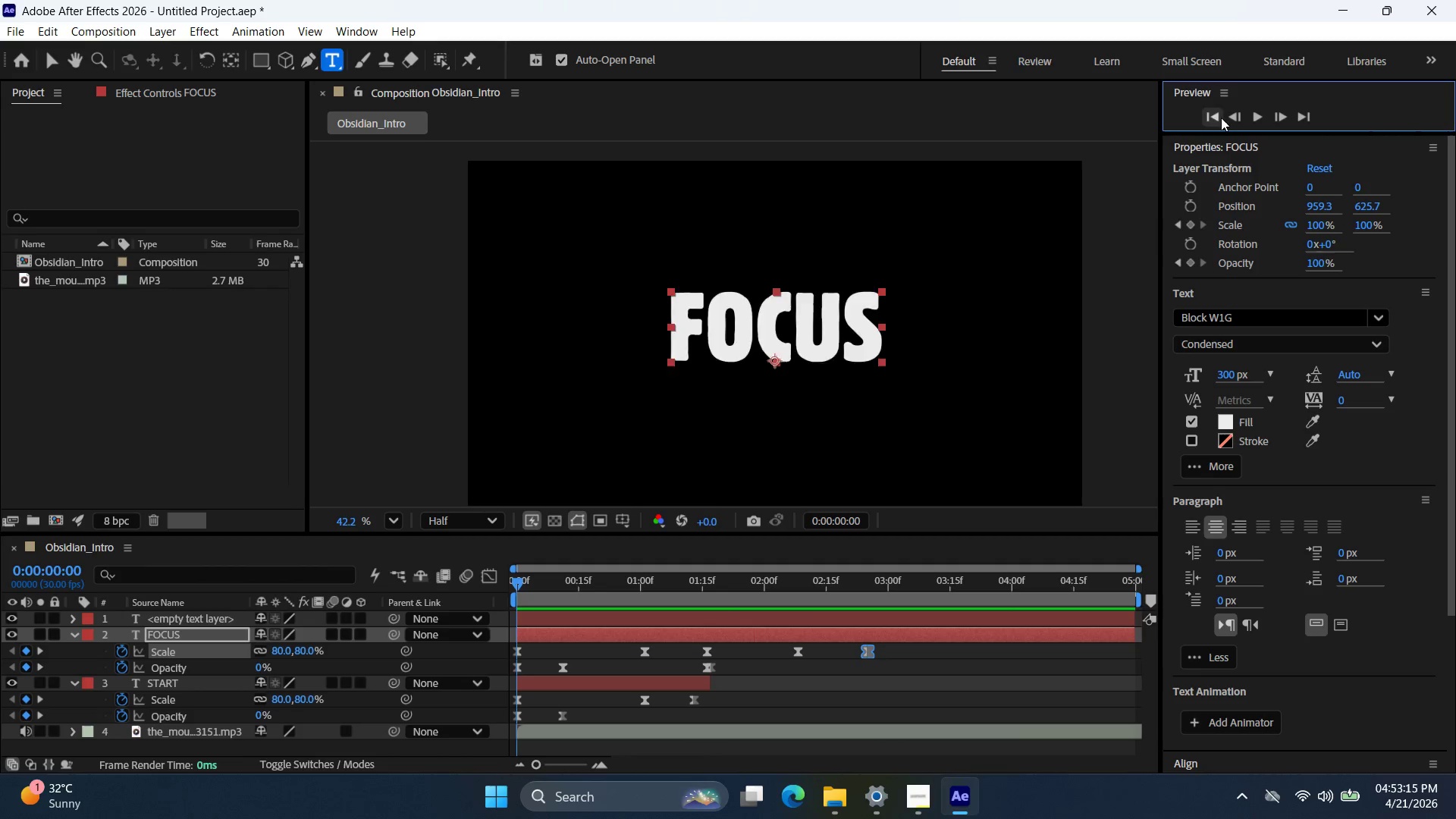 
double_click([1260, 117])
 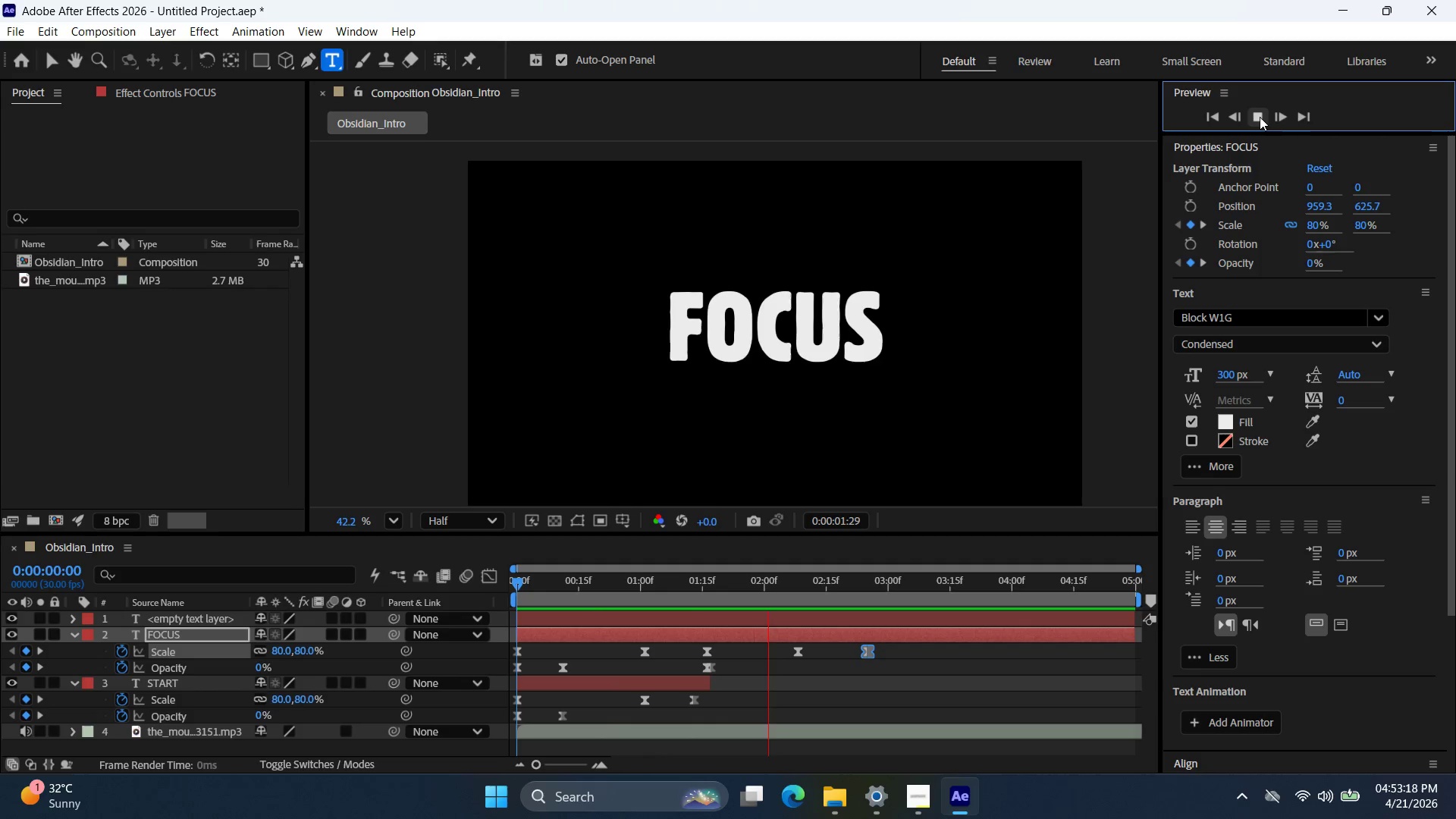 
left_click([1260, 117])
 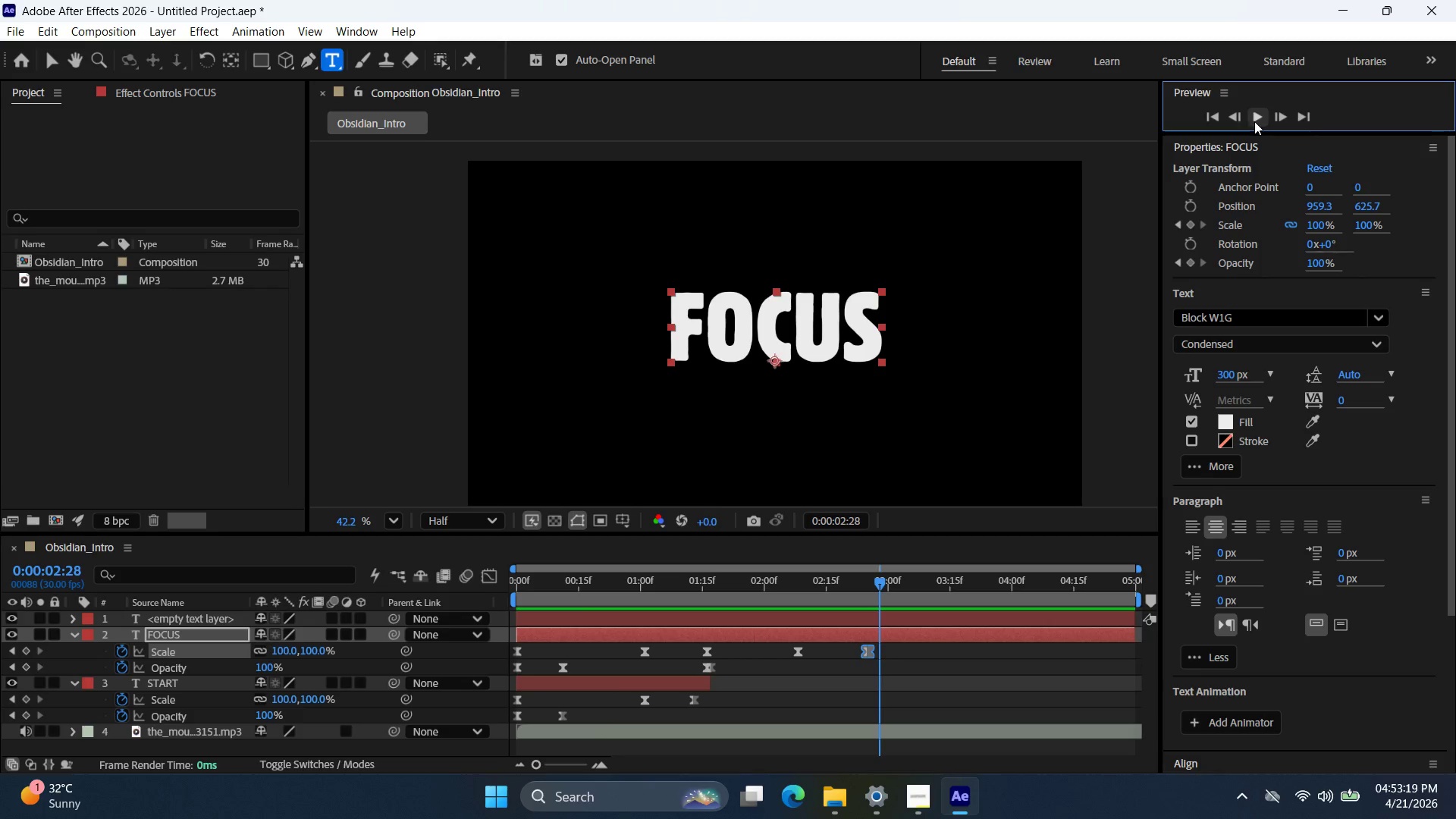 
mouse_move([914, 488])
 